 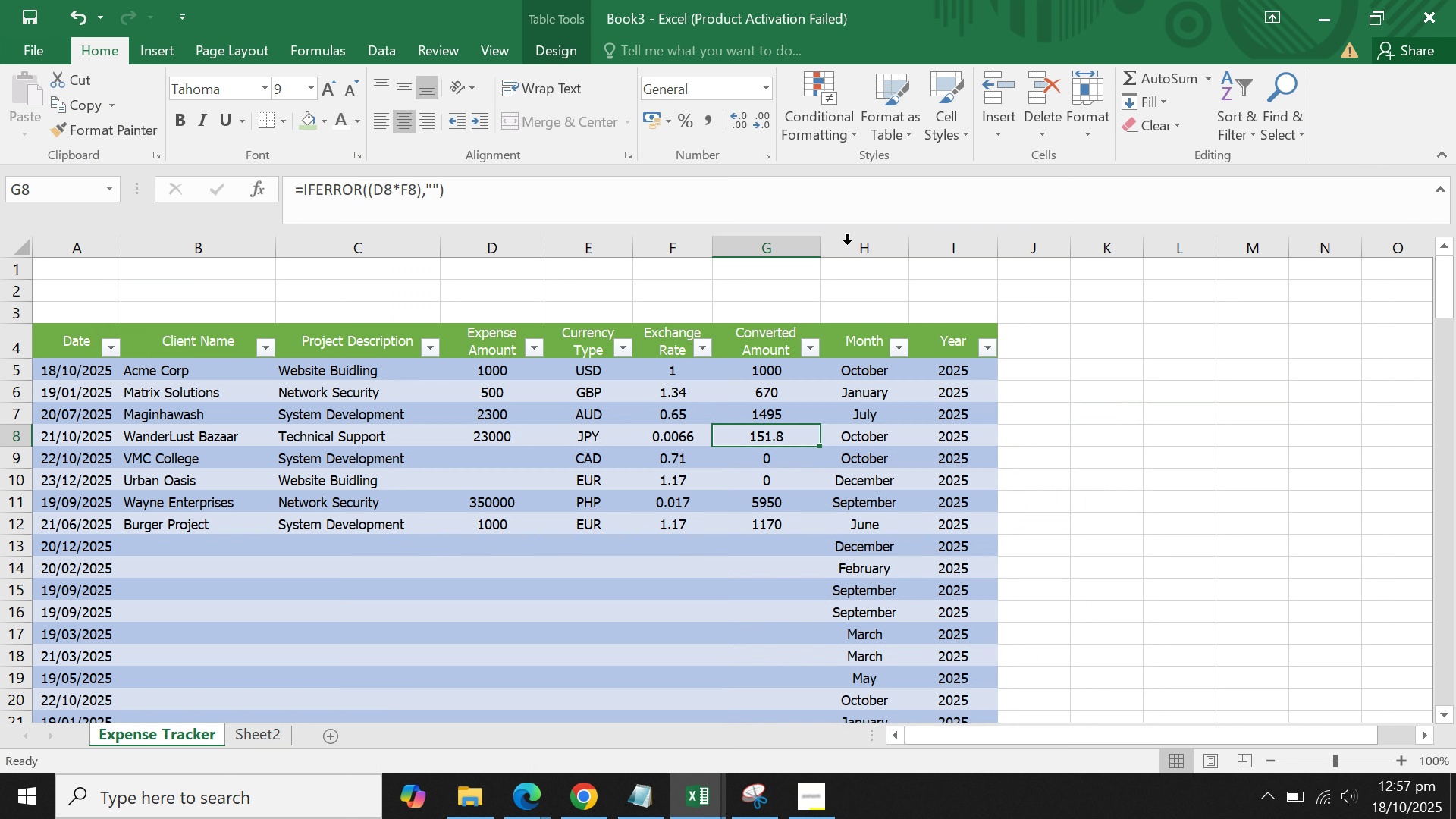 
left_click([708, 375])
 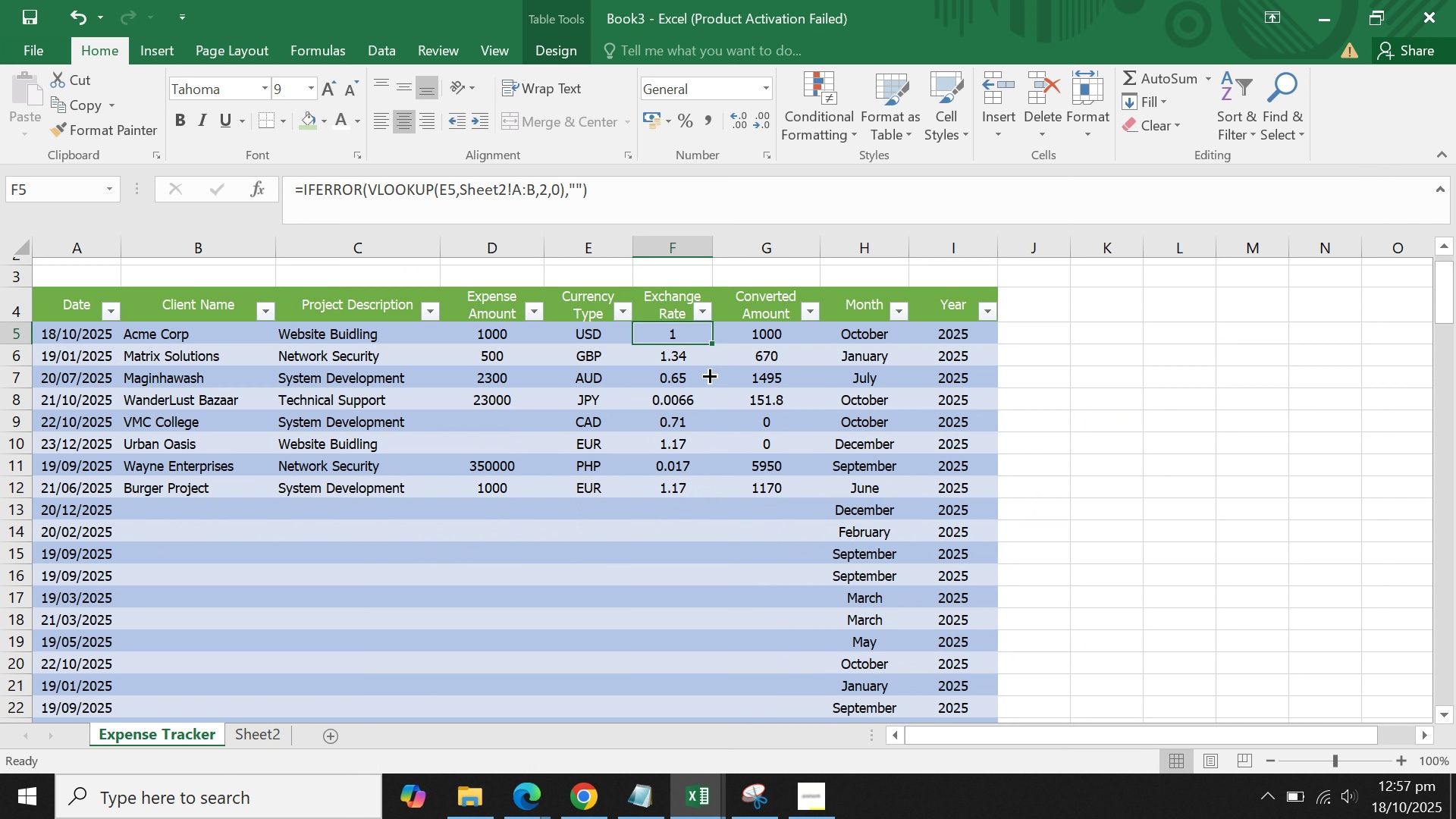 
scroll: coordinate [708, 375], scroll_direction: down, amount: 1.0
 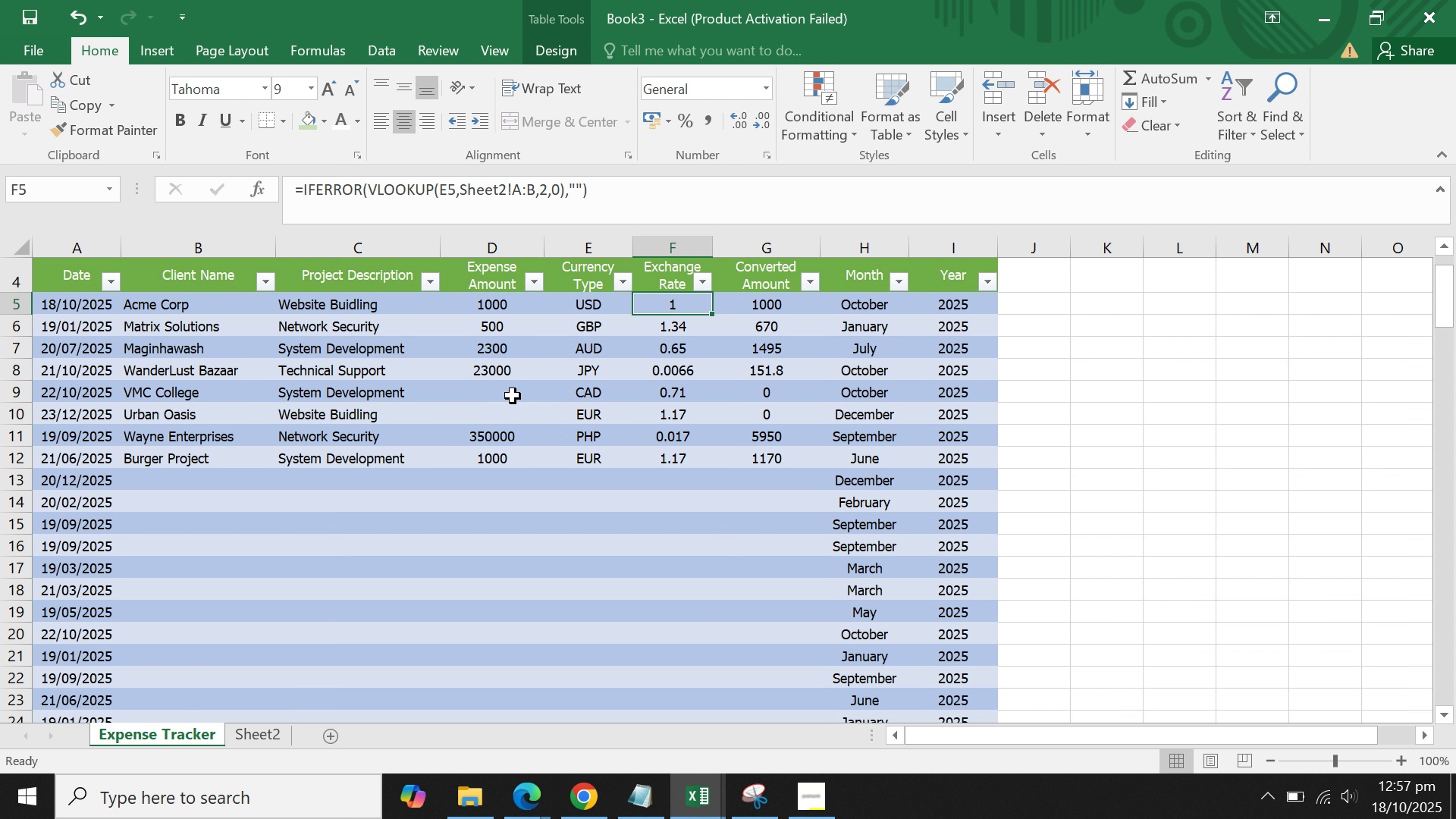 
left_click([513, 396])
 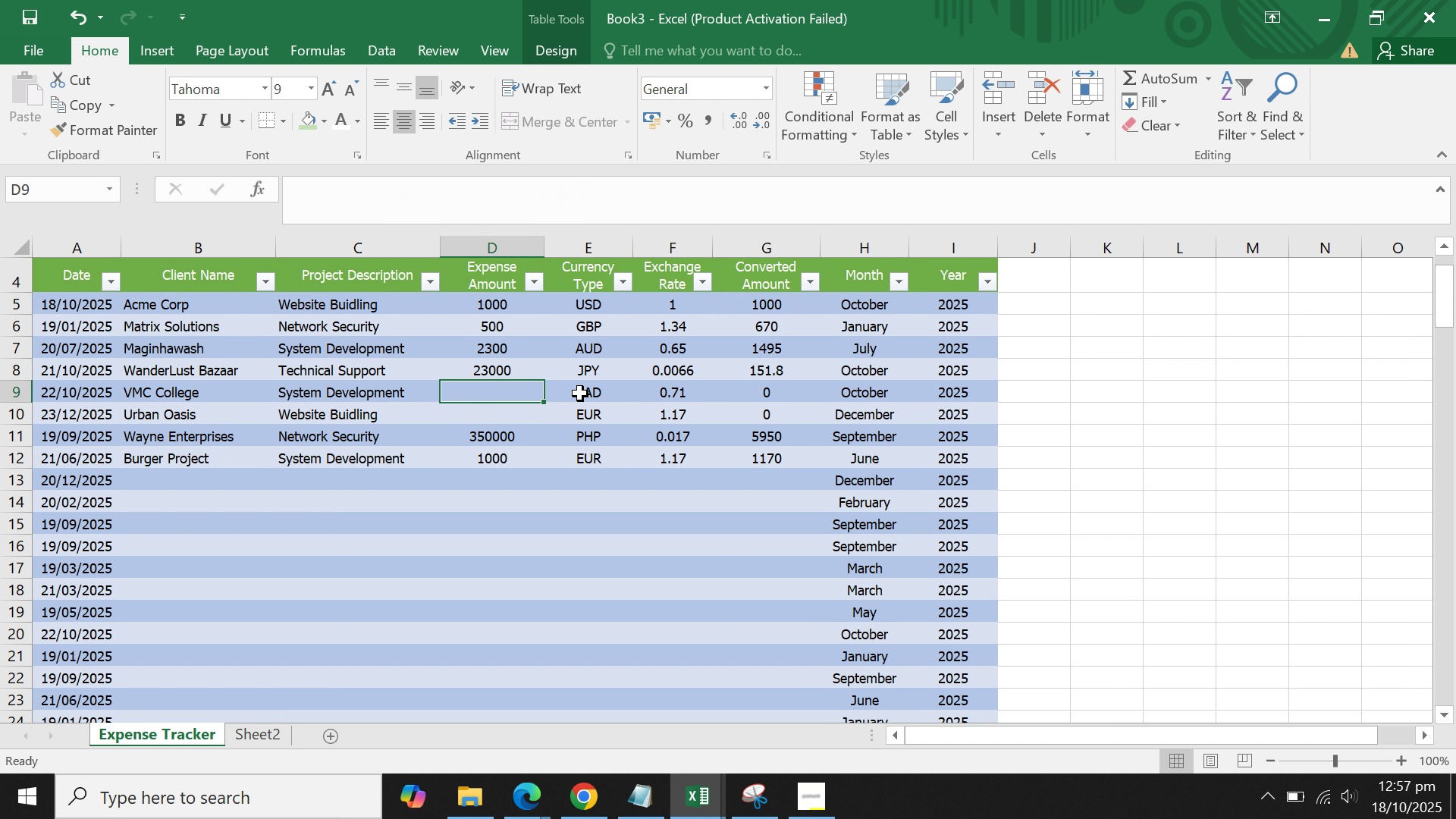 
type(3100)
 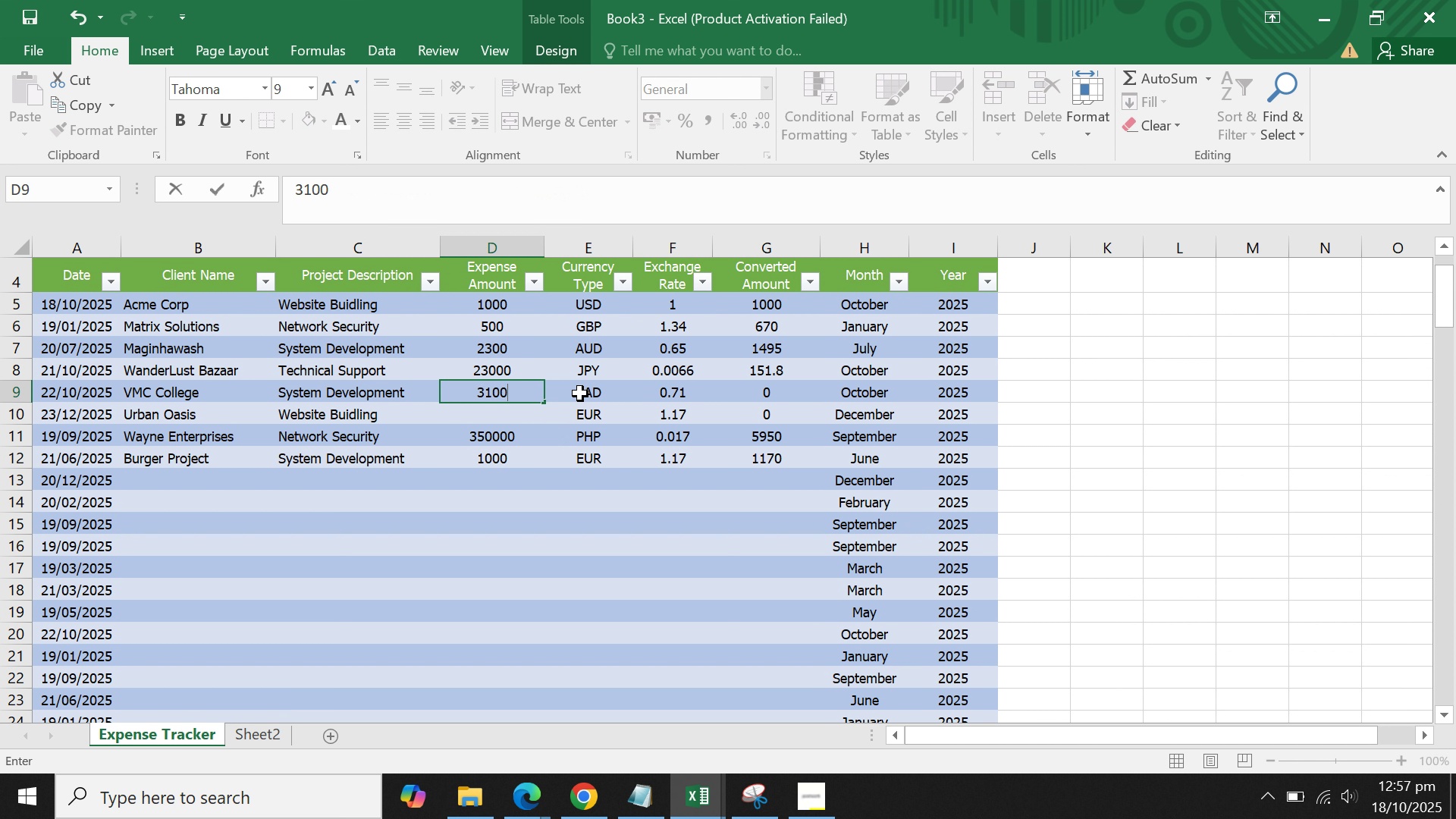 
key(Enter)
 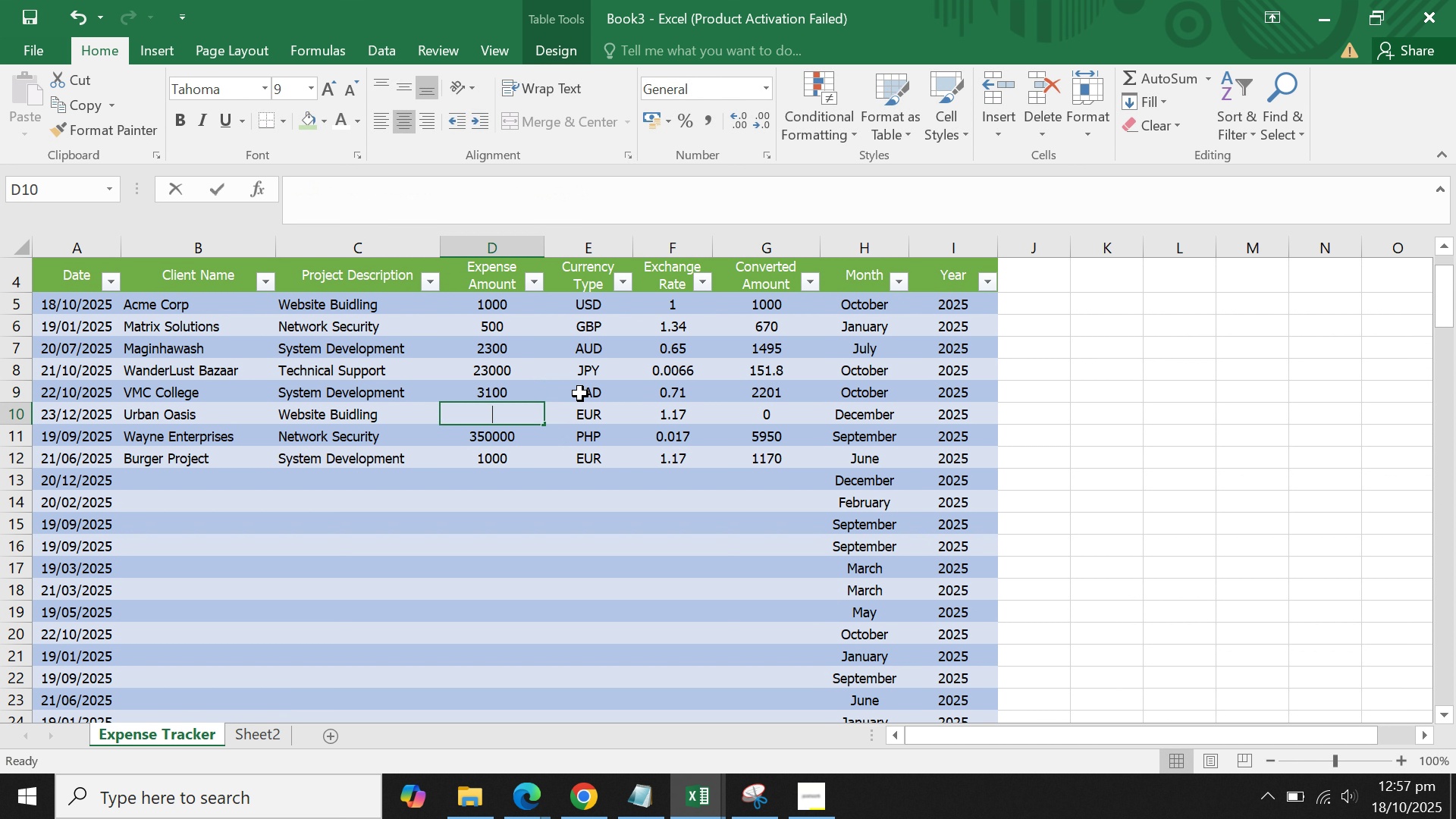 
type(5999)
 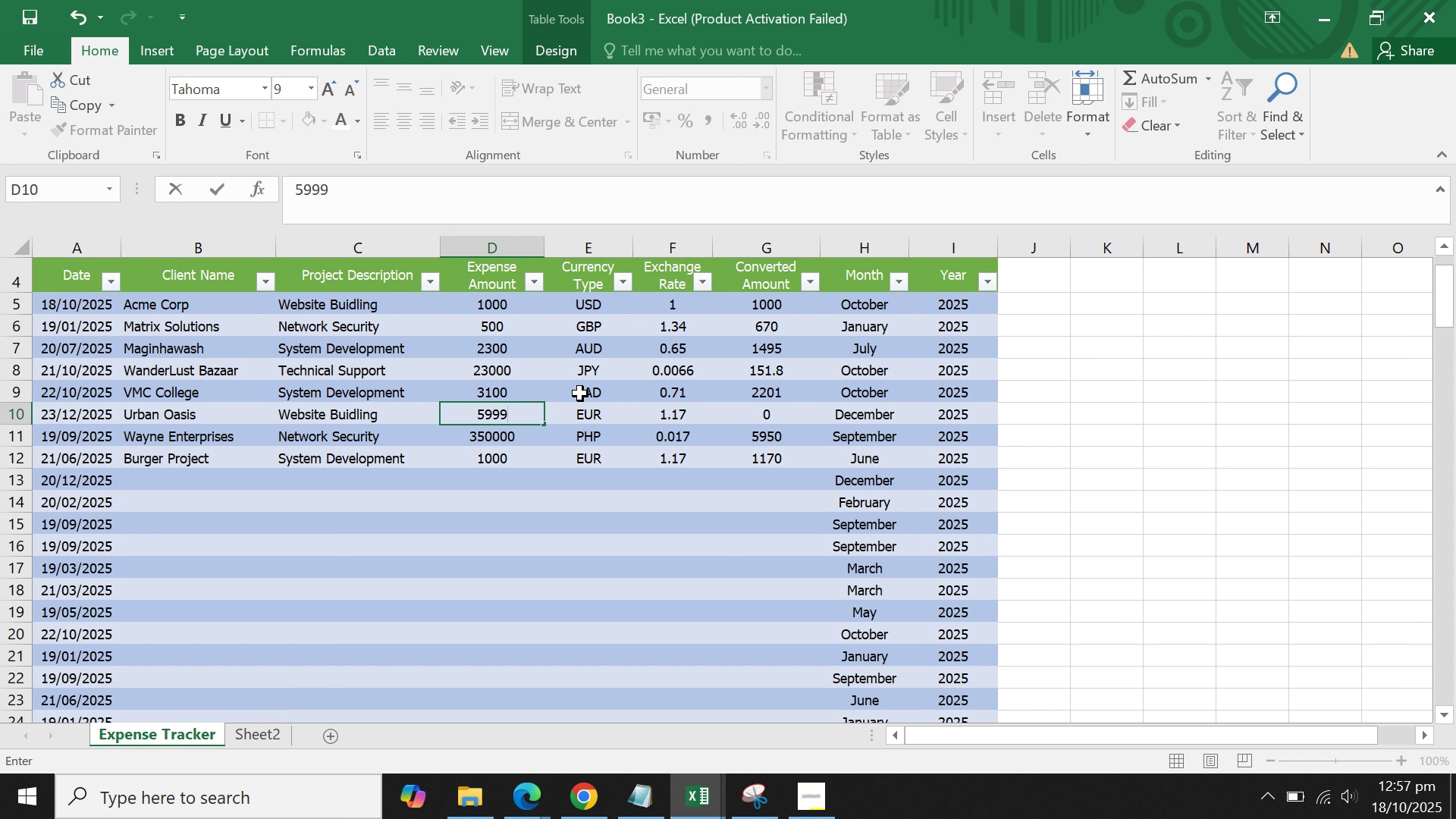 
key(Enter)
 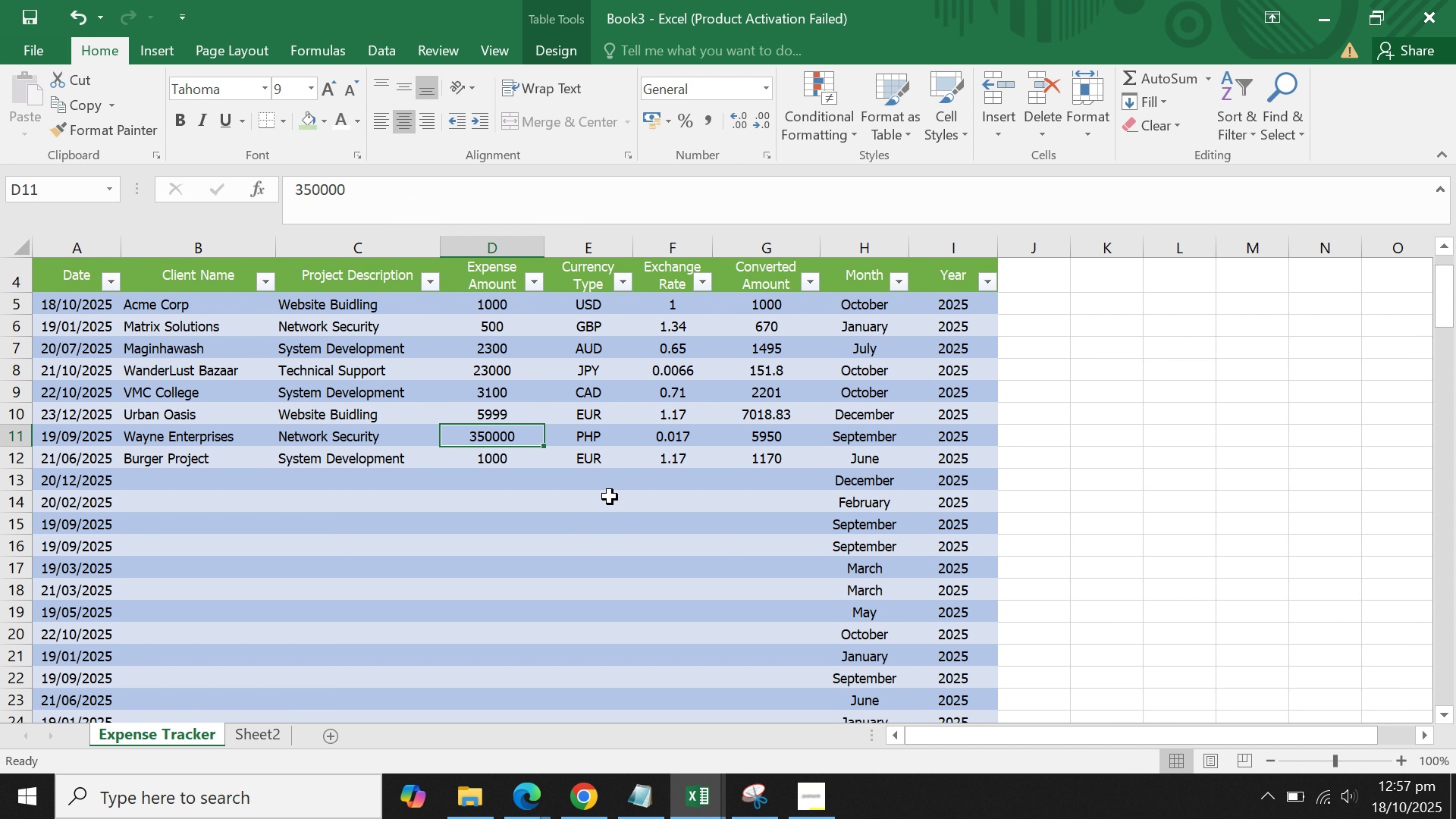 
left_click([597, 469])
 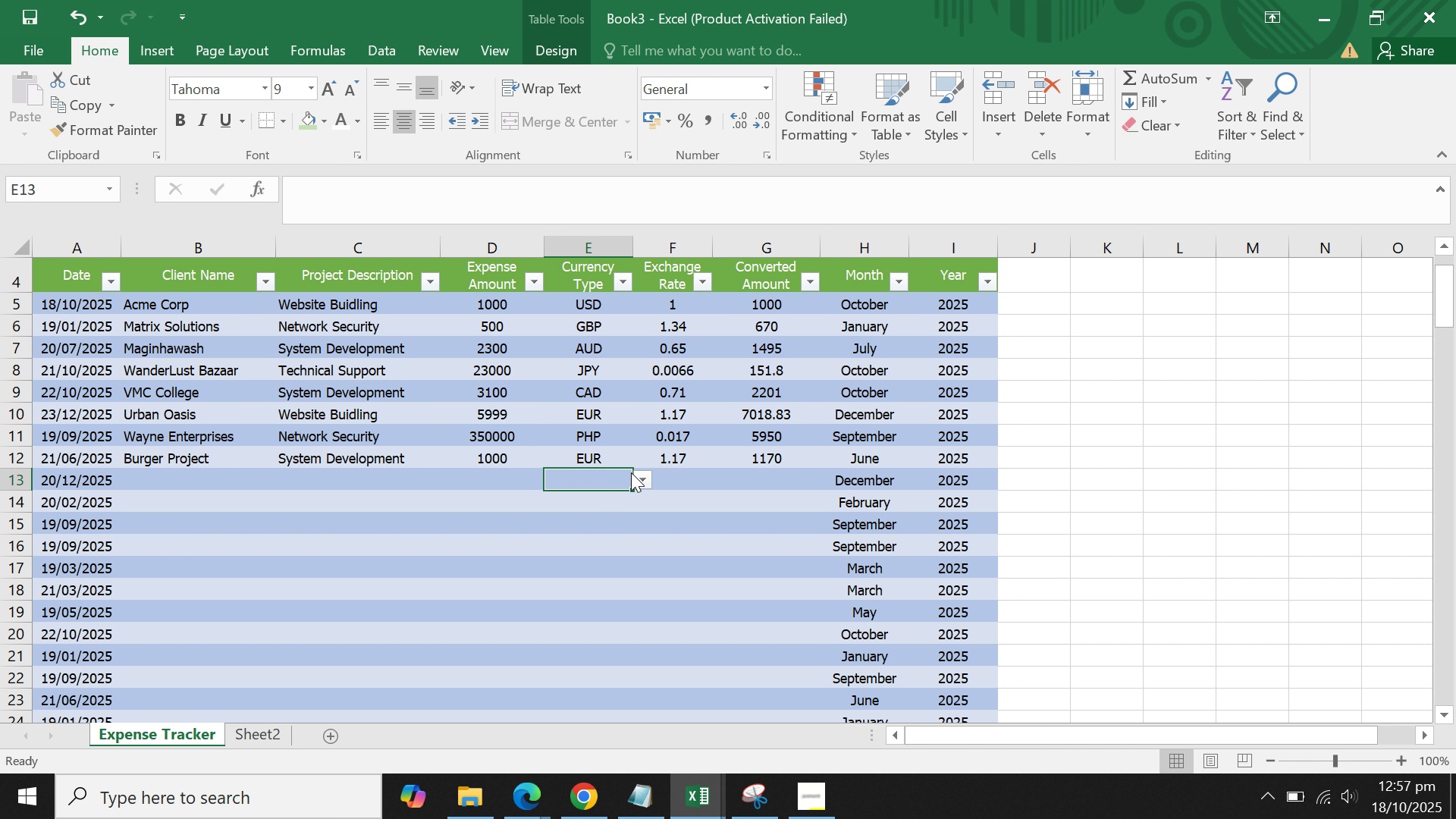 
left_click([631, 472])
 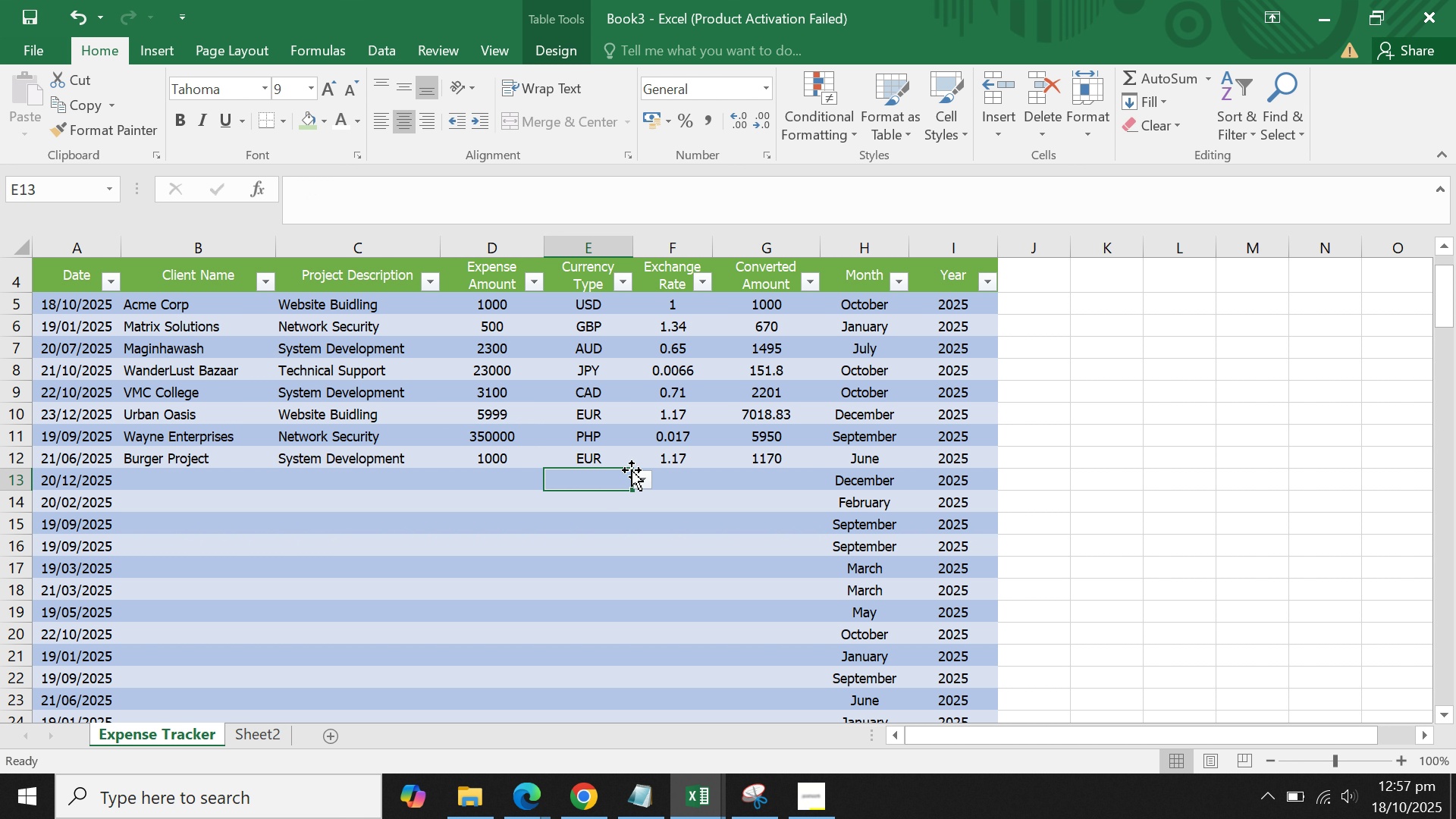 
left_click([633, 472])
 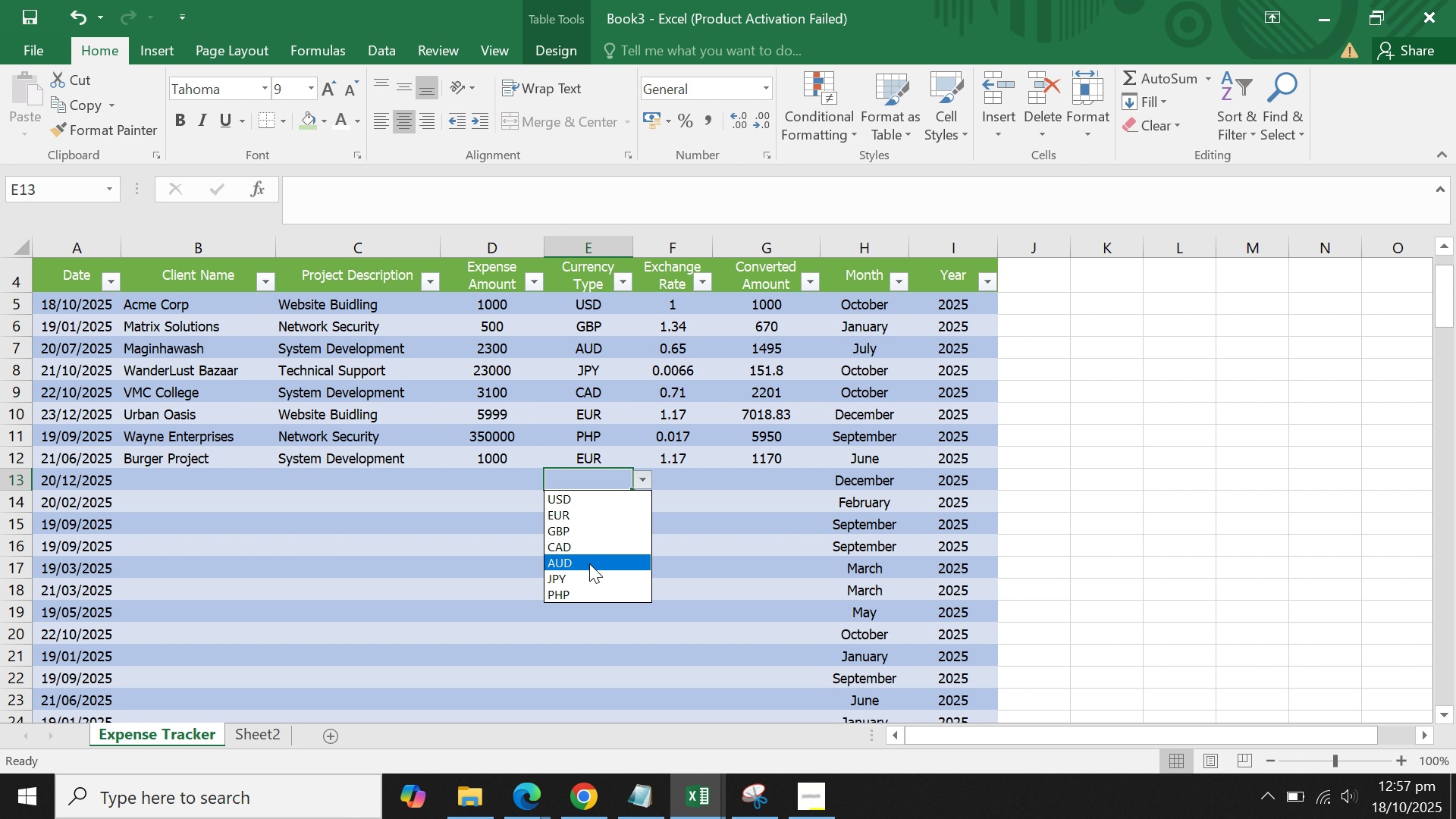 
wait(7.96)
 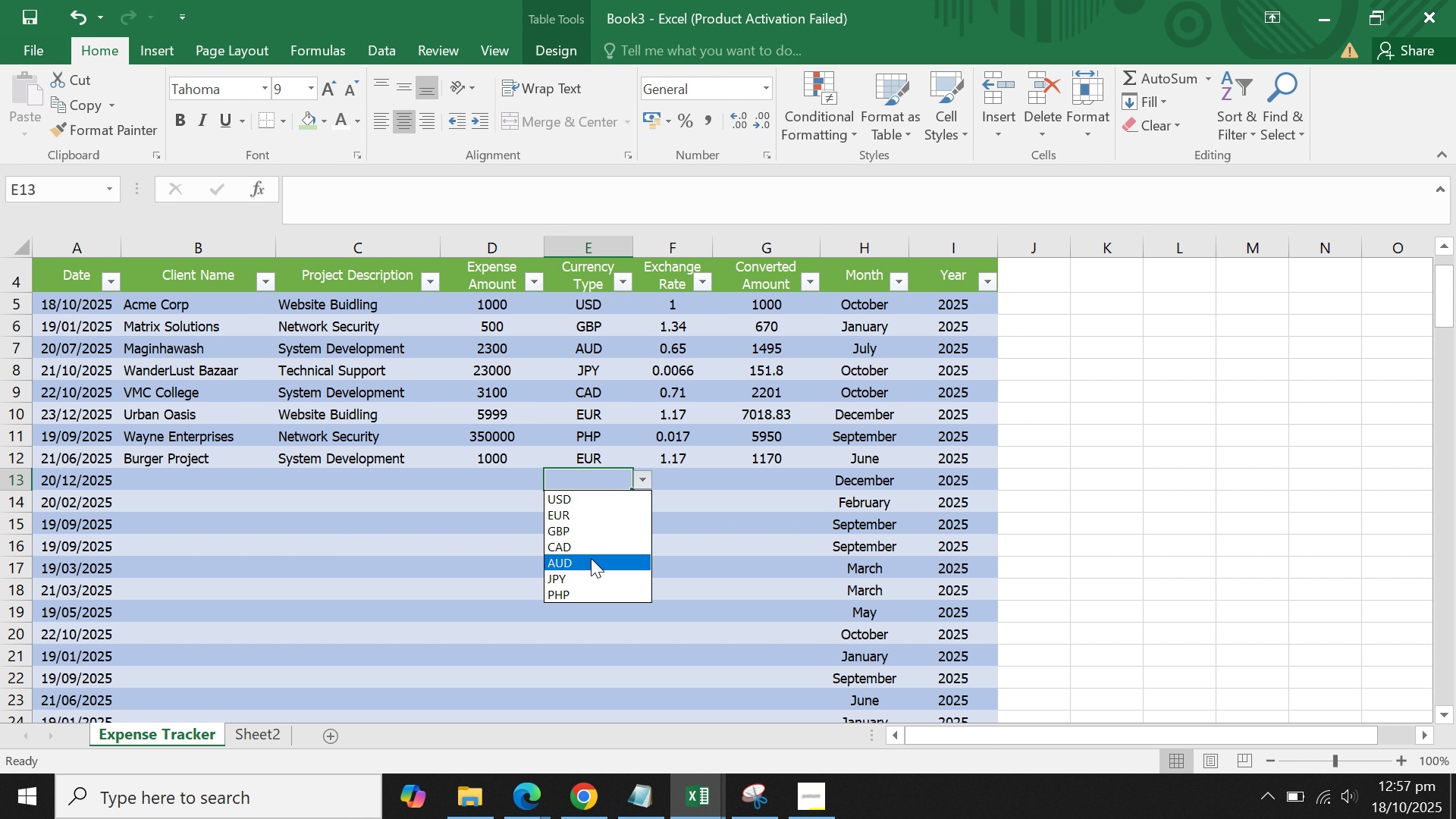 
left_click([450, 551])
 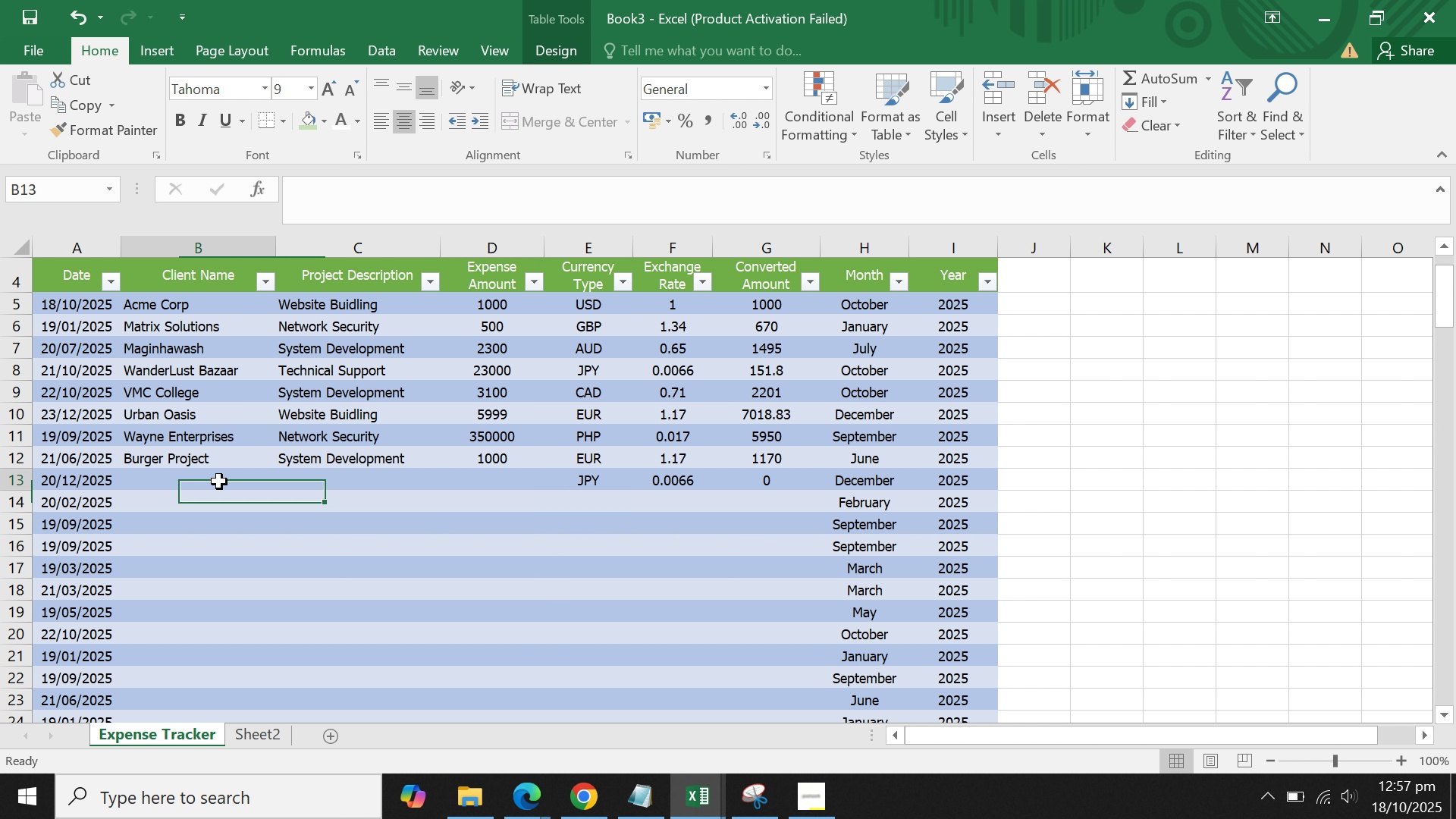 
left_click([219, 482])
 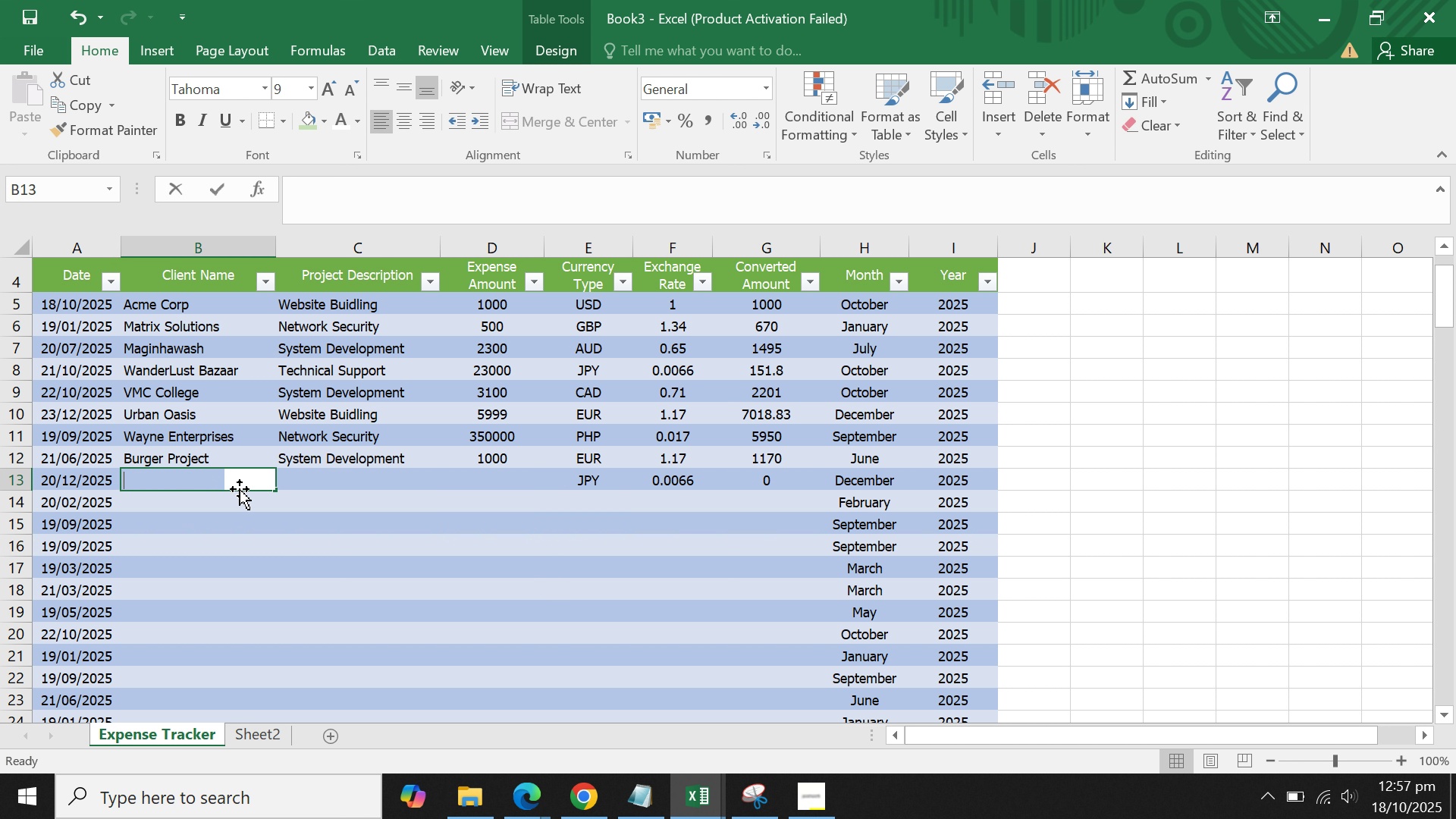 
type(L)
key(Backspace)
key(Backspace)
type(Ale)
key(Backspace)
key(Backspace)
key(Backspace)
type(Sterling Enrtr)
key(Backspace)
key(Backspace)
key(Backspace)
key(Backspace)
key(Backspace)
type(Inc)
key(Tab)
 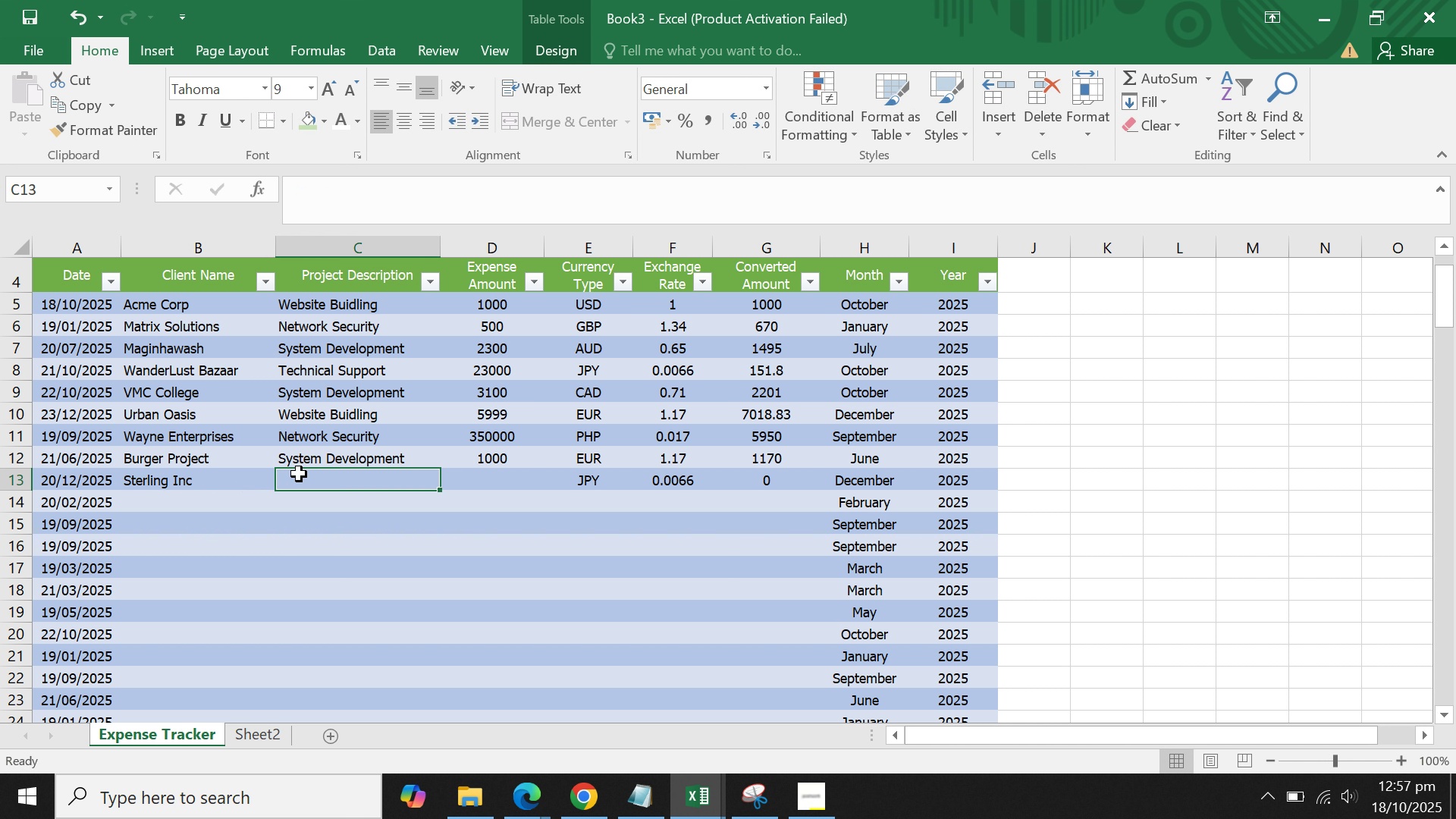 
left_click([472, 484])
 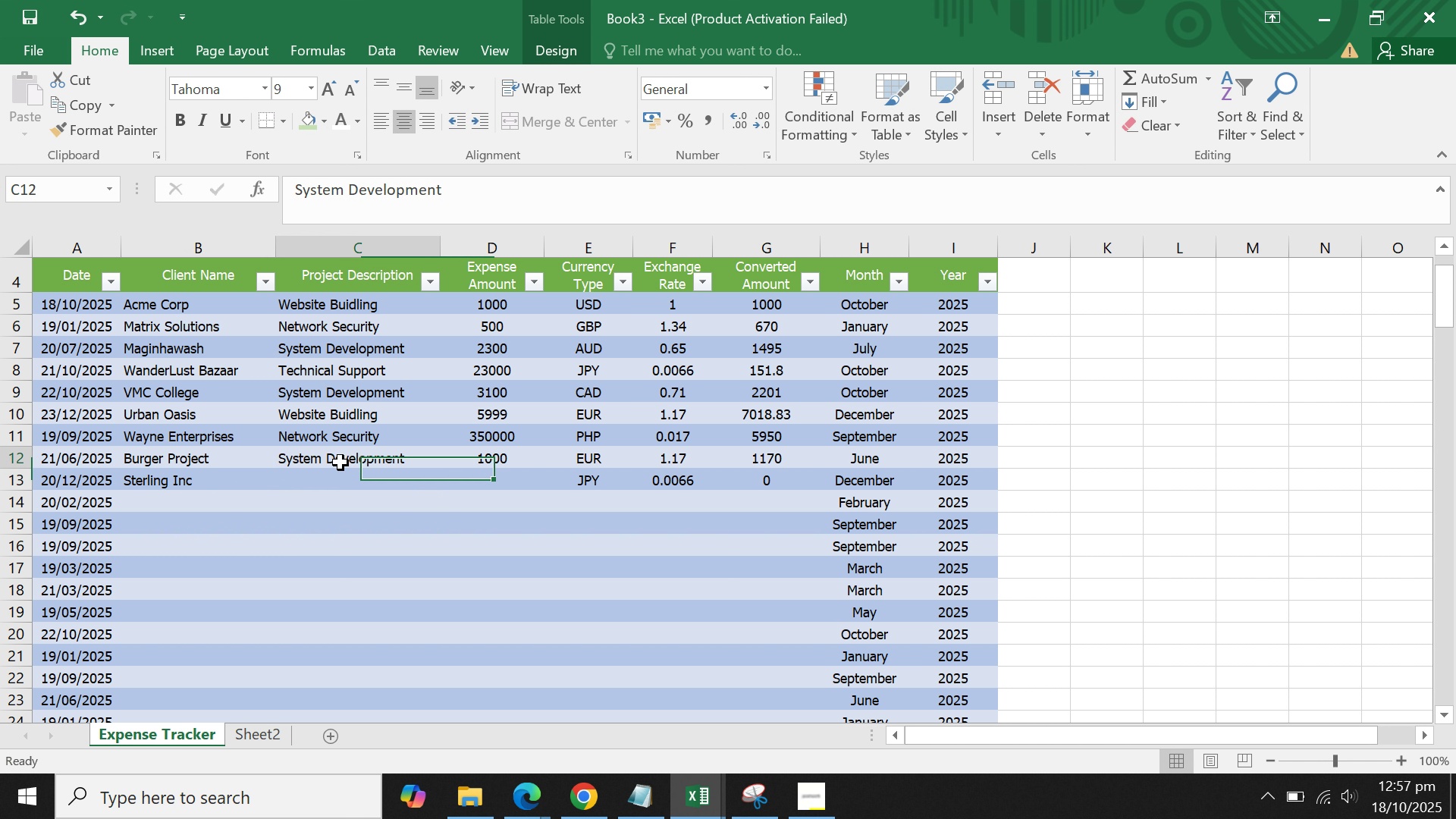 
left_click([340, 463])
 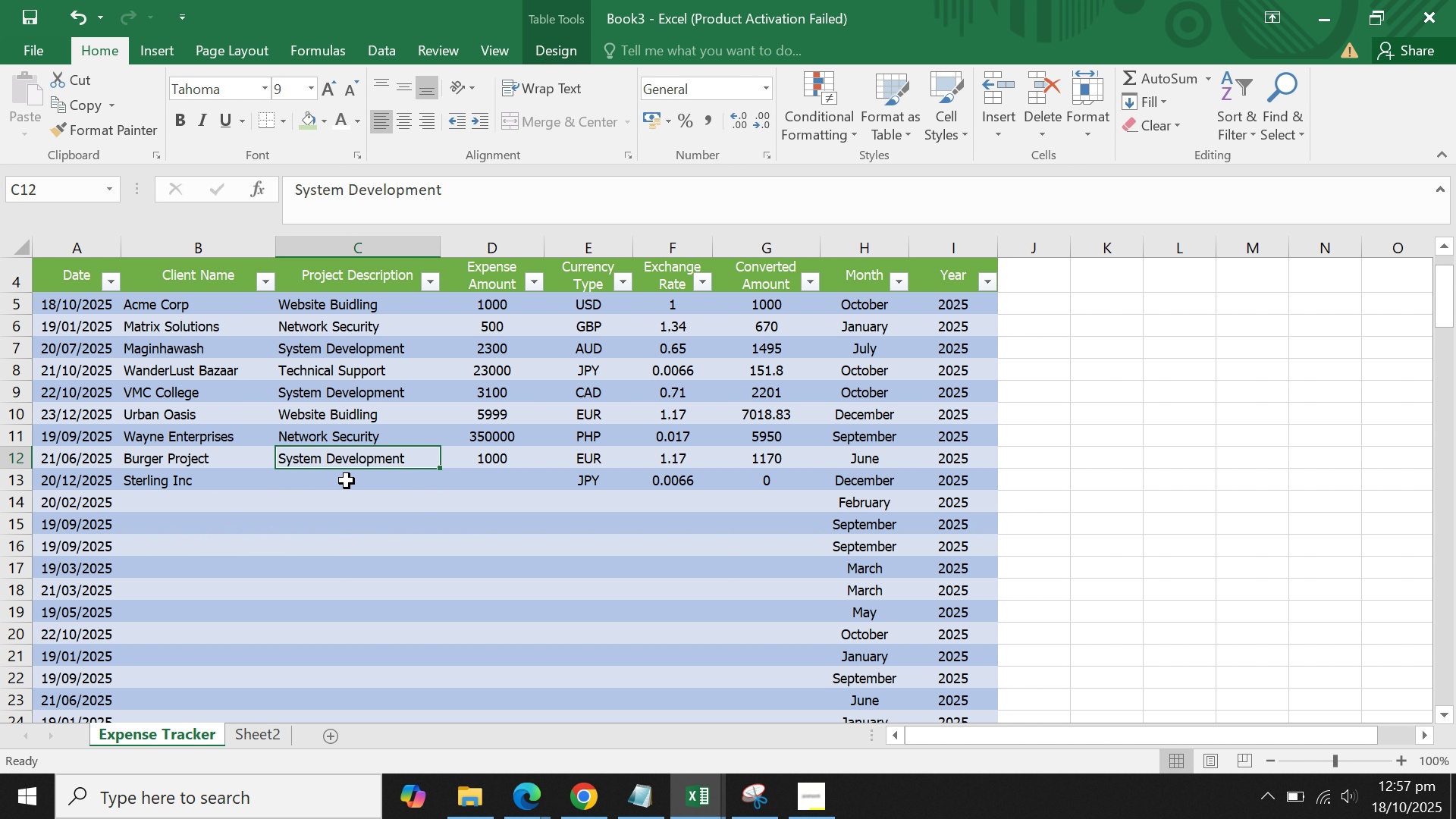 
left_click([347, 481])
 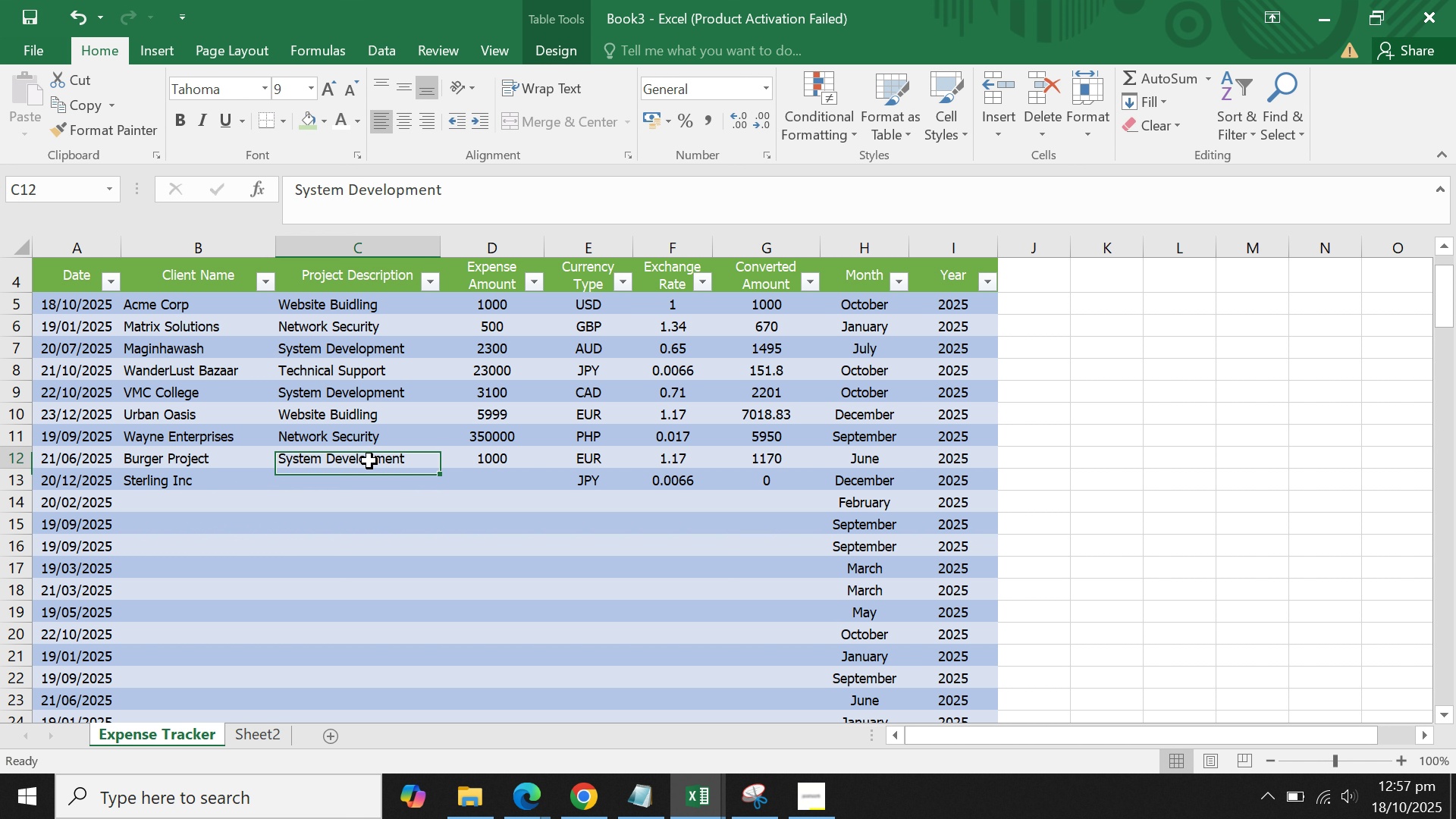 
left_click([369, 461])
 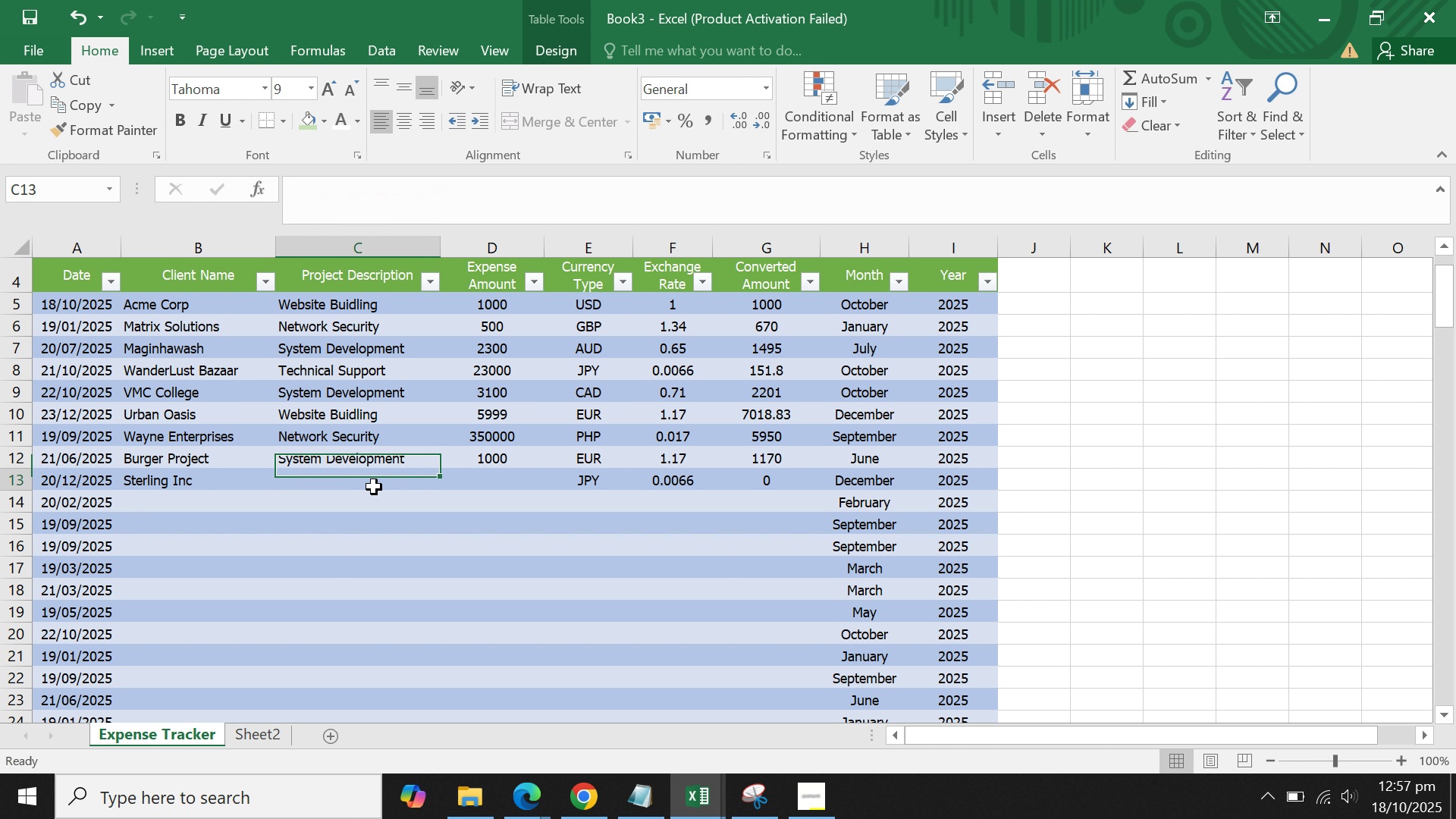 
left_click([374, 487])
 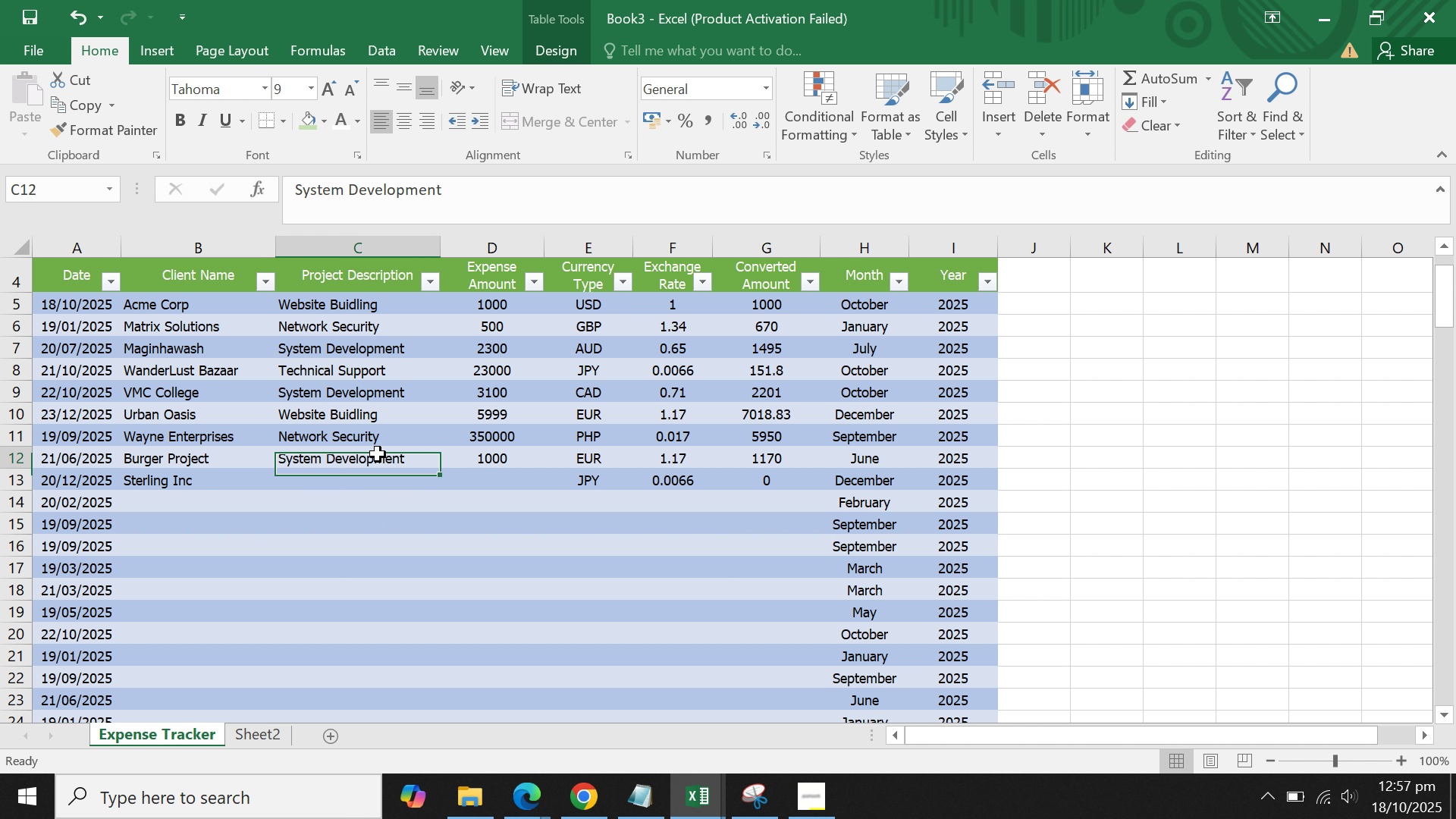 
left_click([378, 454])
 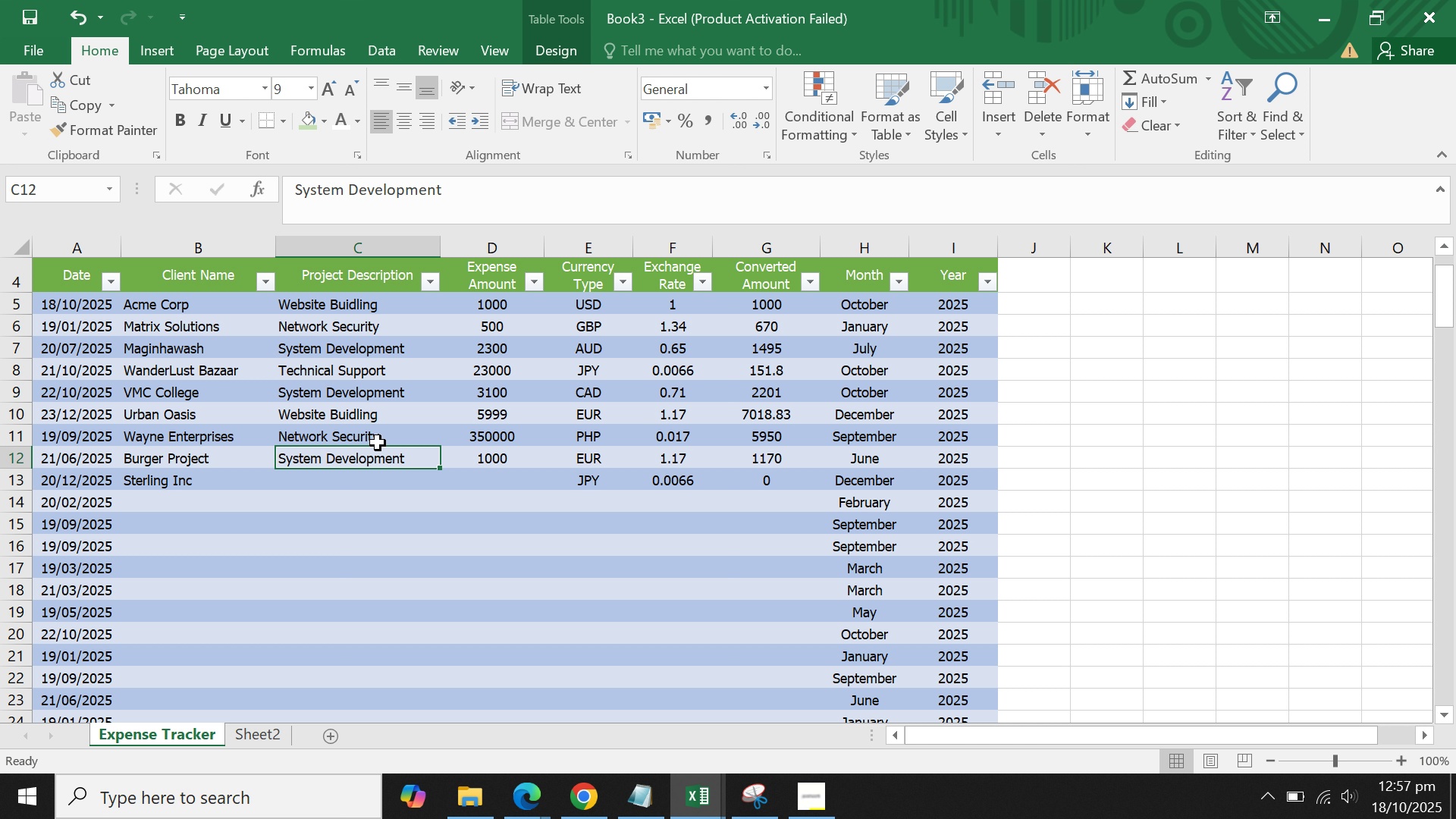 
left_click([375, 430])
 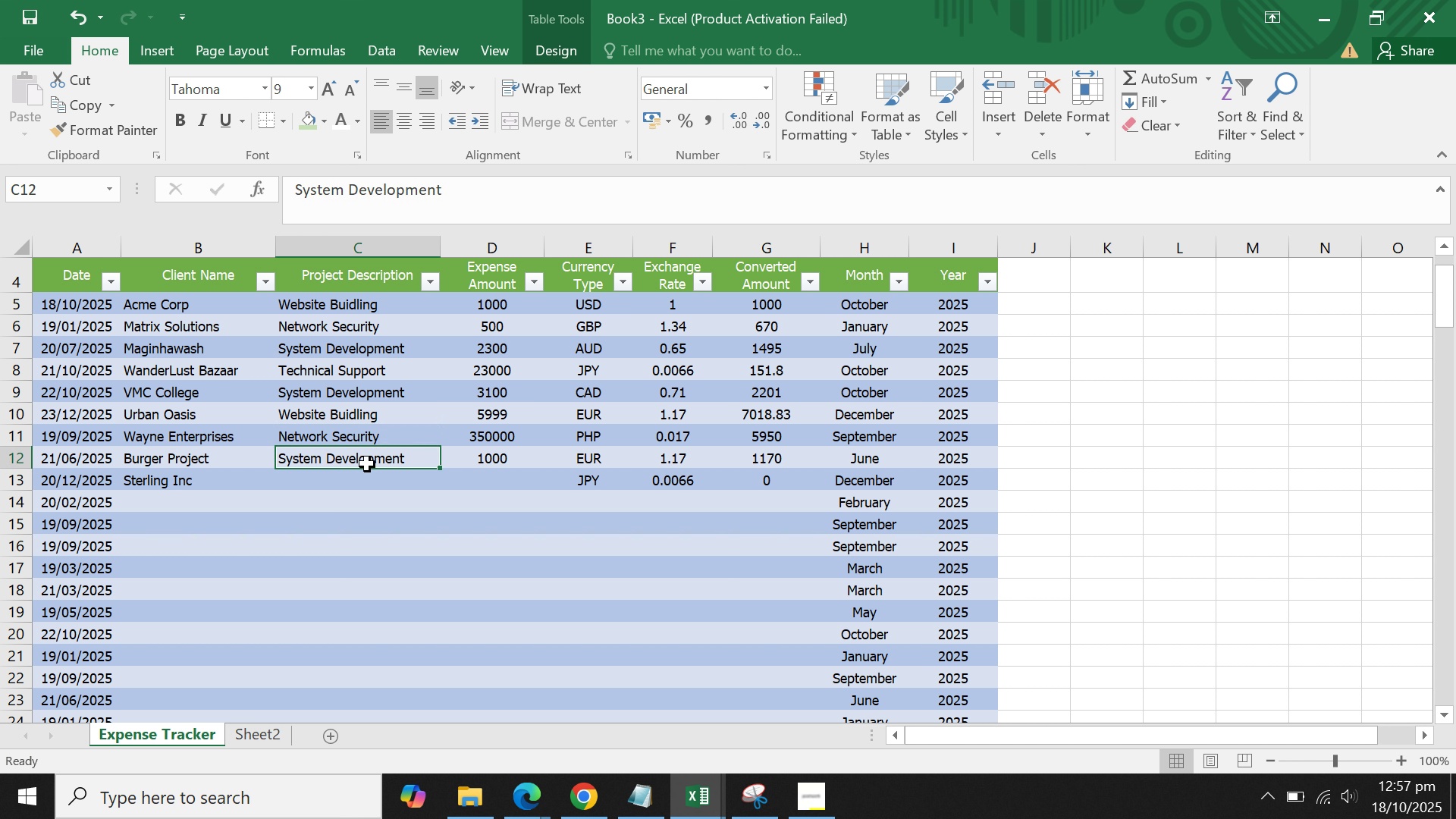 
double_click([366, 480])
 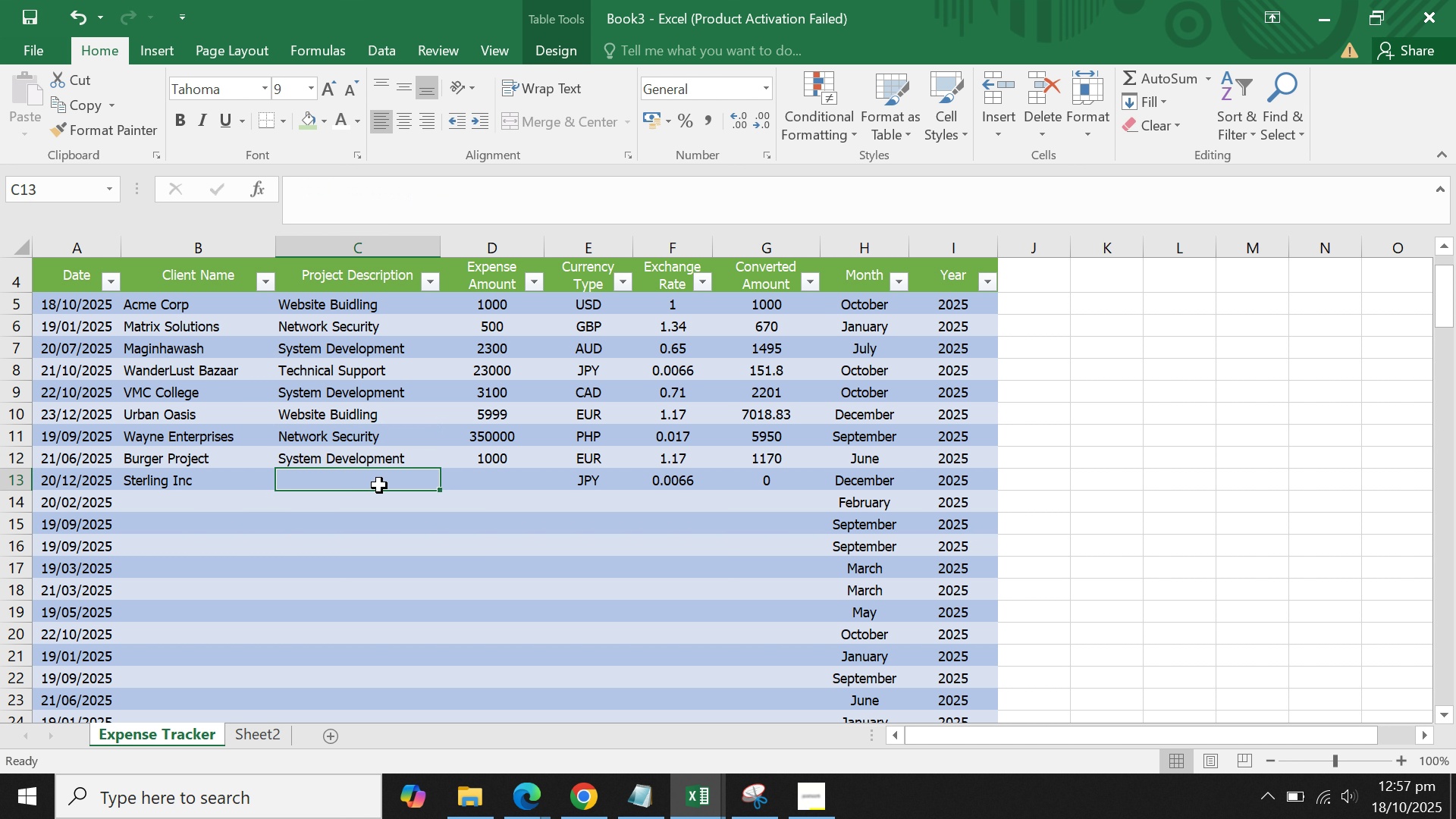 
left_click([488, 480])
 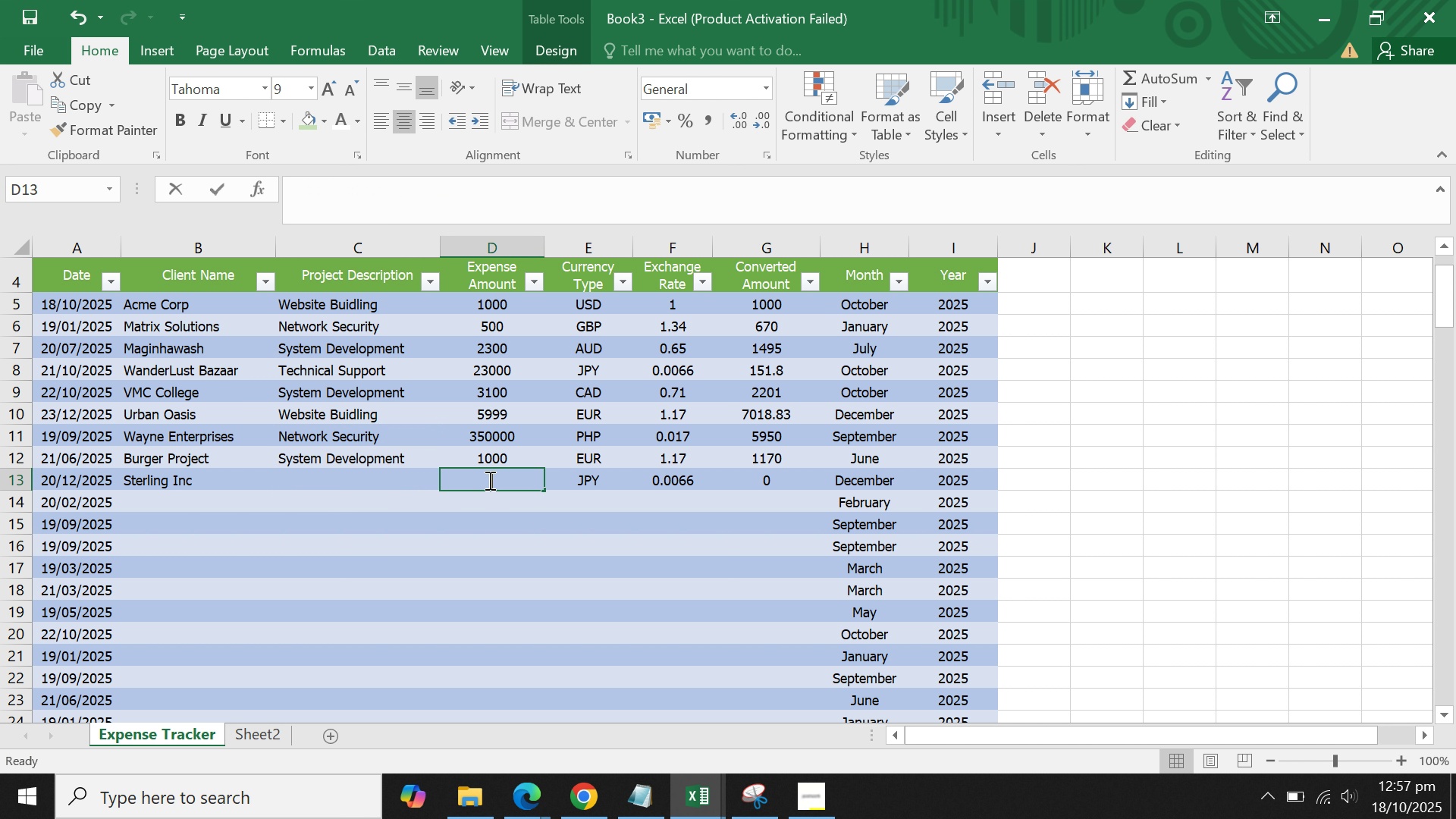 
type(2500)
 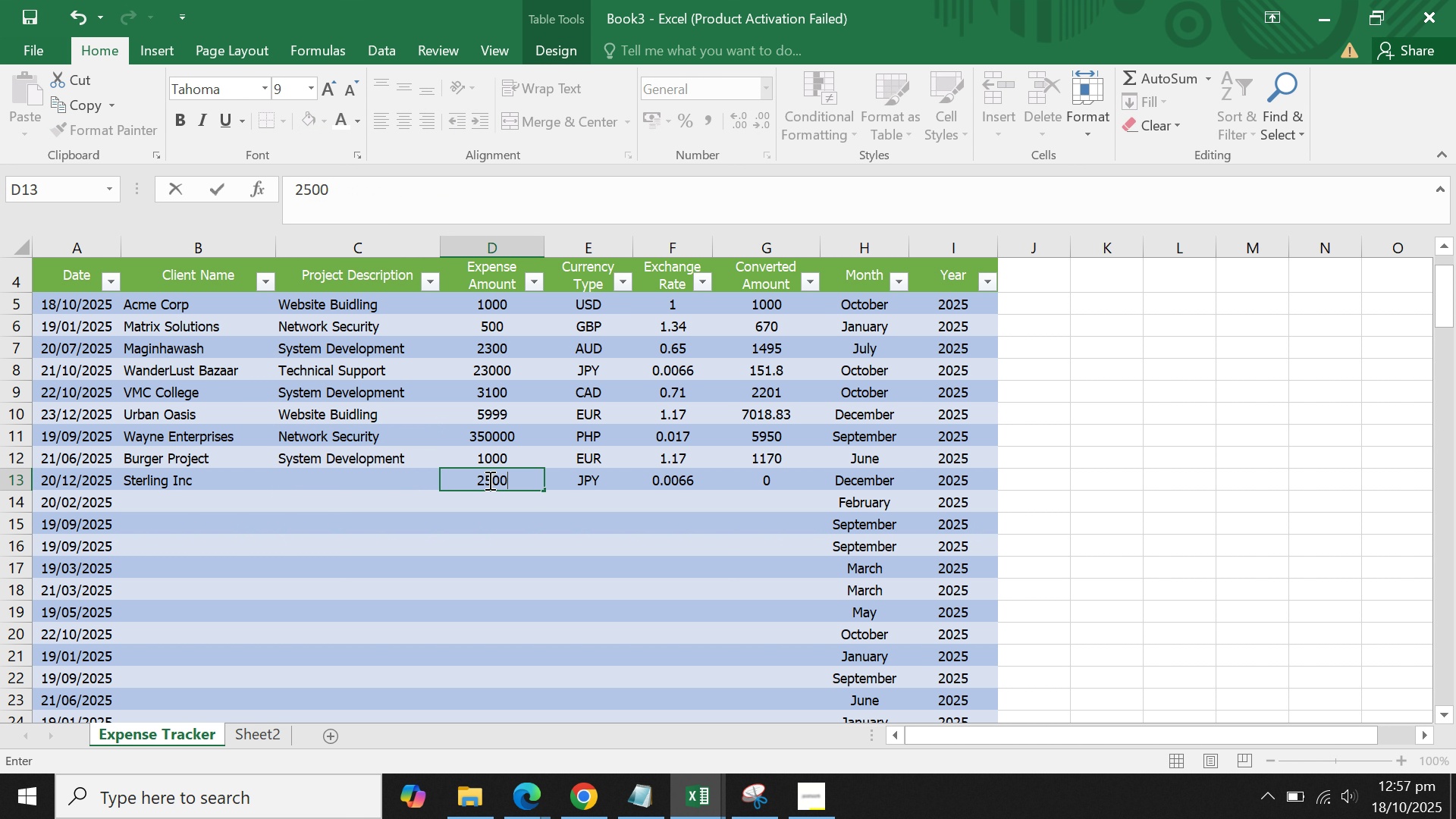 
key(Enter)
 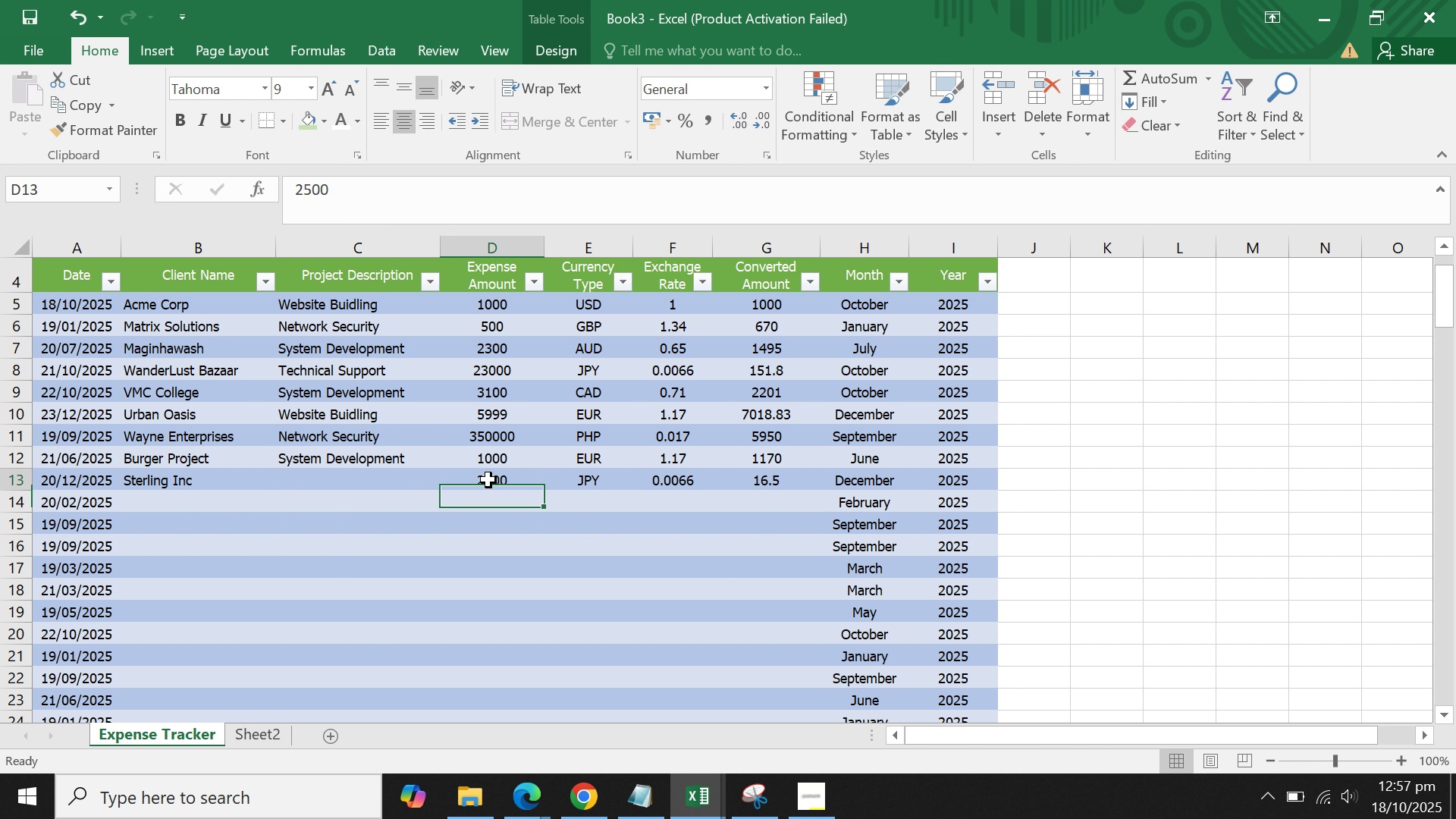 
key(ArrowUp)
 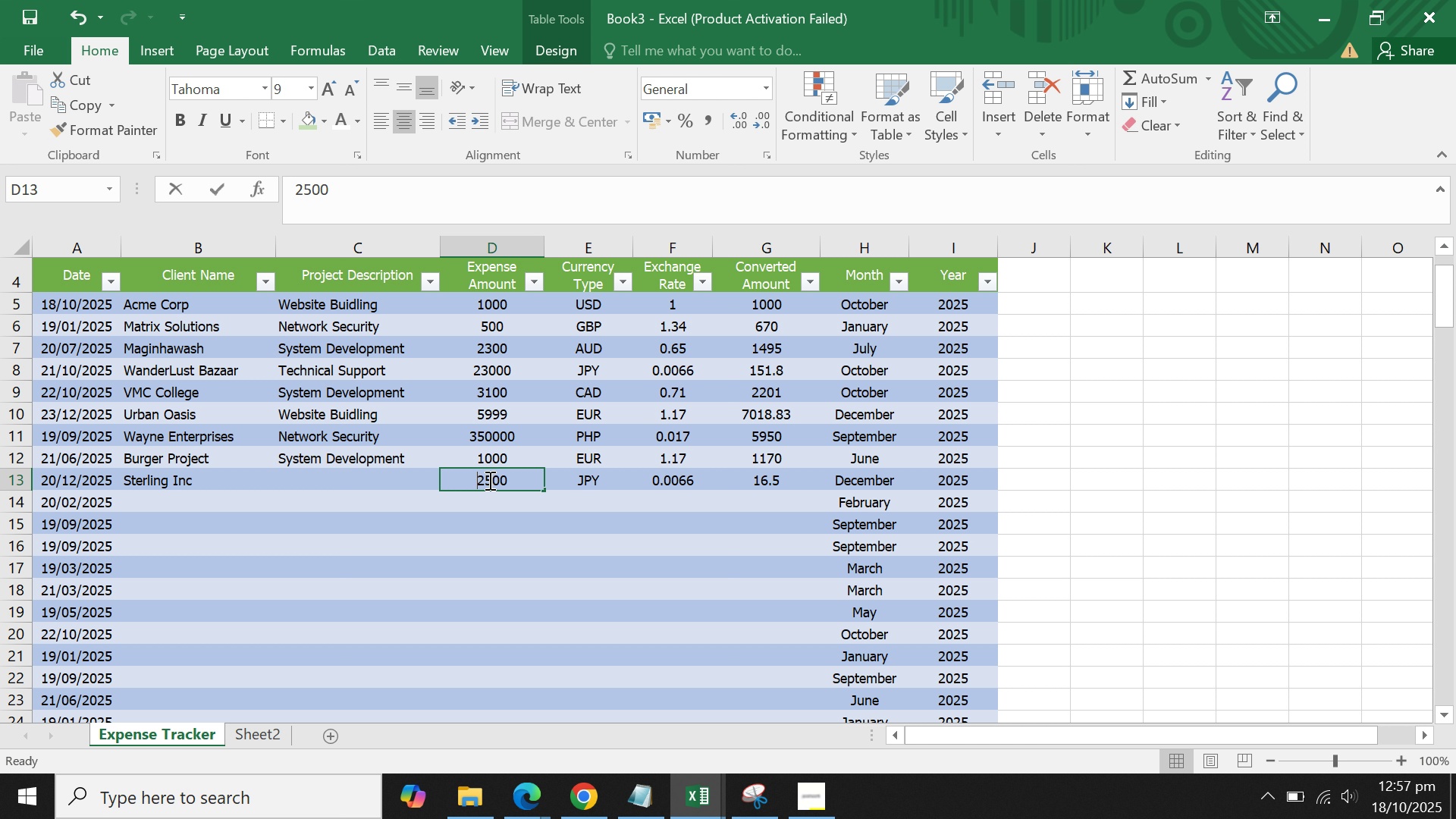 
type(40000)
 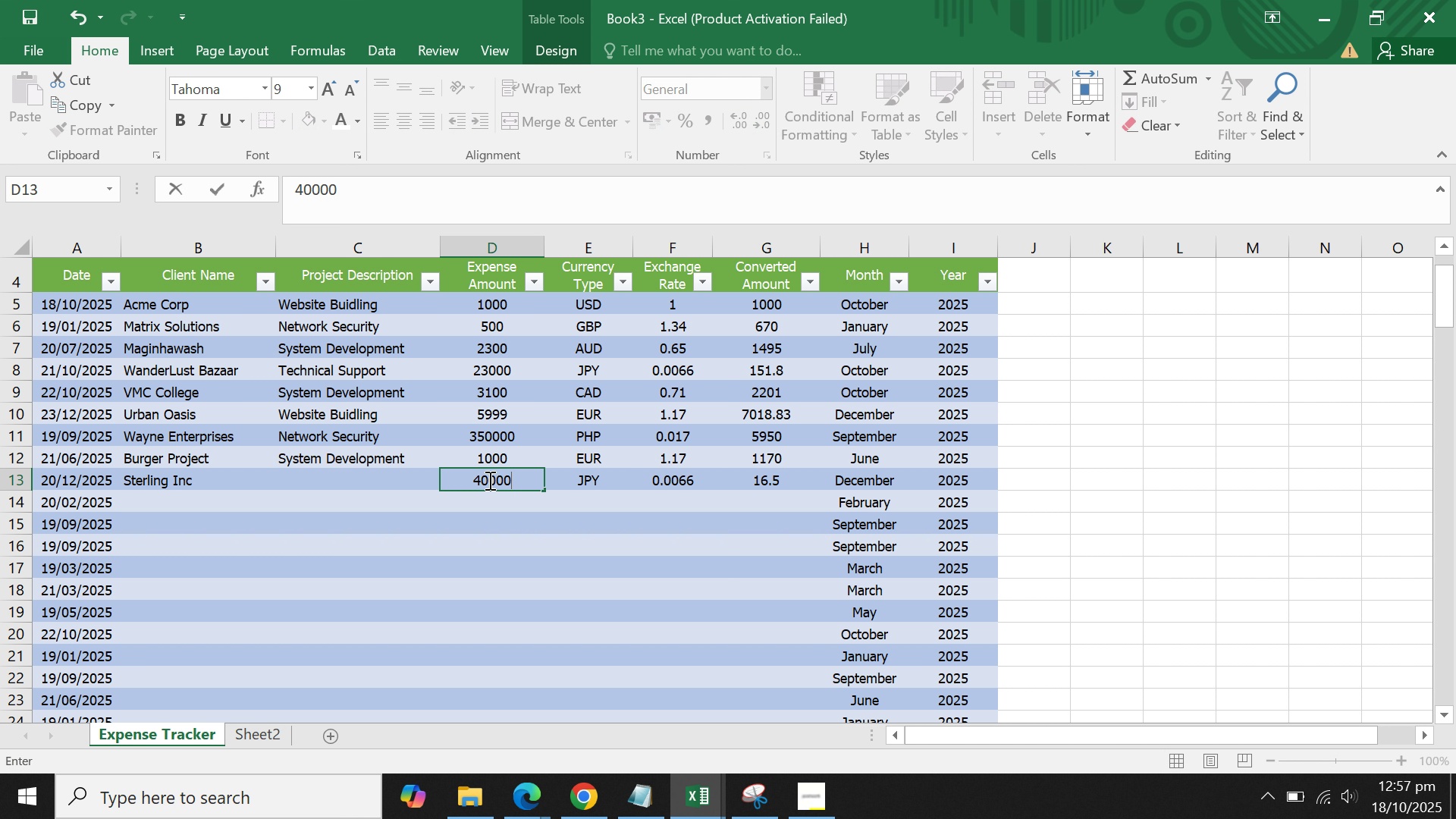 
key(Enter)
 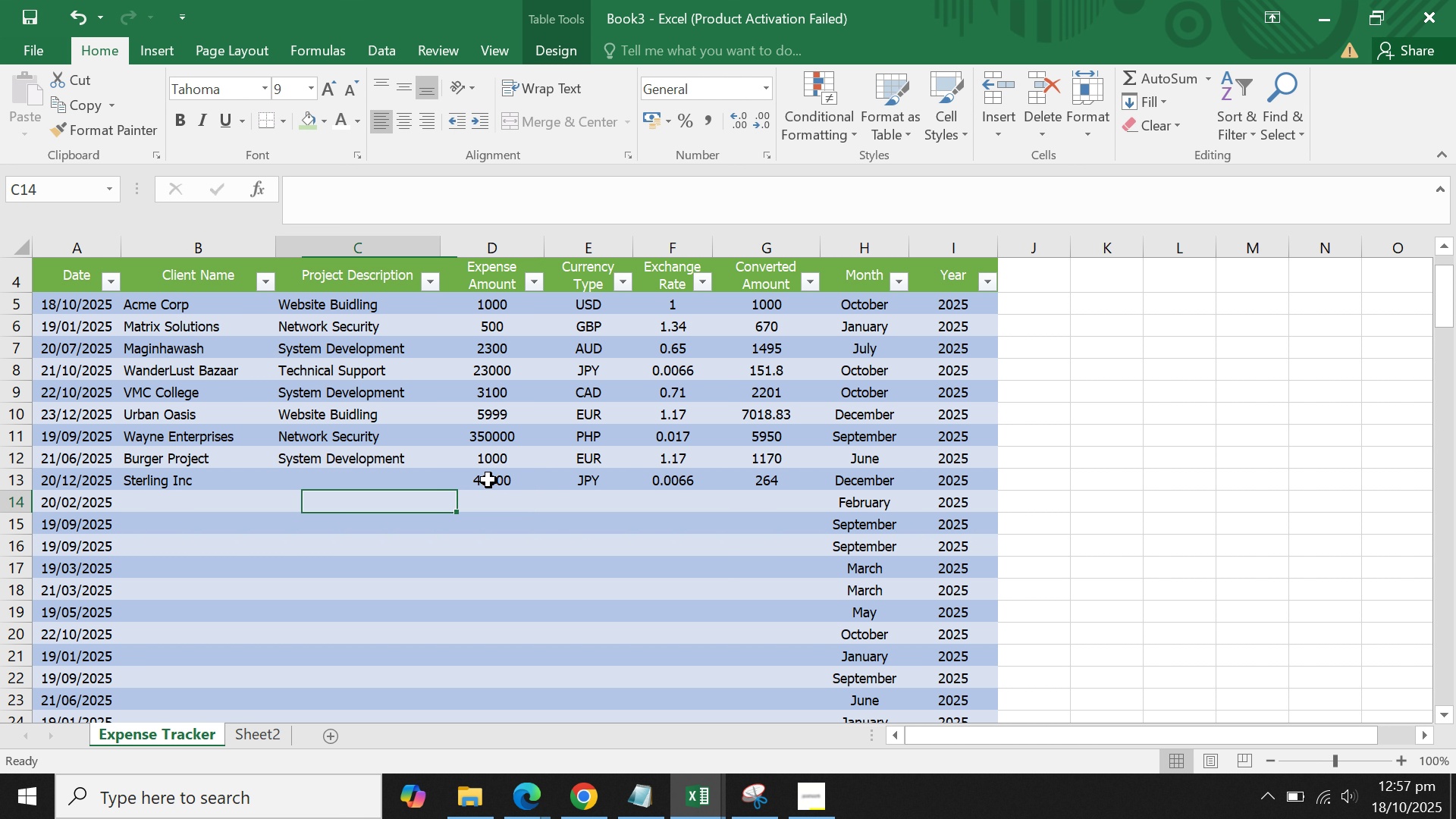 
key(ArrowLeft)
 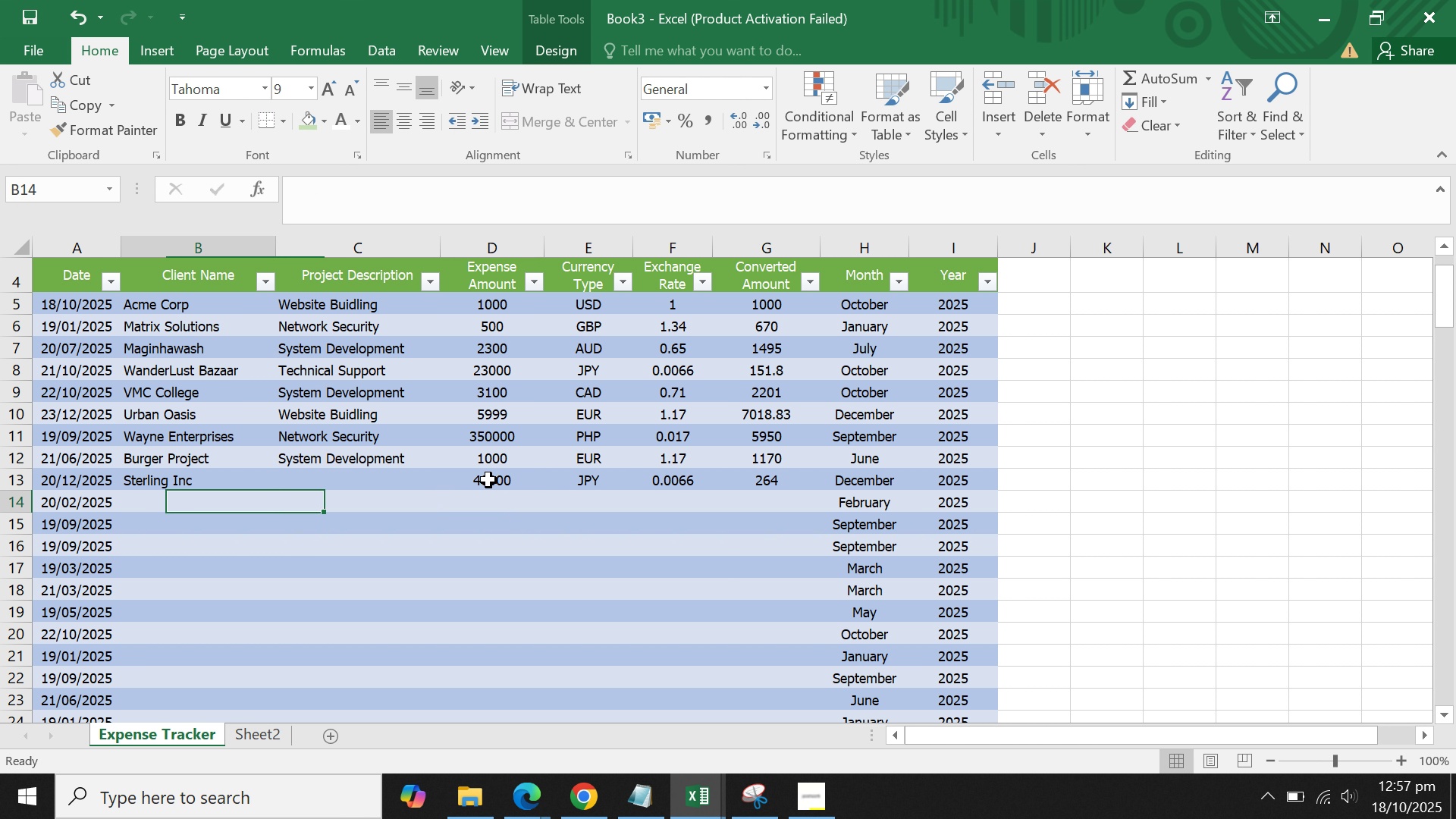 
key(ArrowLeft)
 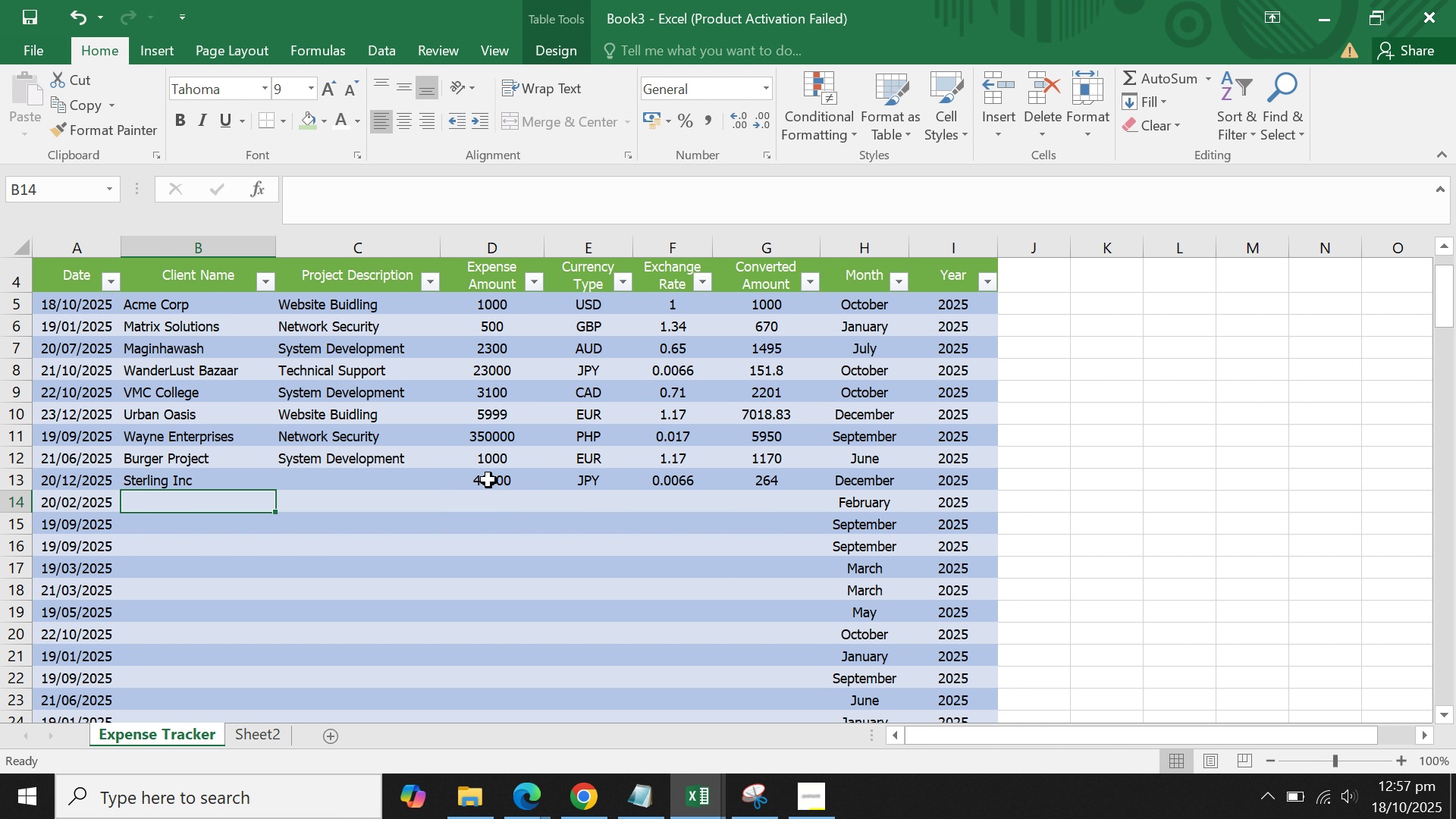 
key(ArrowUp)
 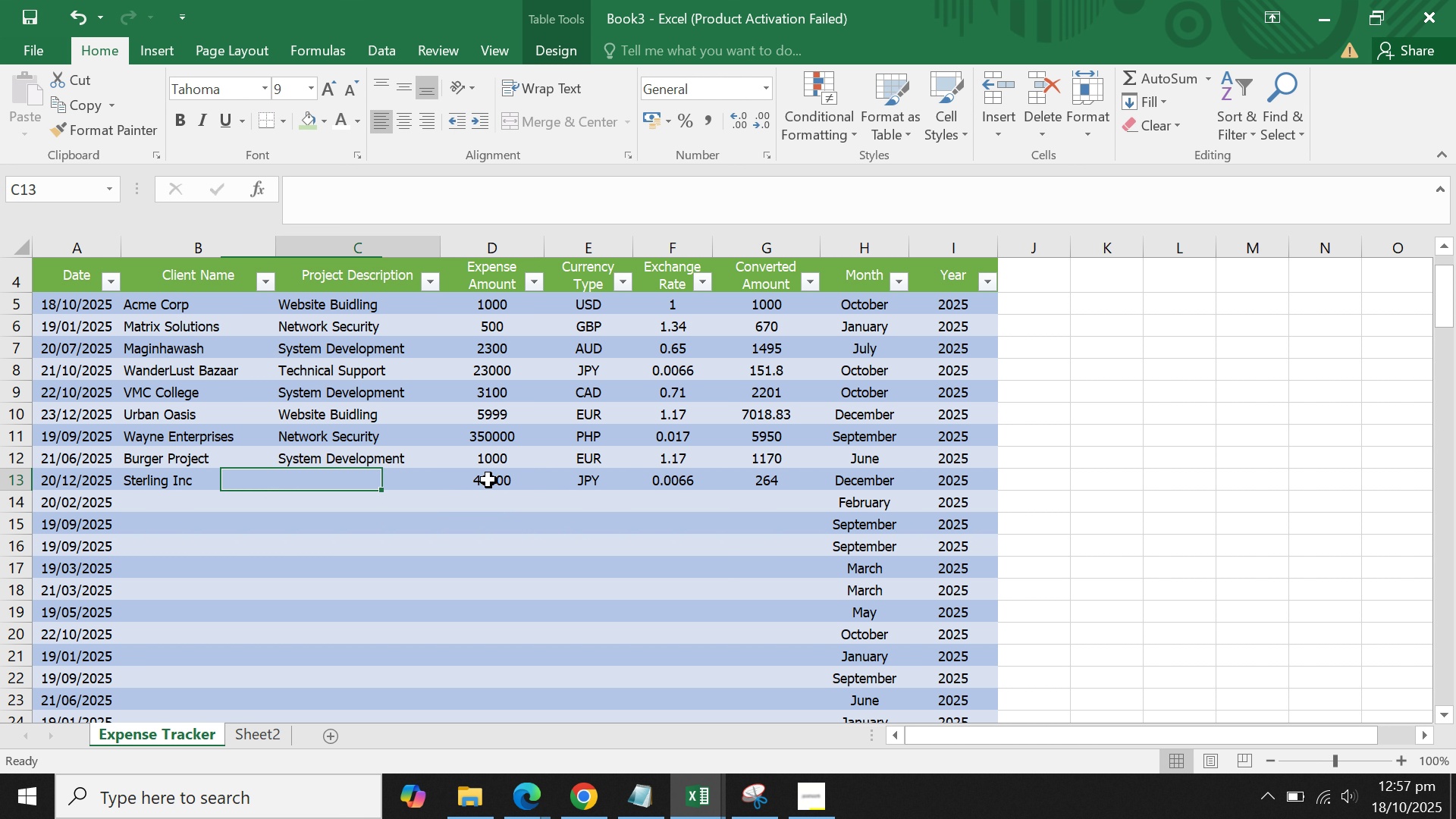 
key(ArrowRight)
 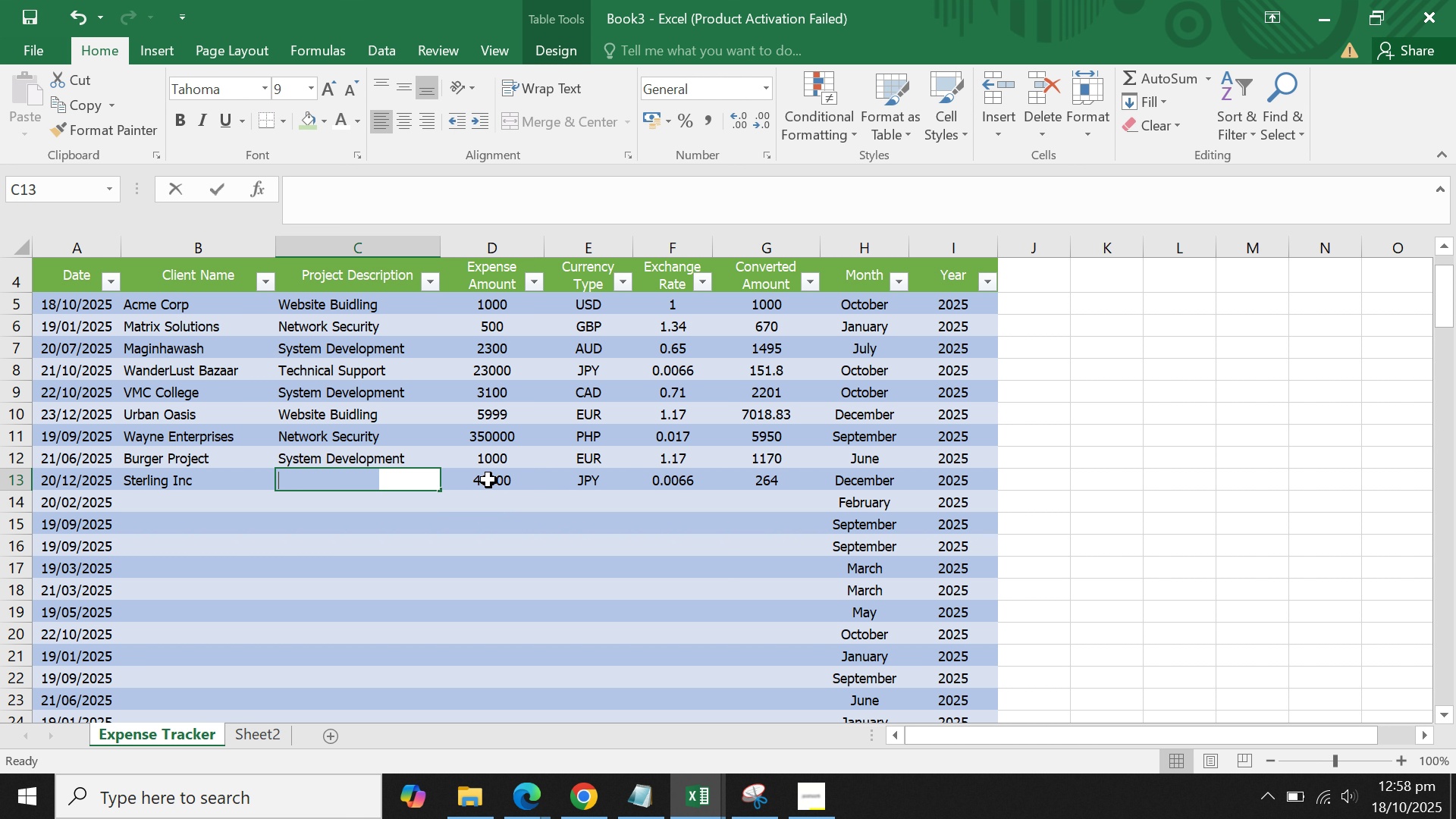 
type(Web)
 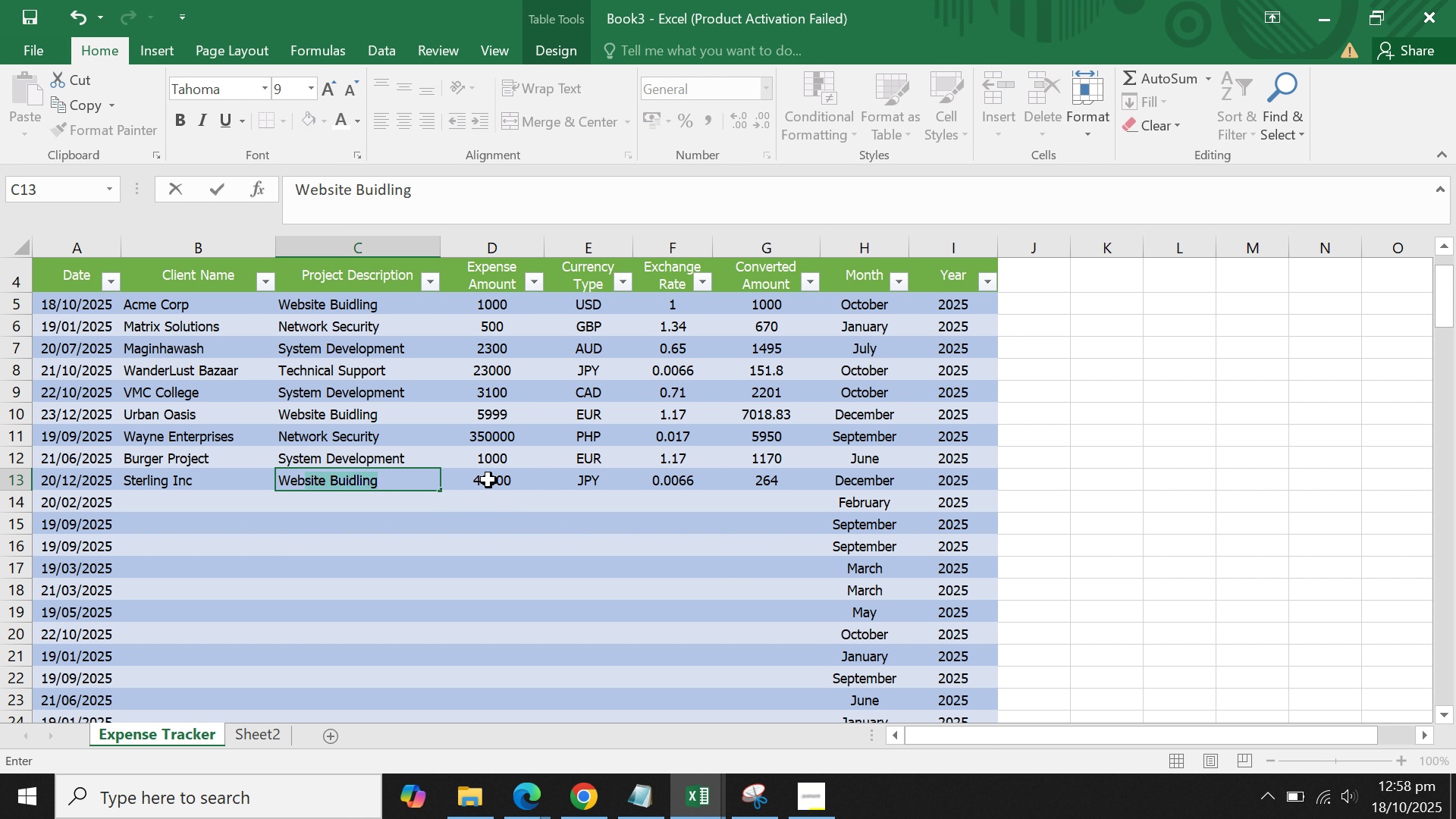 
key(Enter)
 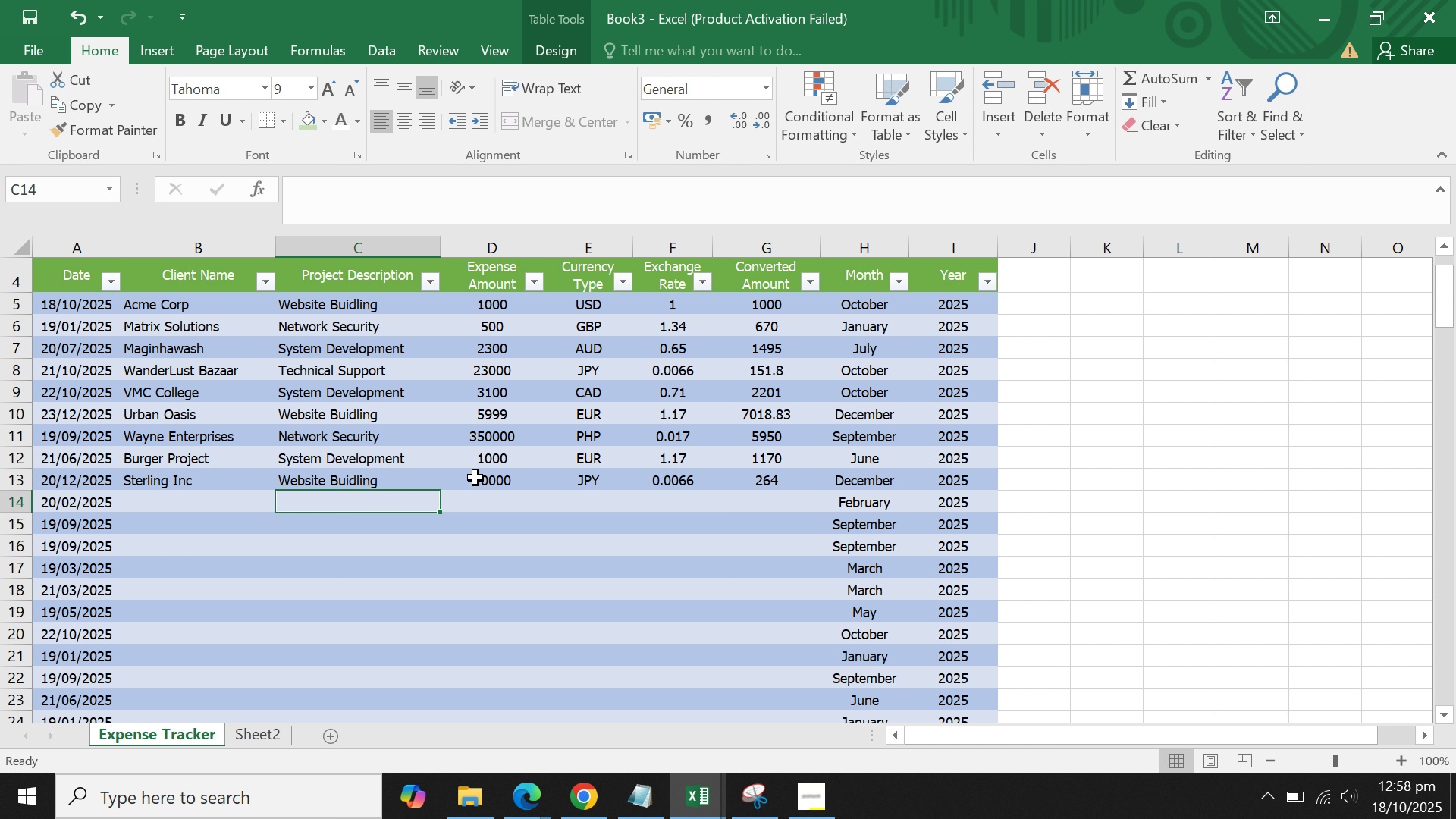 
wait(10.87)
 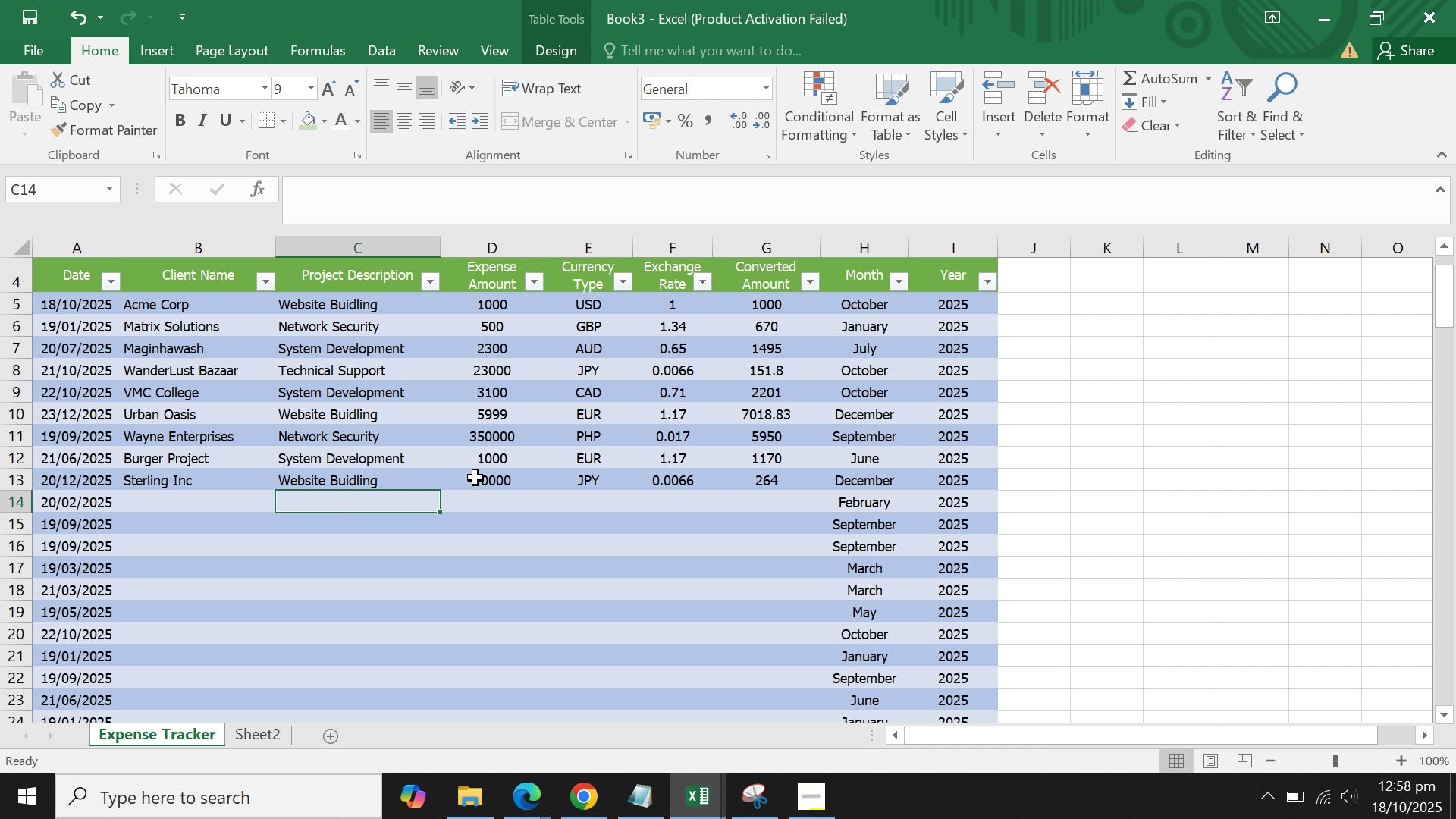 
left_click([184, 503])
 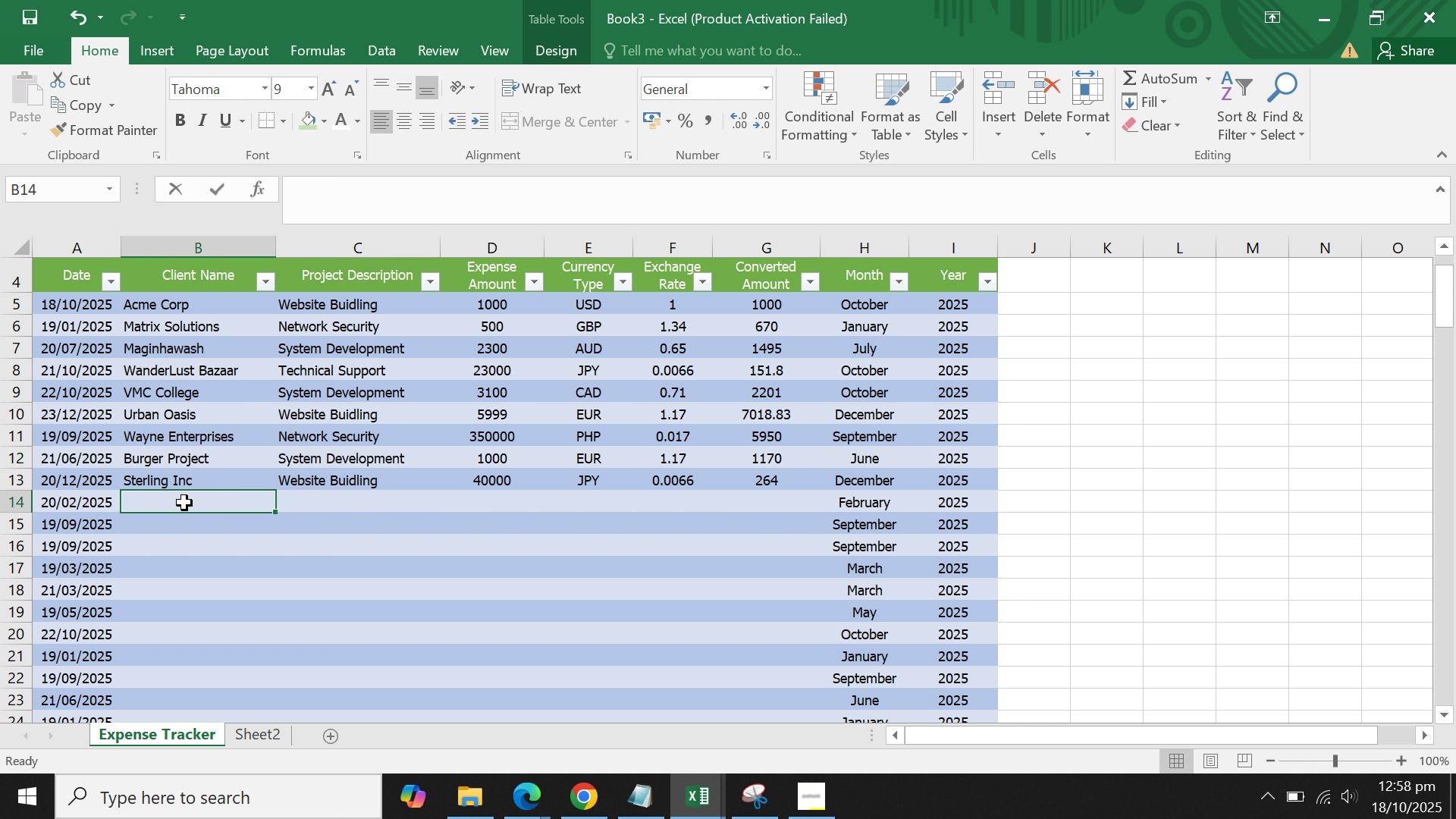 
type(Craft )
key(Backspace)
type(Covre)
key(Backspace)
key(Backspace)
type(e)
key(Tab)
type(S)
 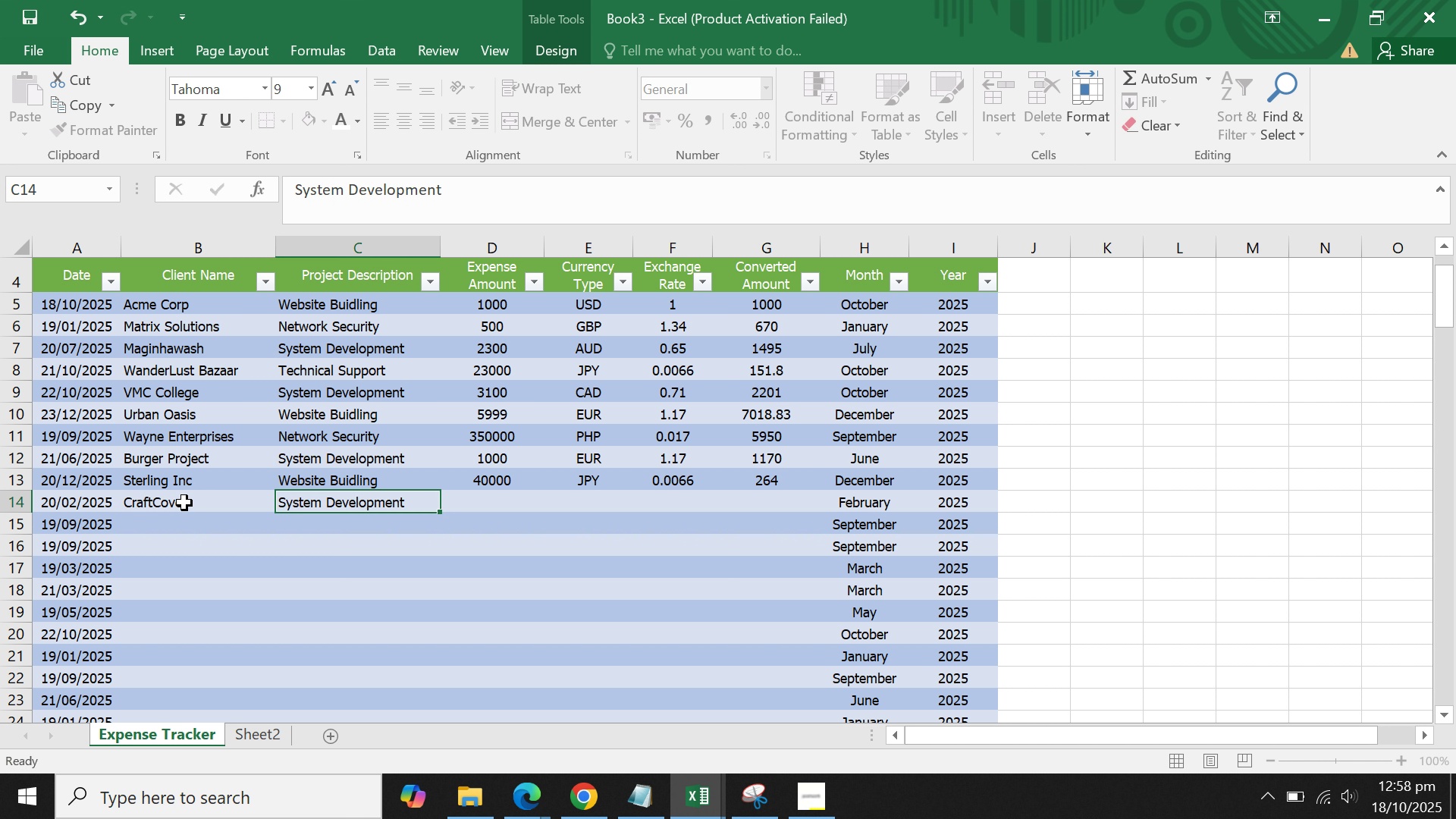 
 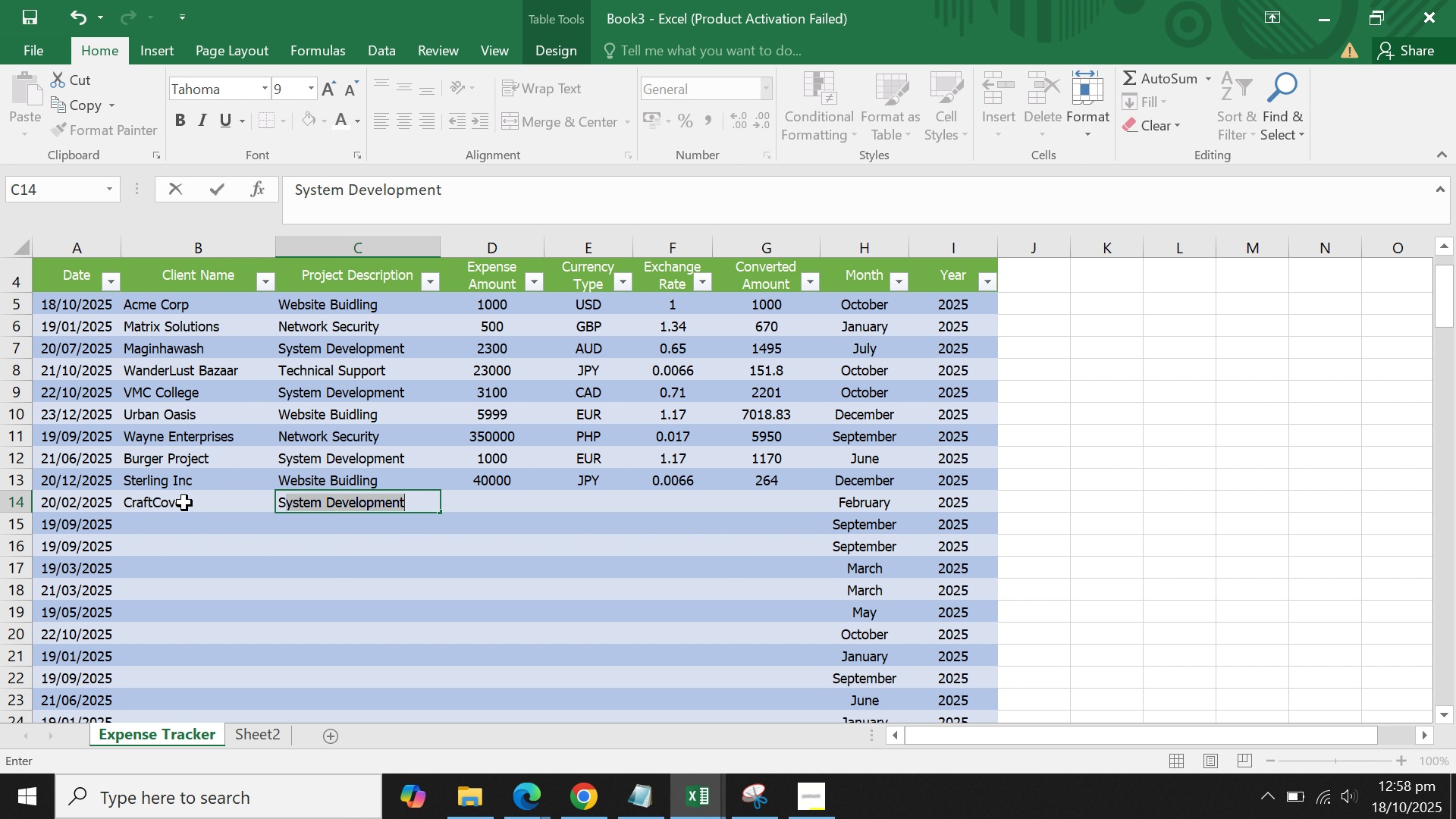 
key(Enter)
 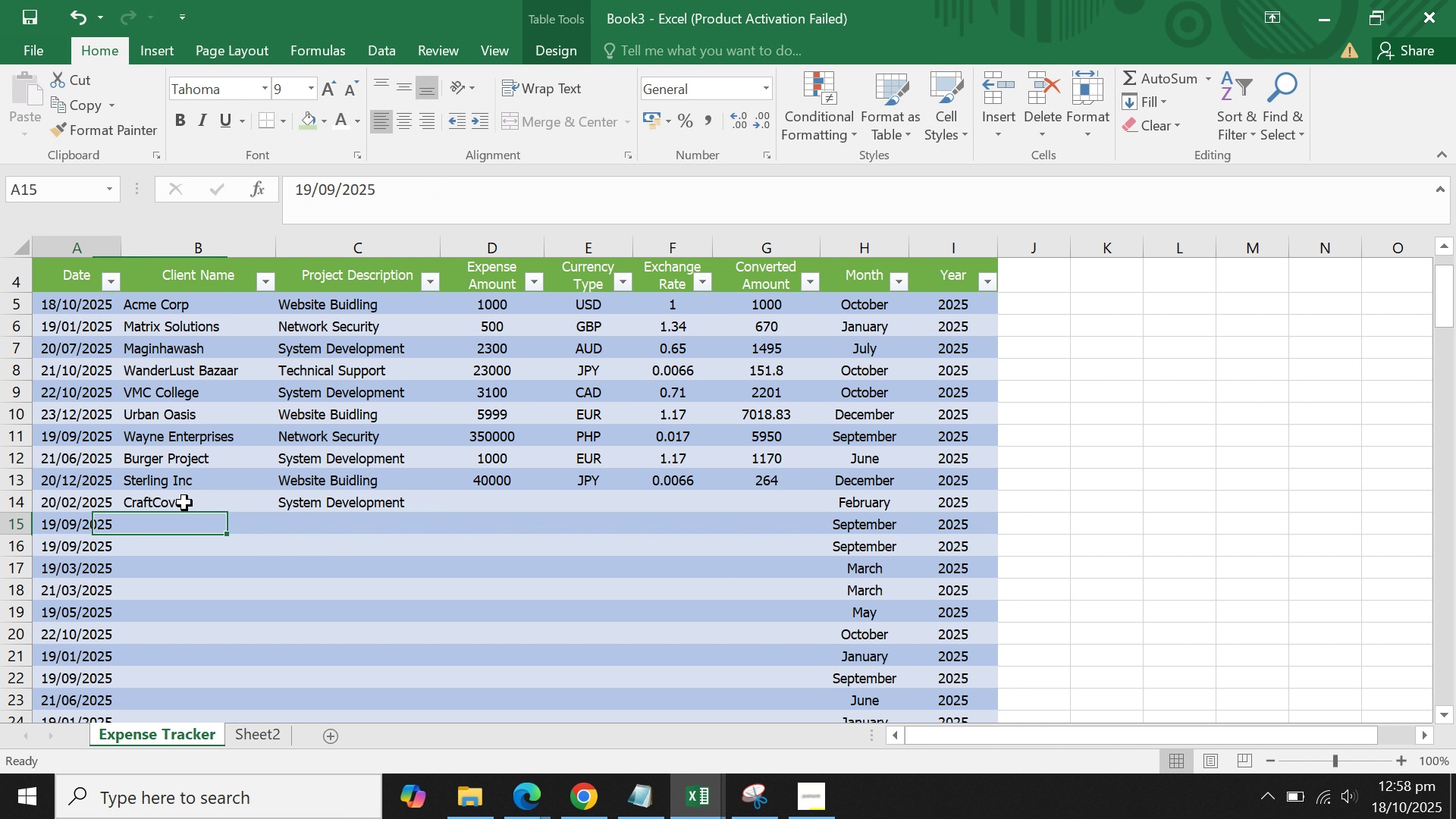 
key(ArrowLeft)
 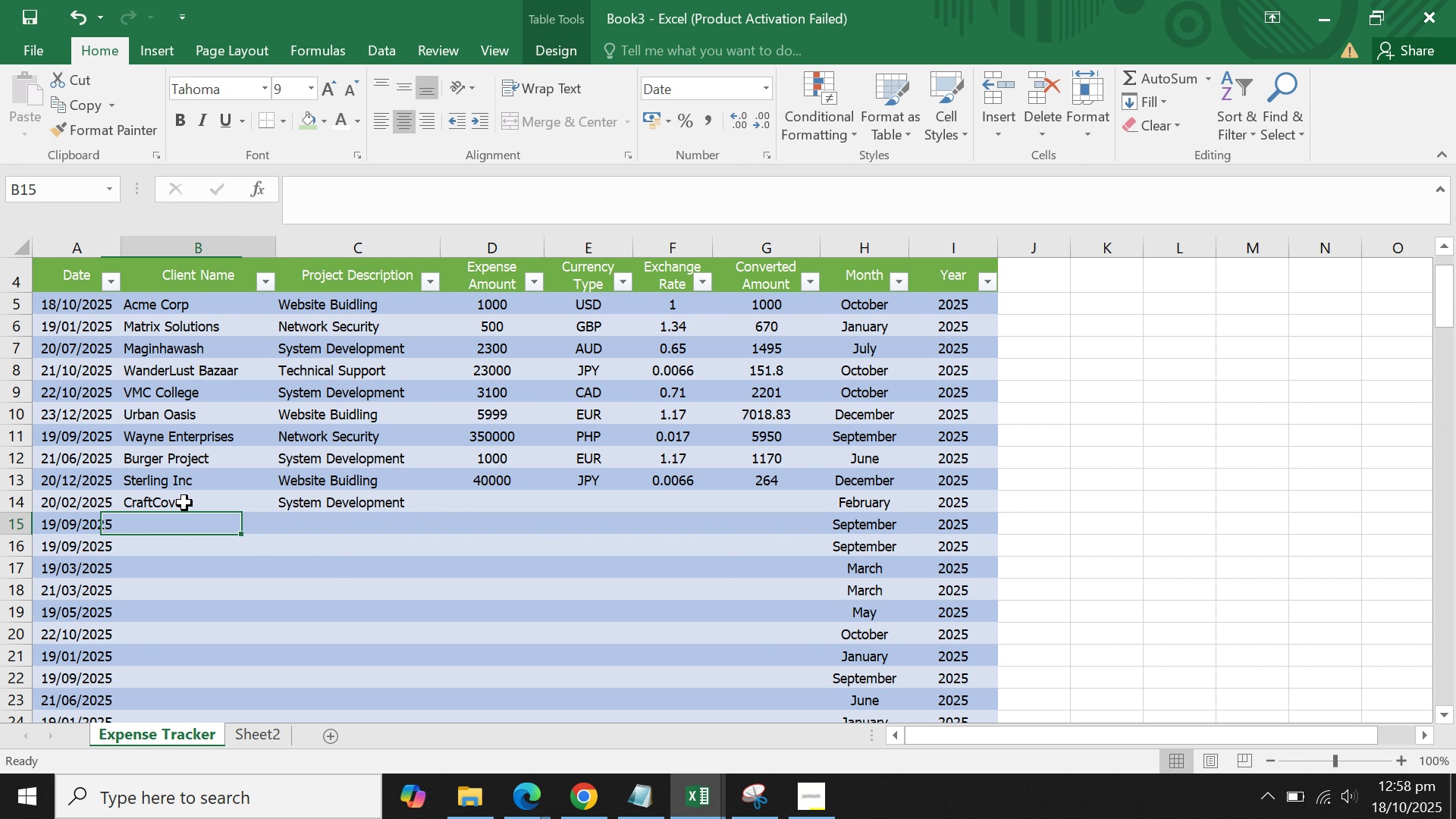 
key(ArrowRight)
 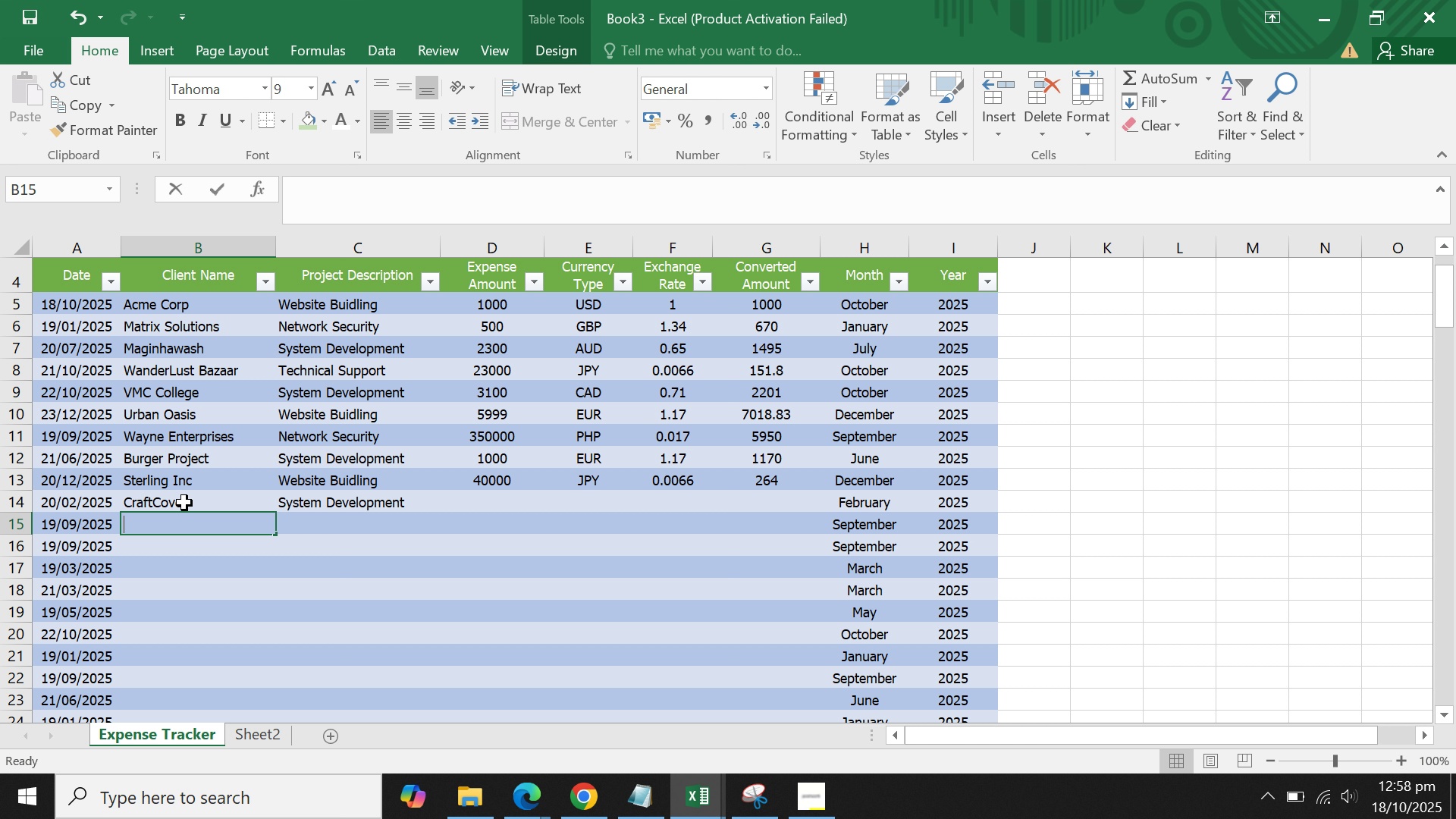 
wait(7.77)
 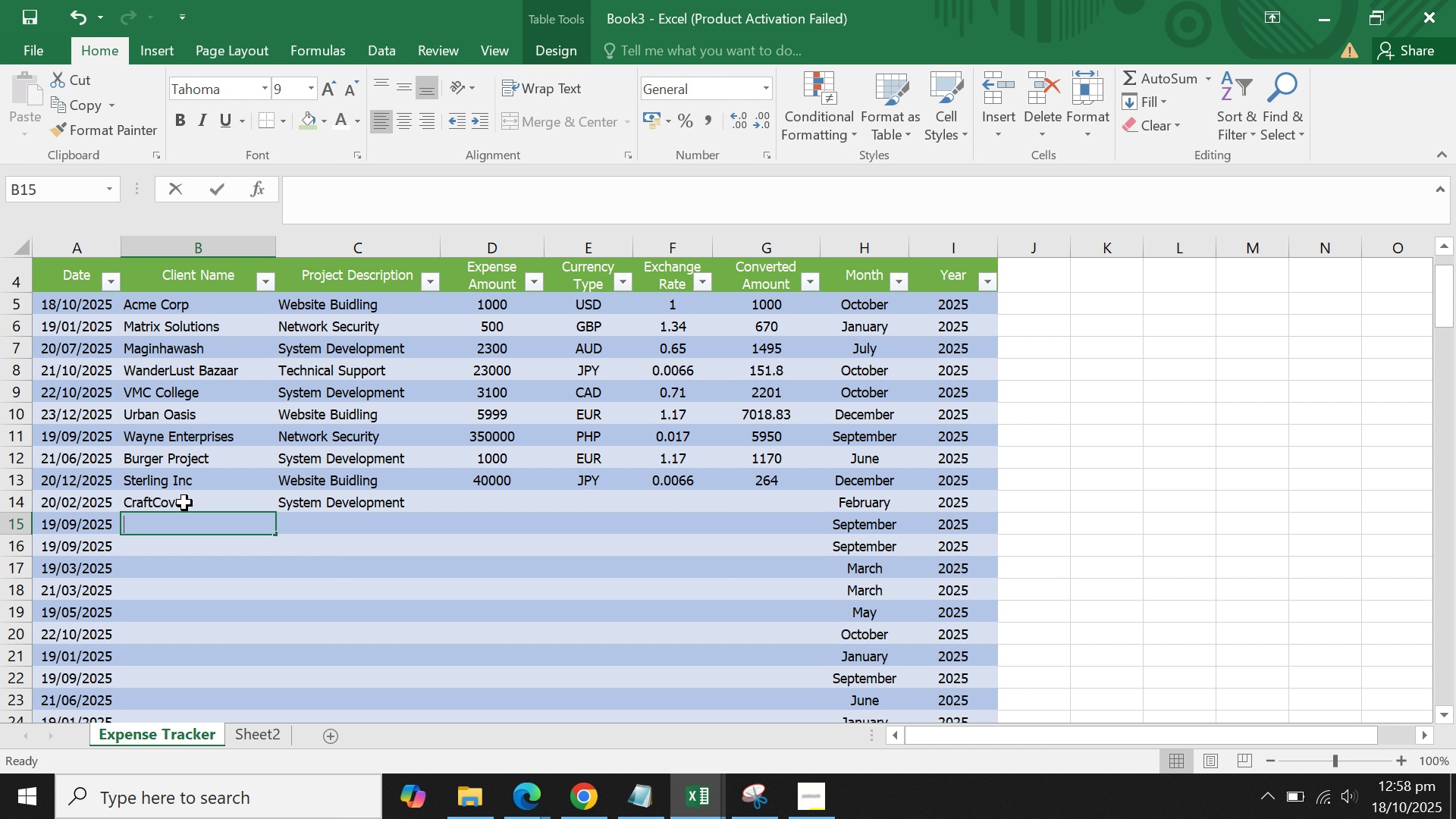 
type(Seamless Solutions)
key(Tab)
type(Ne)
 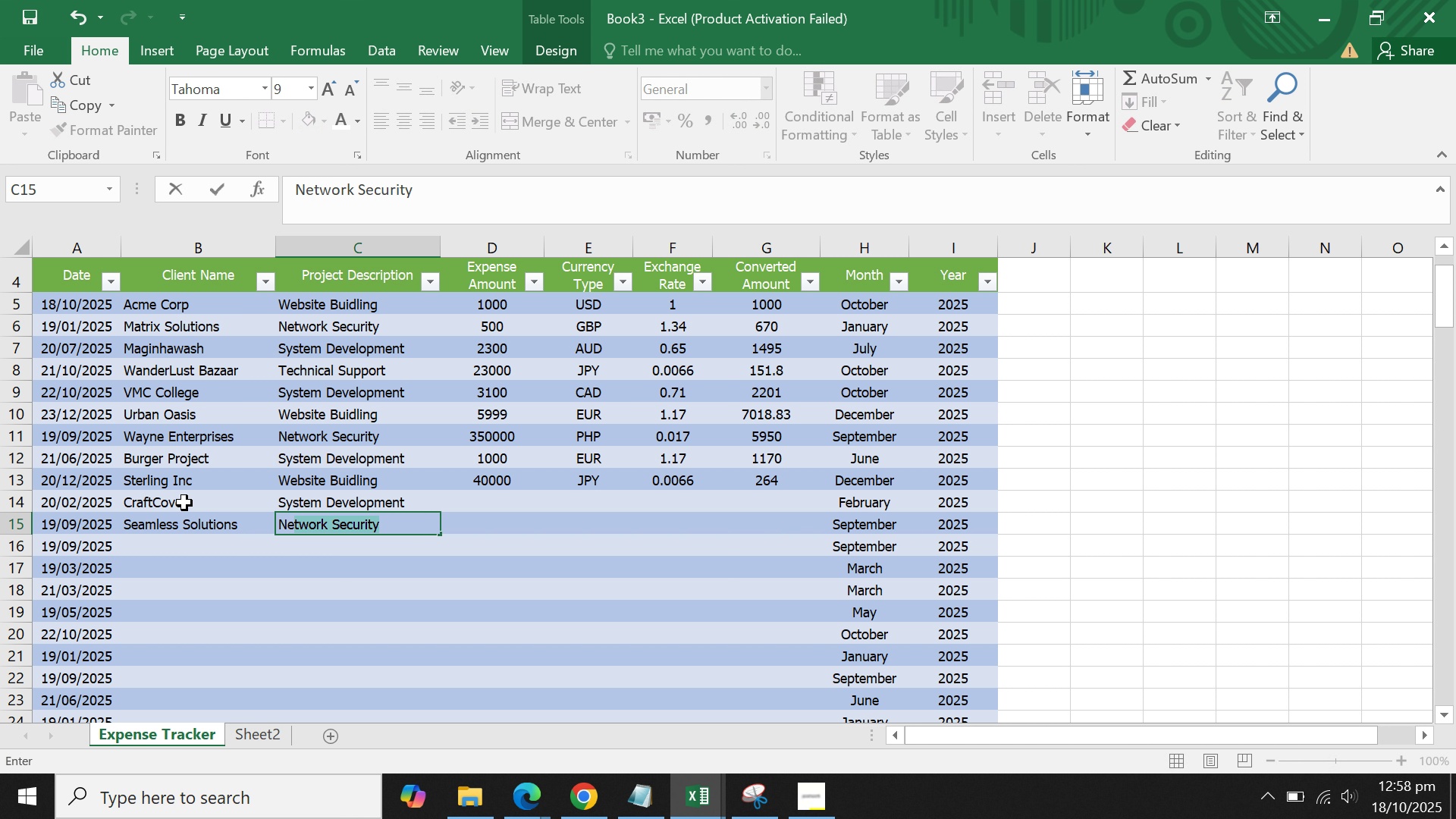 
key(Enter)
 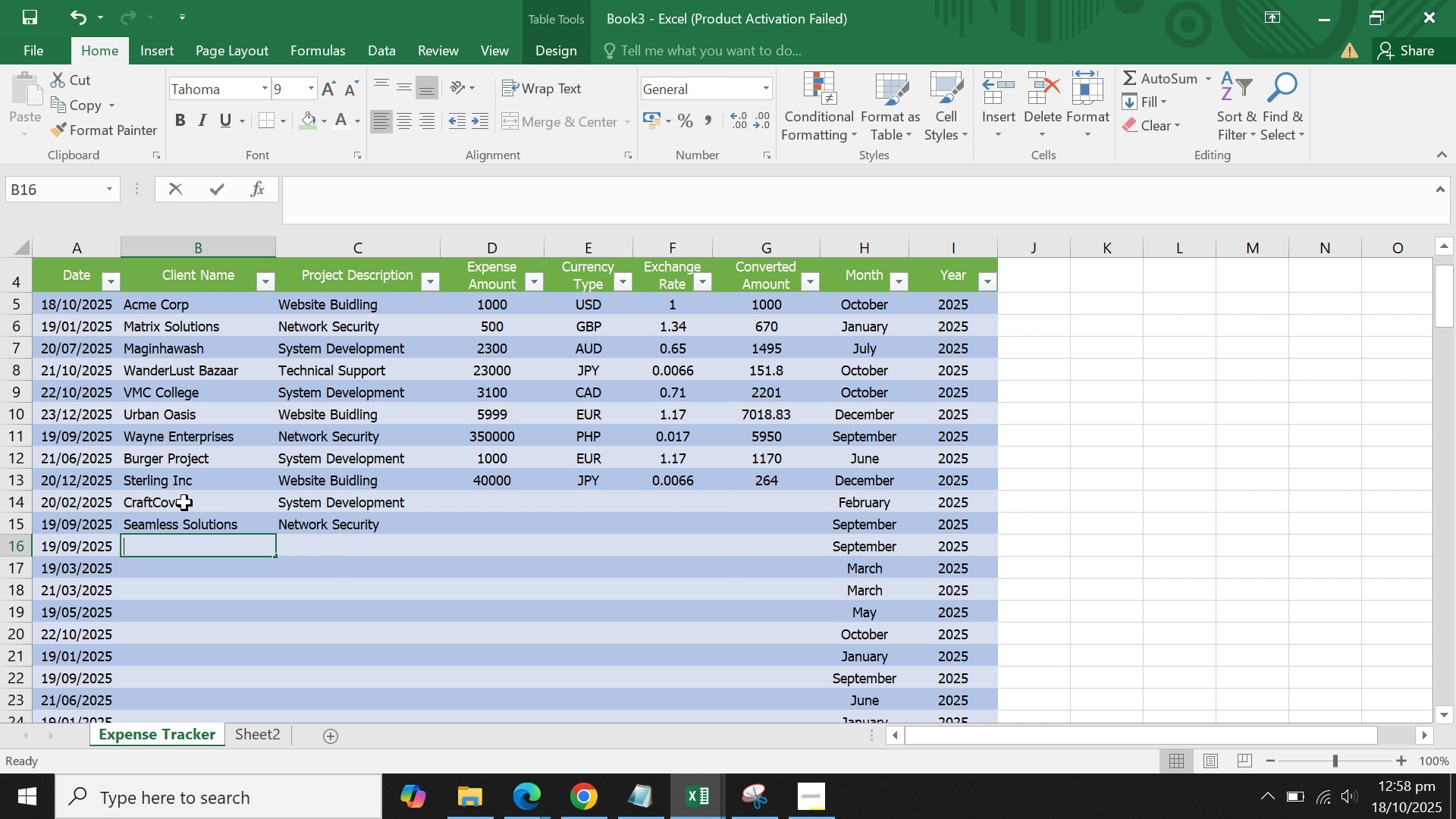 
wait(10.28)
 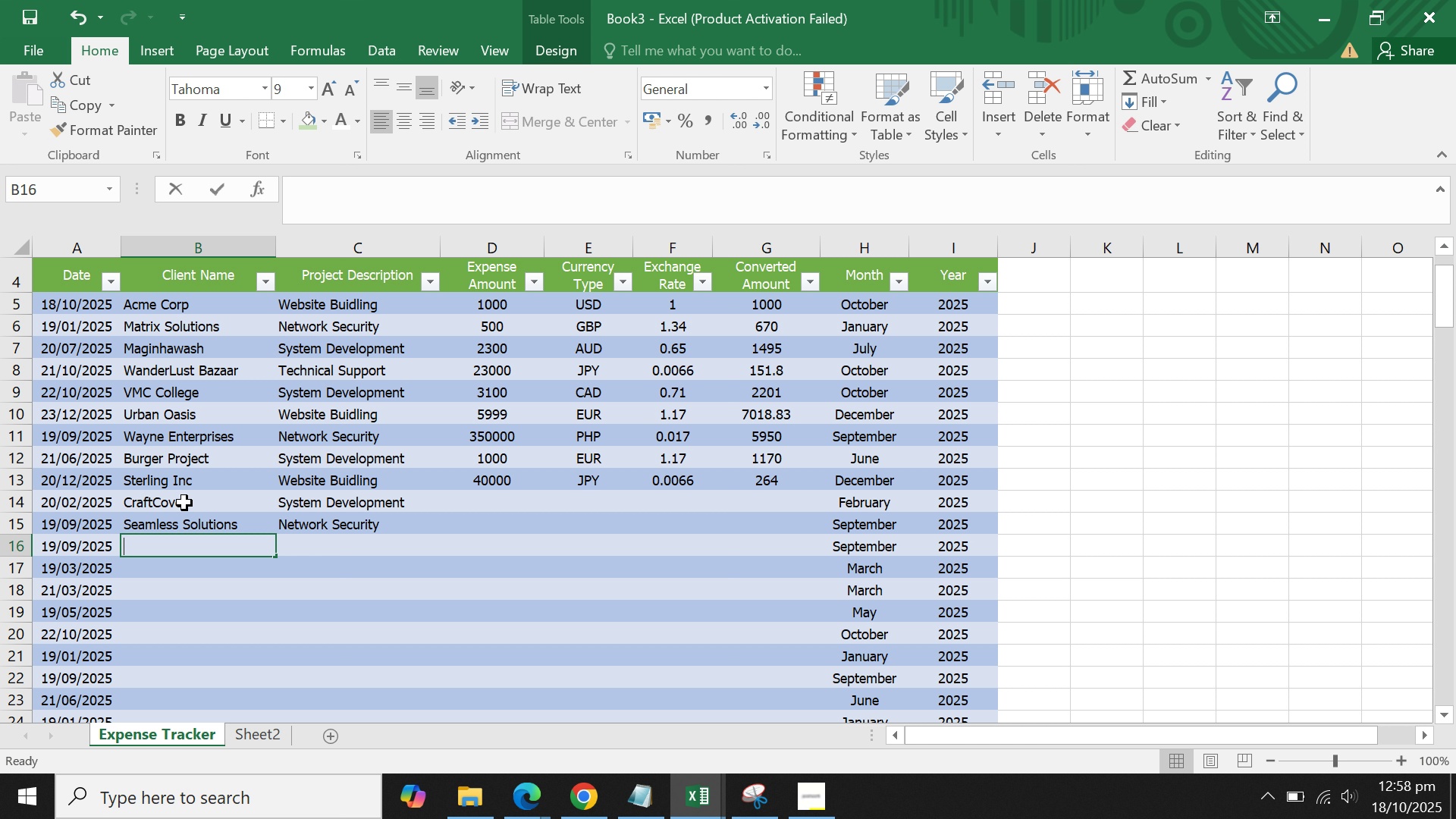 
type(Artiza)
key(Backspace)
key(Backspace)
type(san Pizza)
key(Tab)
type(T)
 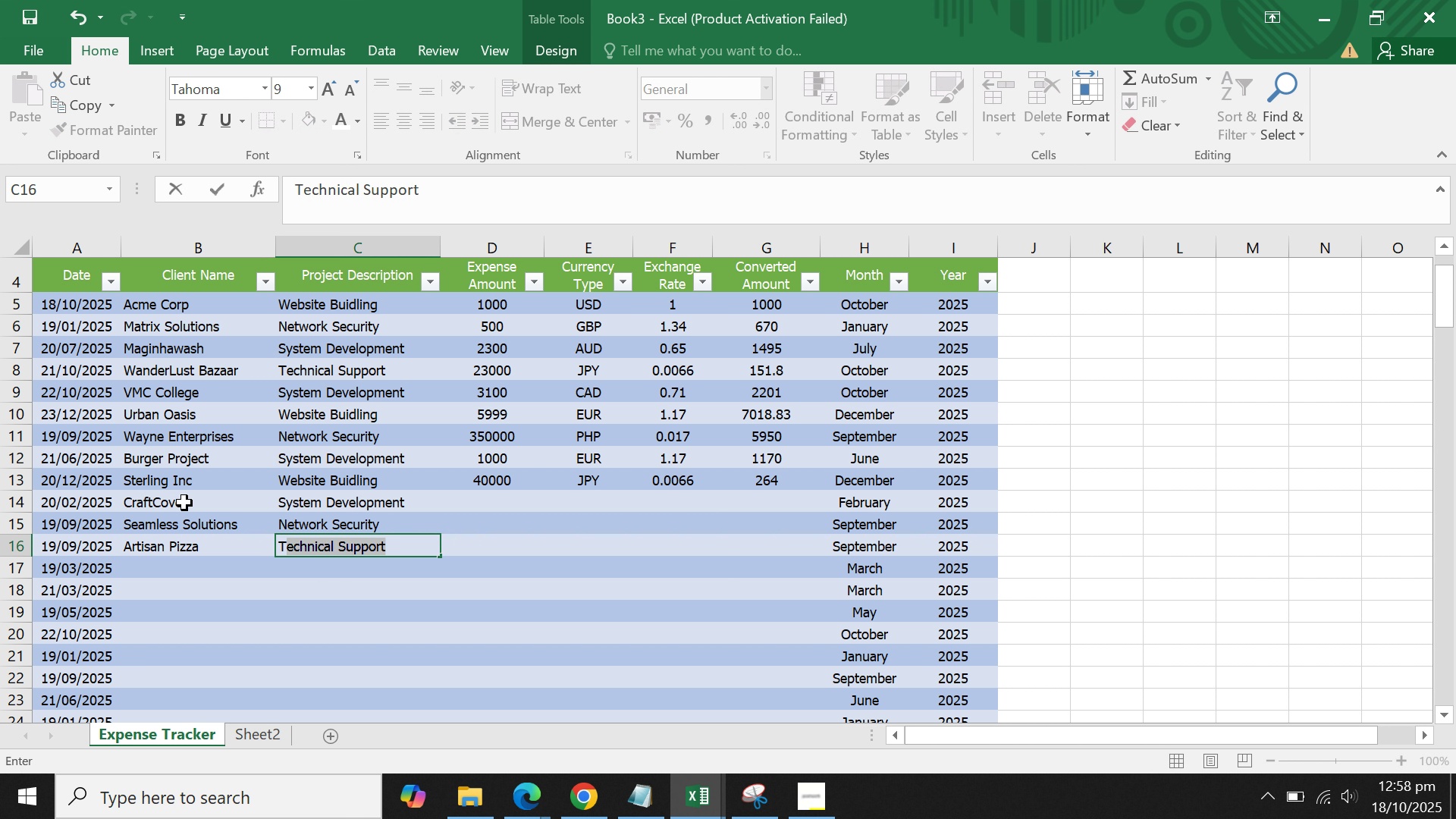 
key(Enter)
 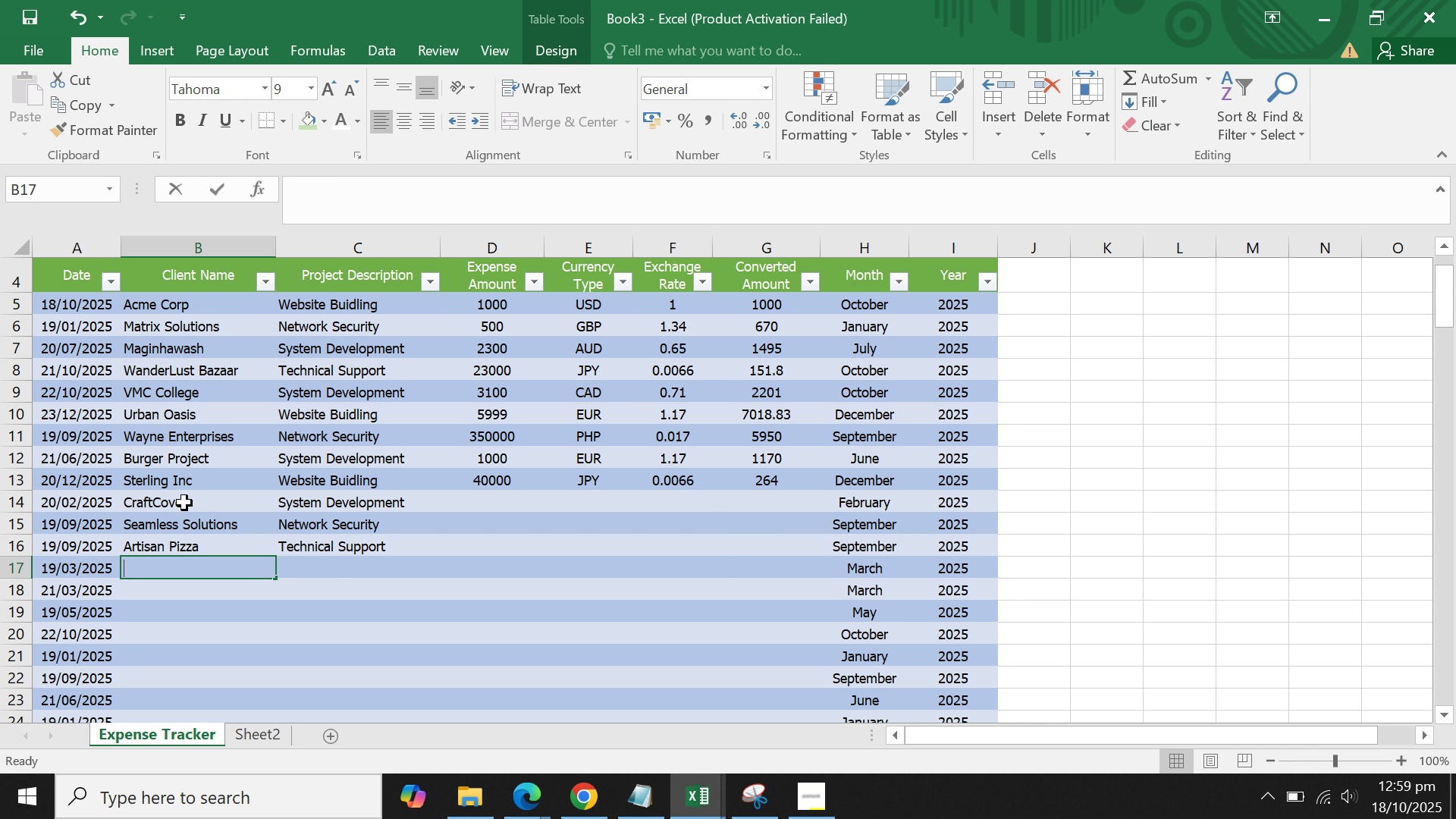 
wait(11.72)
 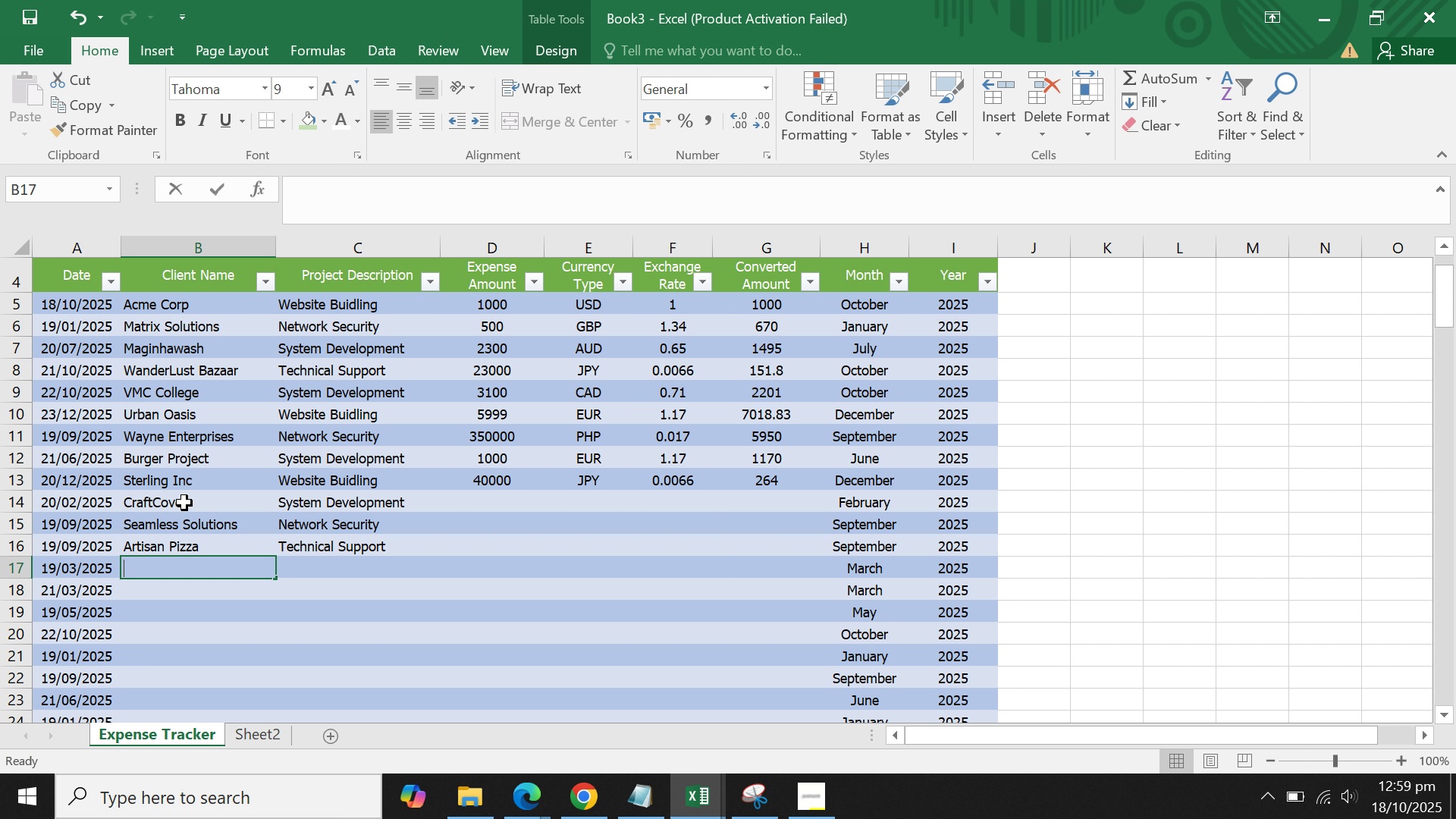 
type(SU)
key(Backspace)
key(Backspace)
key(Backspace)
type(juc)
key(Backspace)
type(s)
key(Backspace)
key(Backspace)
key(Backspace)
key(Backspace)
type(Justice League Inc)
key(Tab)
type(N)
key(Tab)
 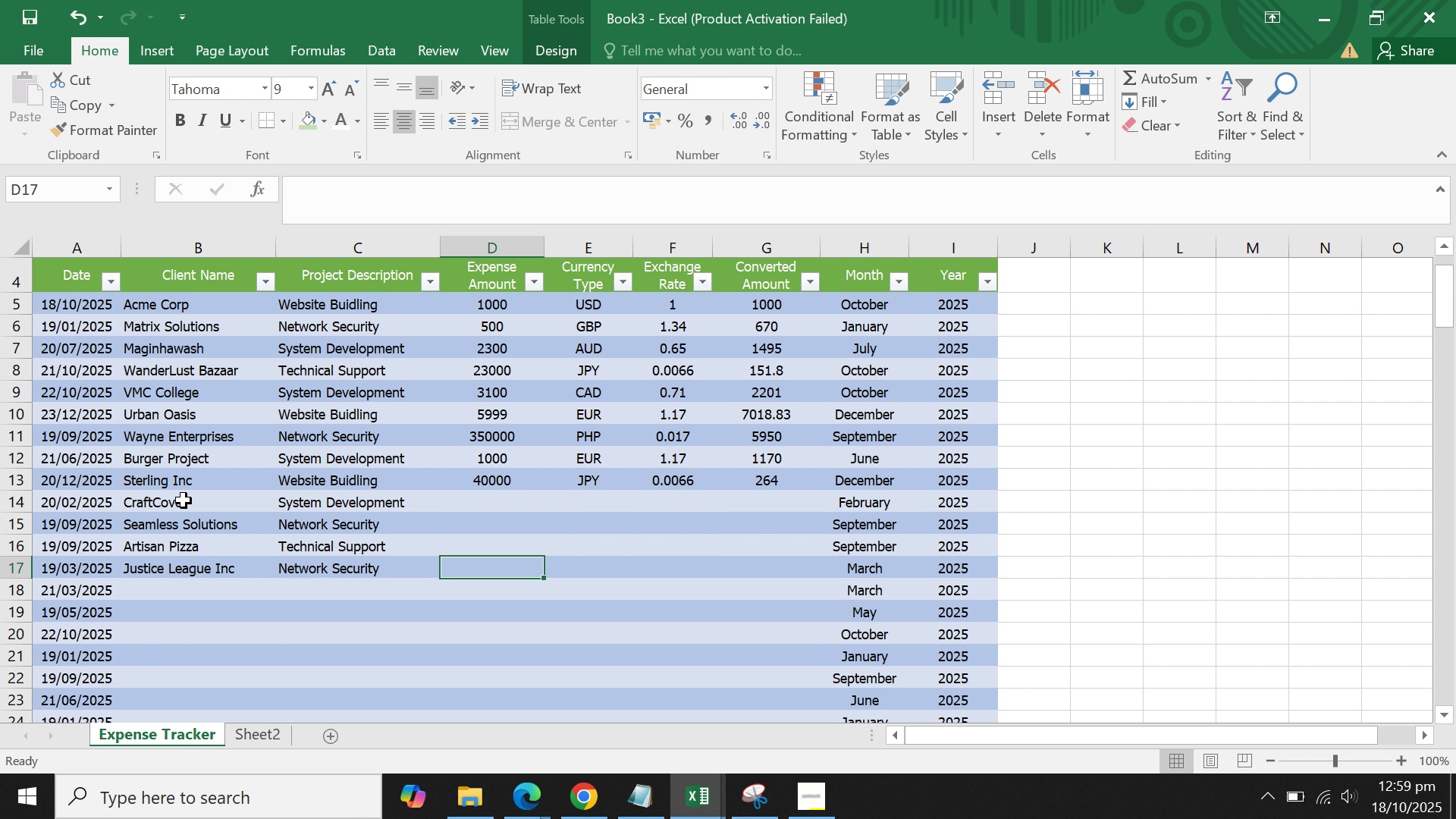 
wait(7.0)
 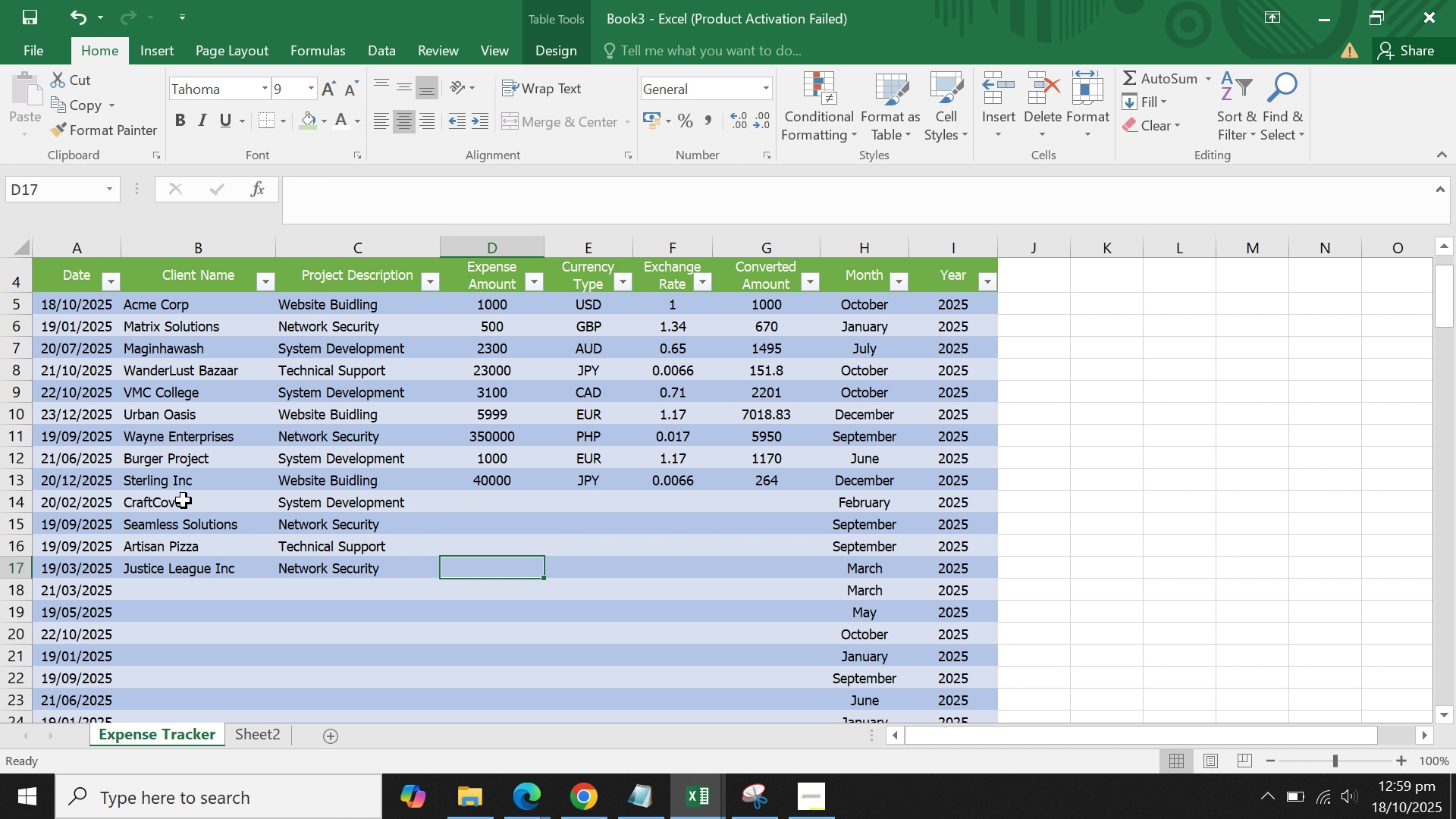 
key(Control+C)
 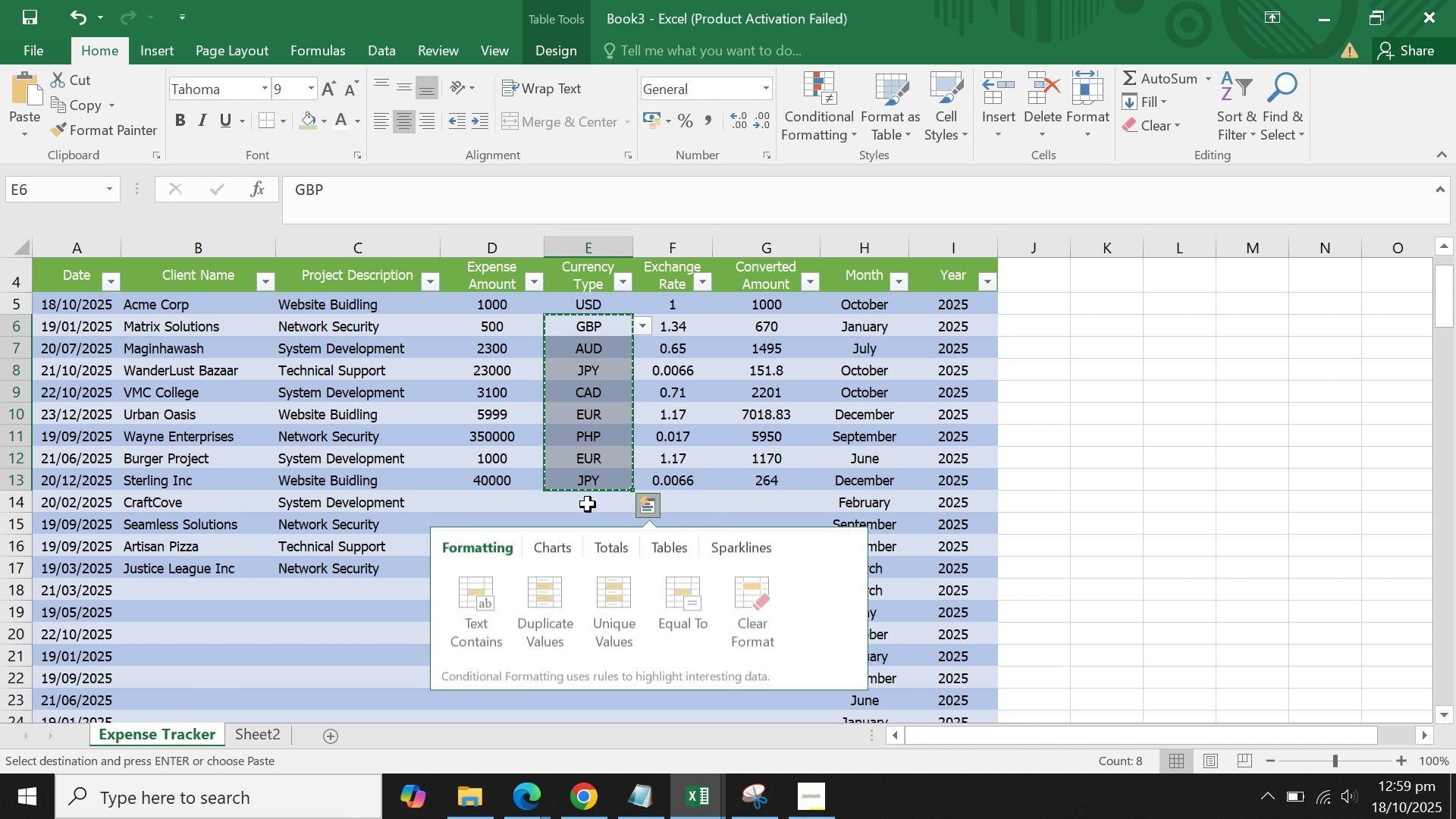 
left_click([588, 504])
 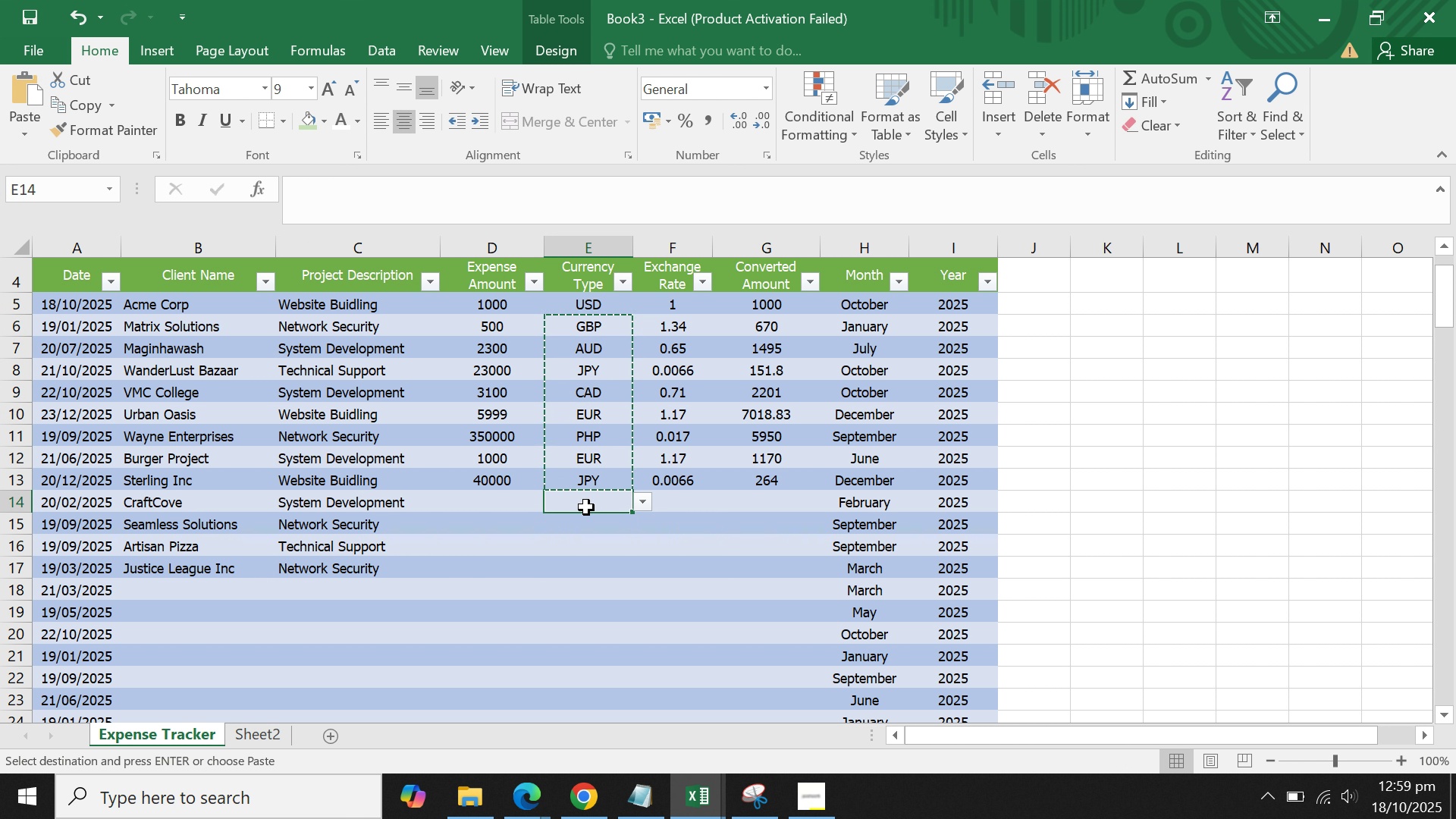 
left_click([586, 507])
 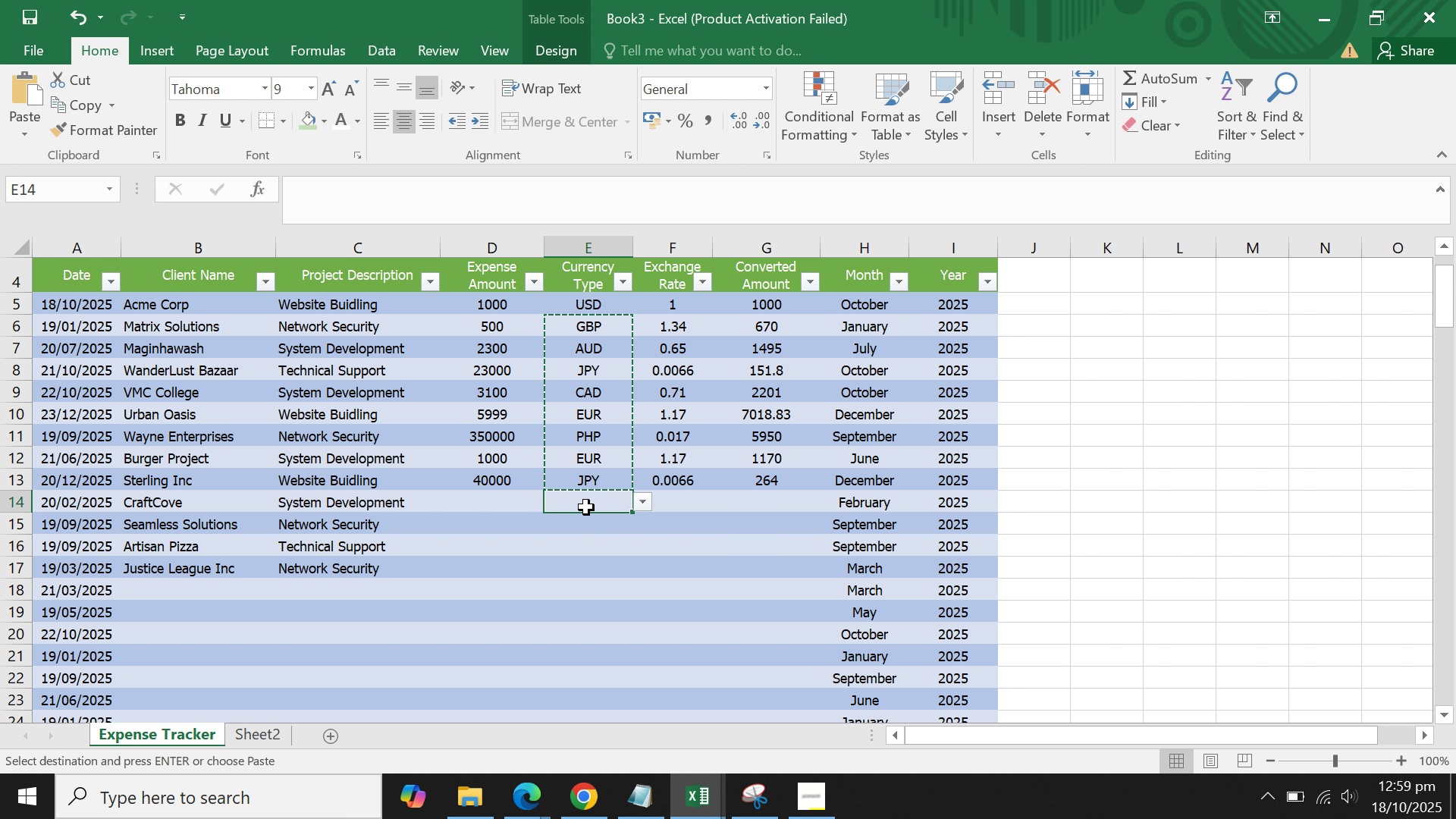 
key(Control+V)
 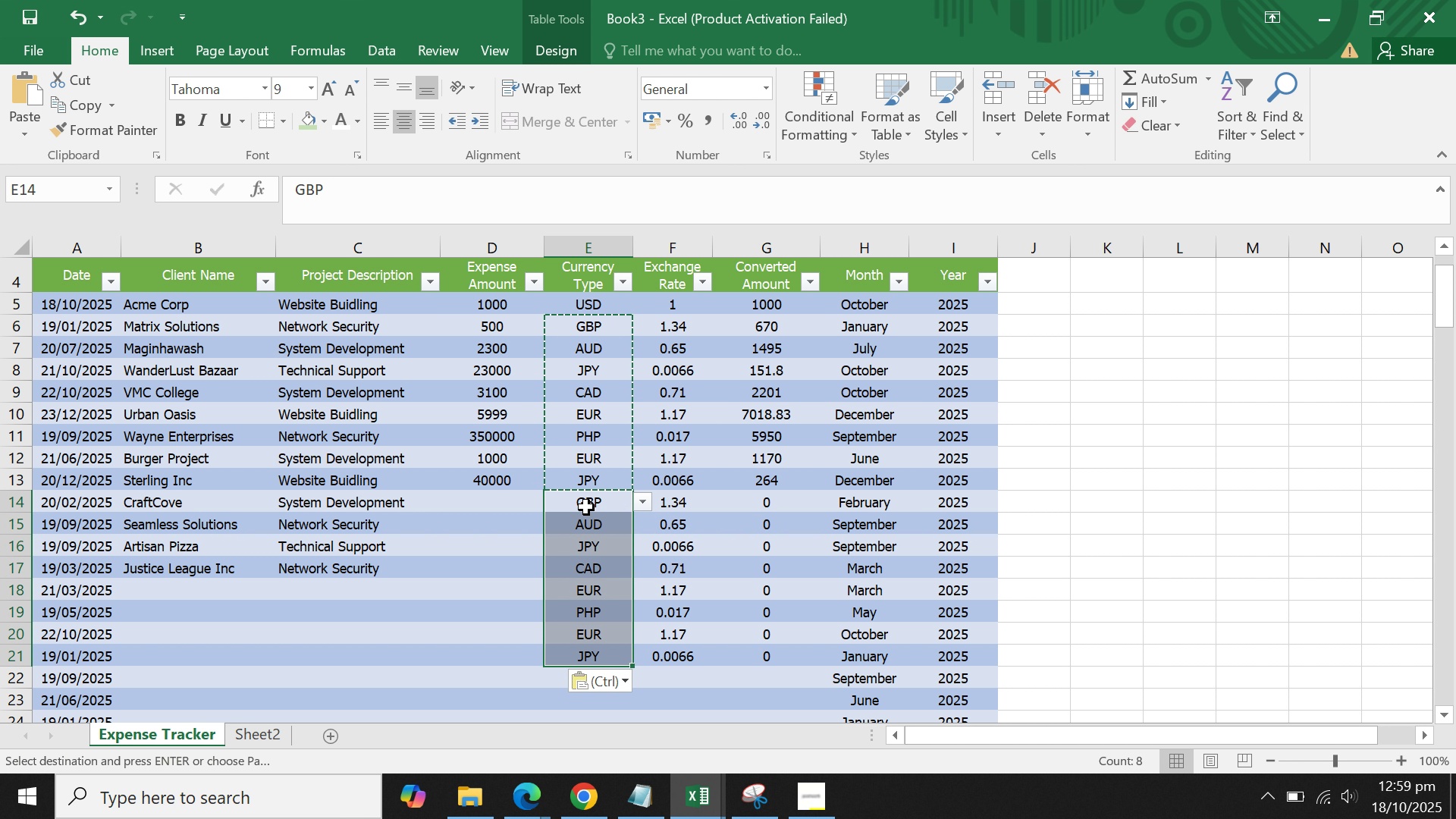 
scroll: coordinate [586, 507], scroll_direction: down, amount: 2.0
 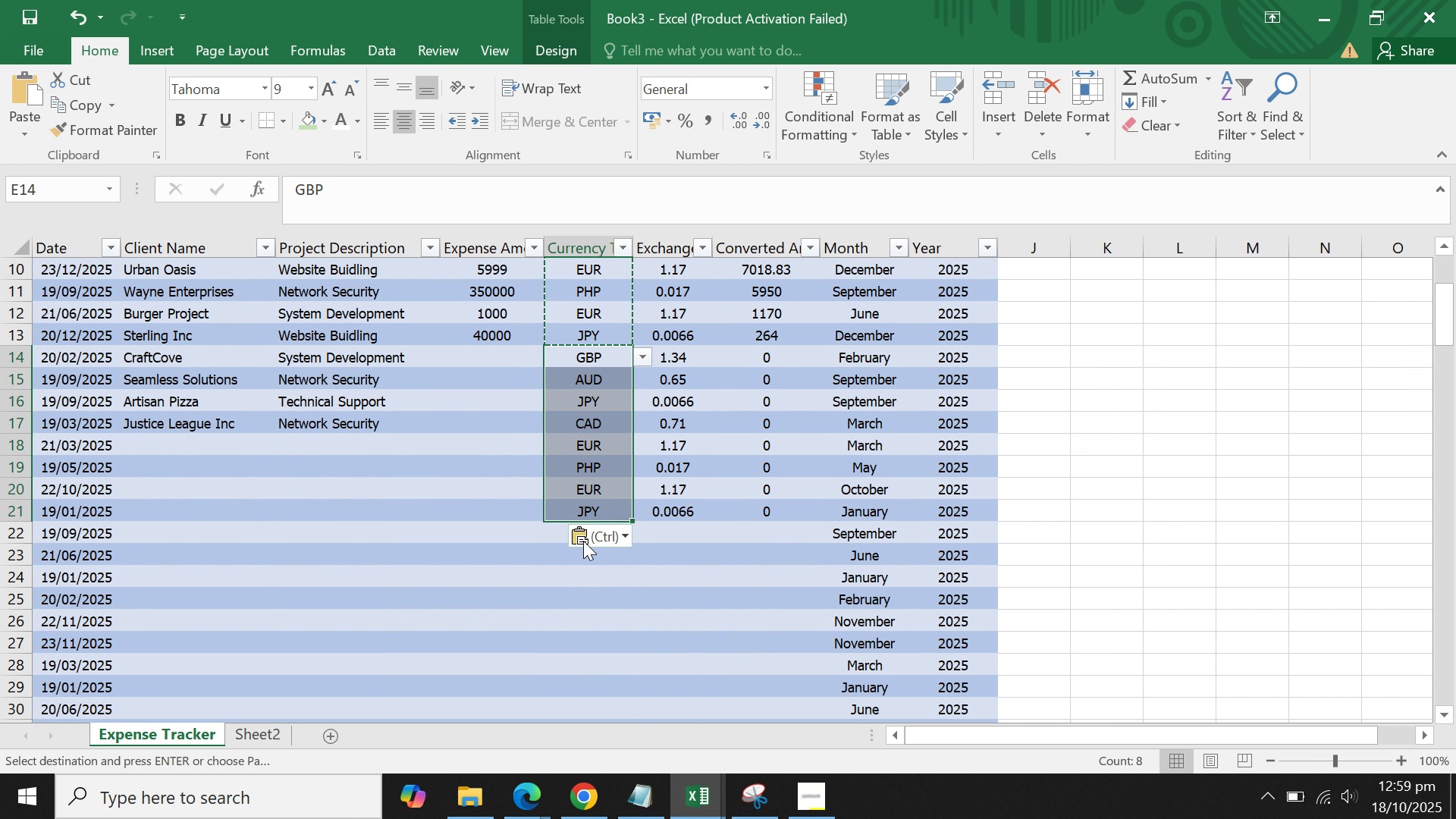 
right_click([583, 541])
 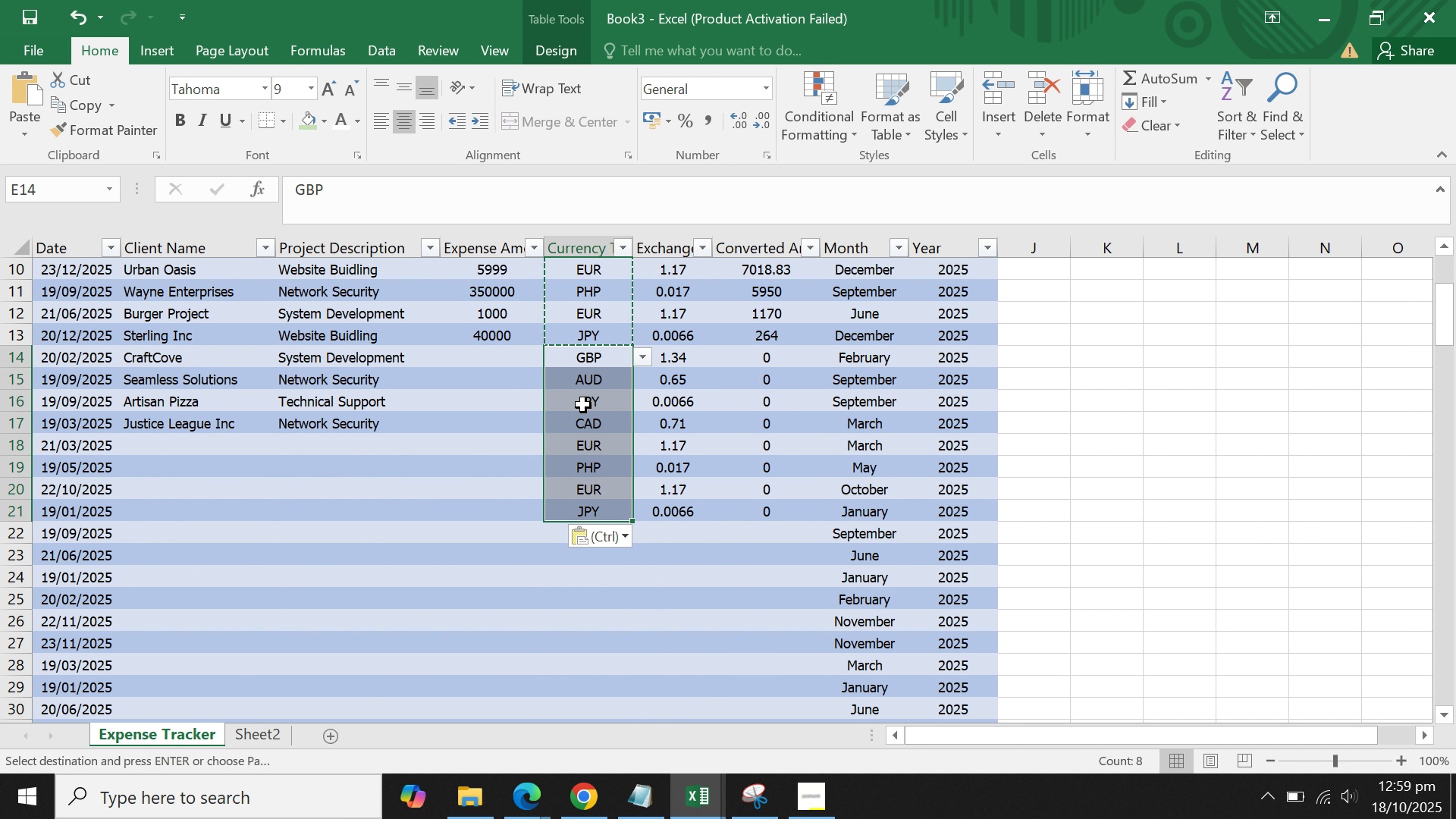 
double_click([587, 383])
 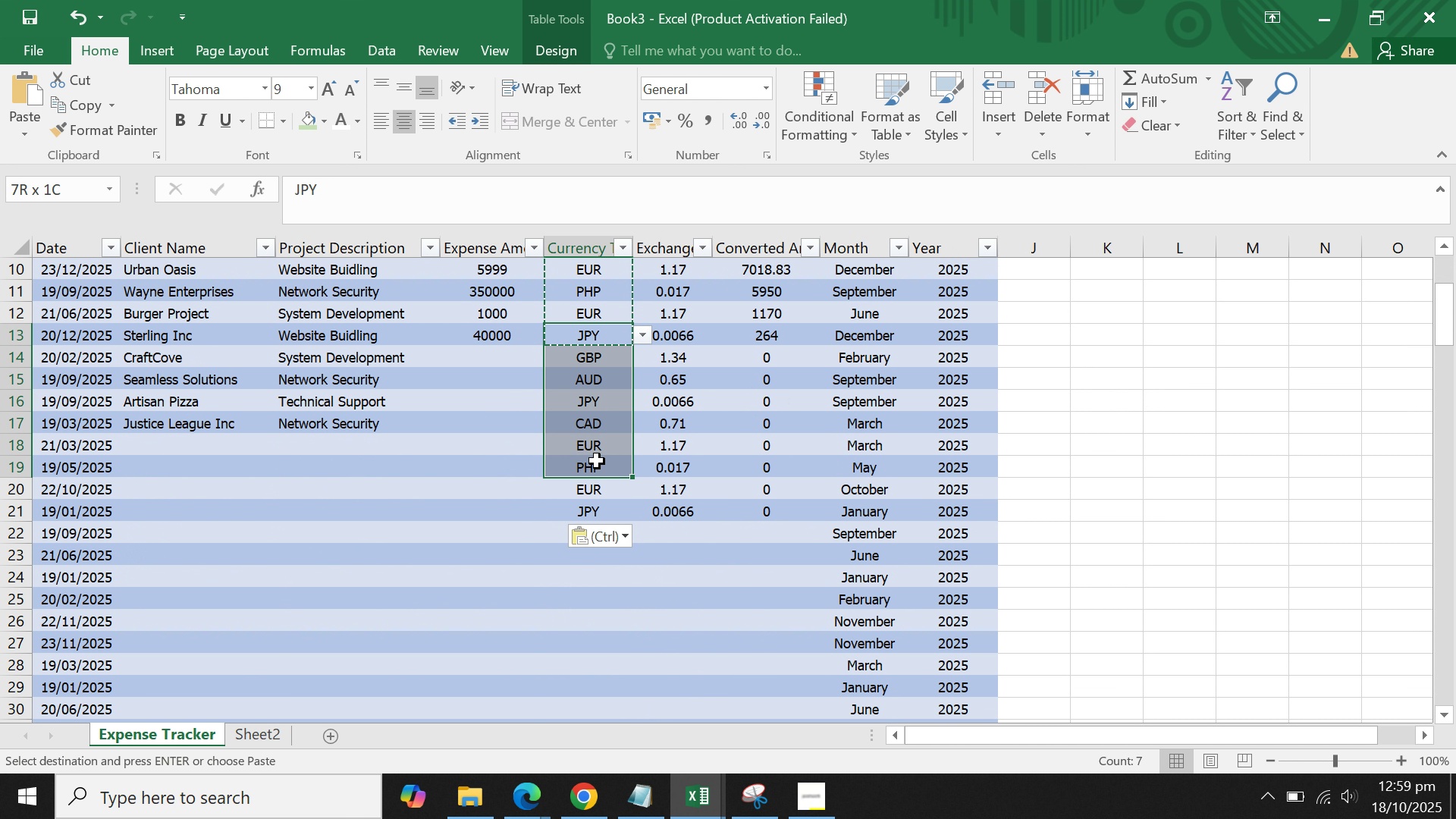 
key(Control+C)
 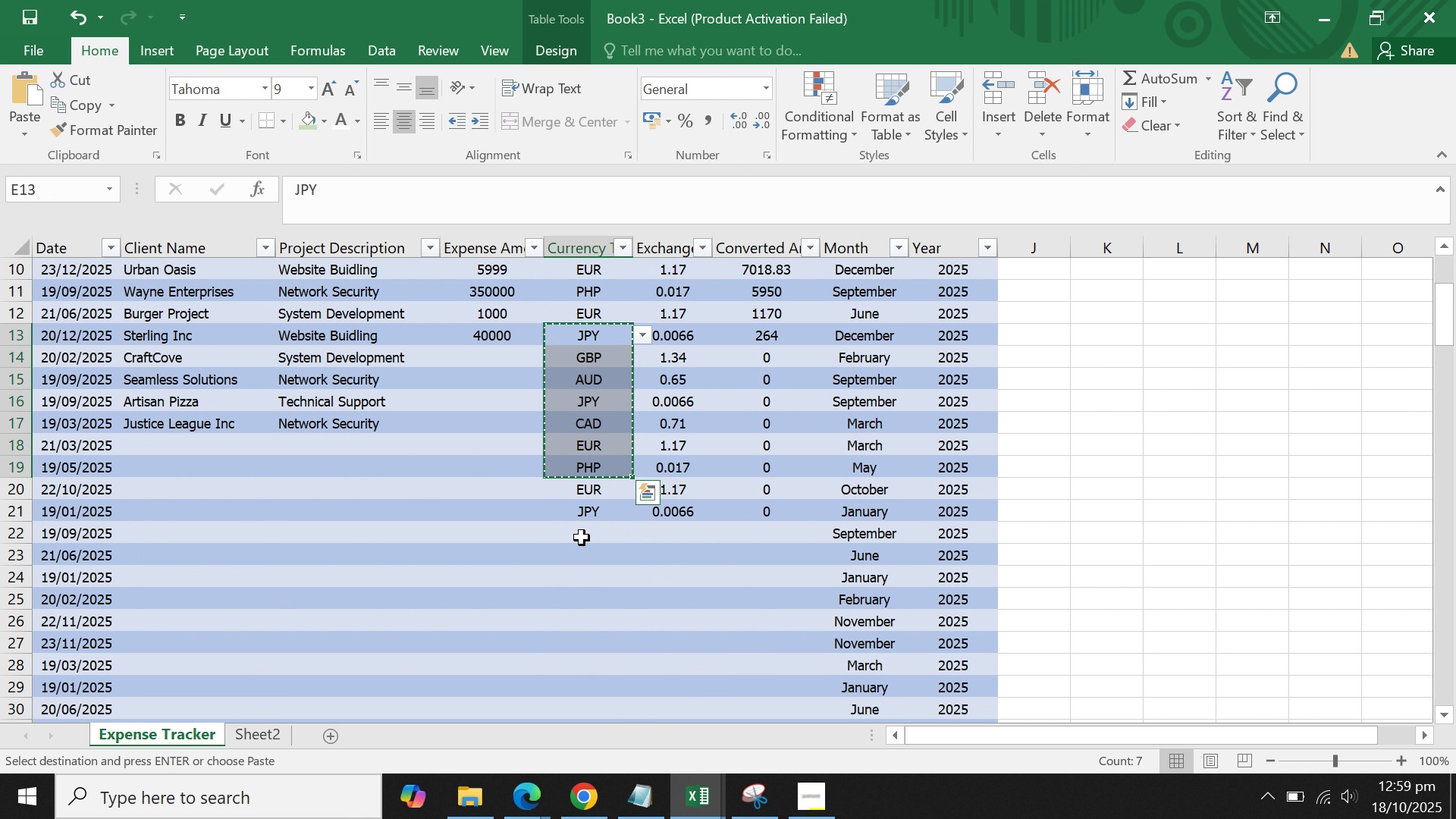 
left_click([583, 538])
 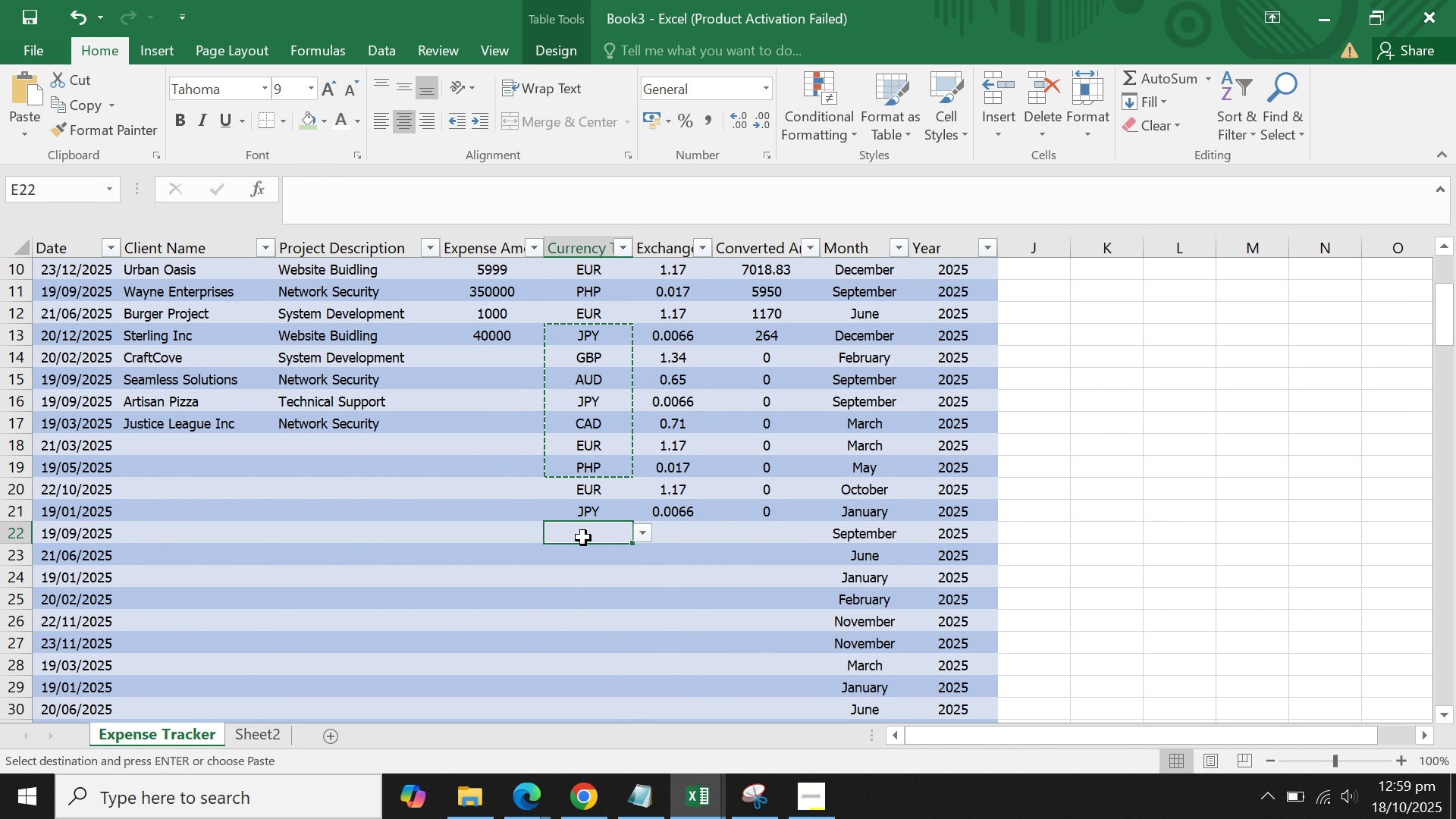 
key(Control+V)
 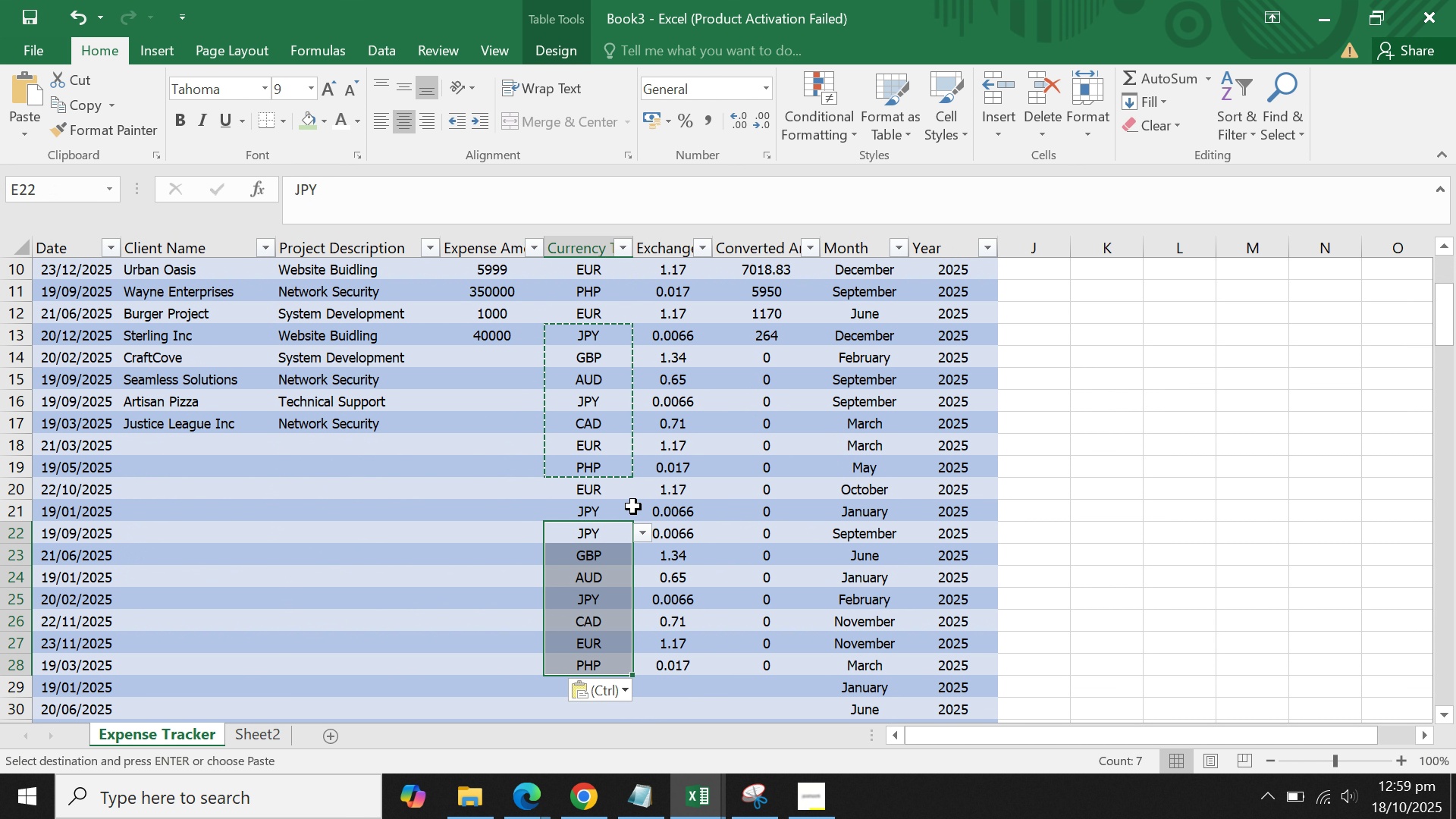 
scroll: coordinate [620, 513], scroll_direction: down, amount: 3.0
 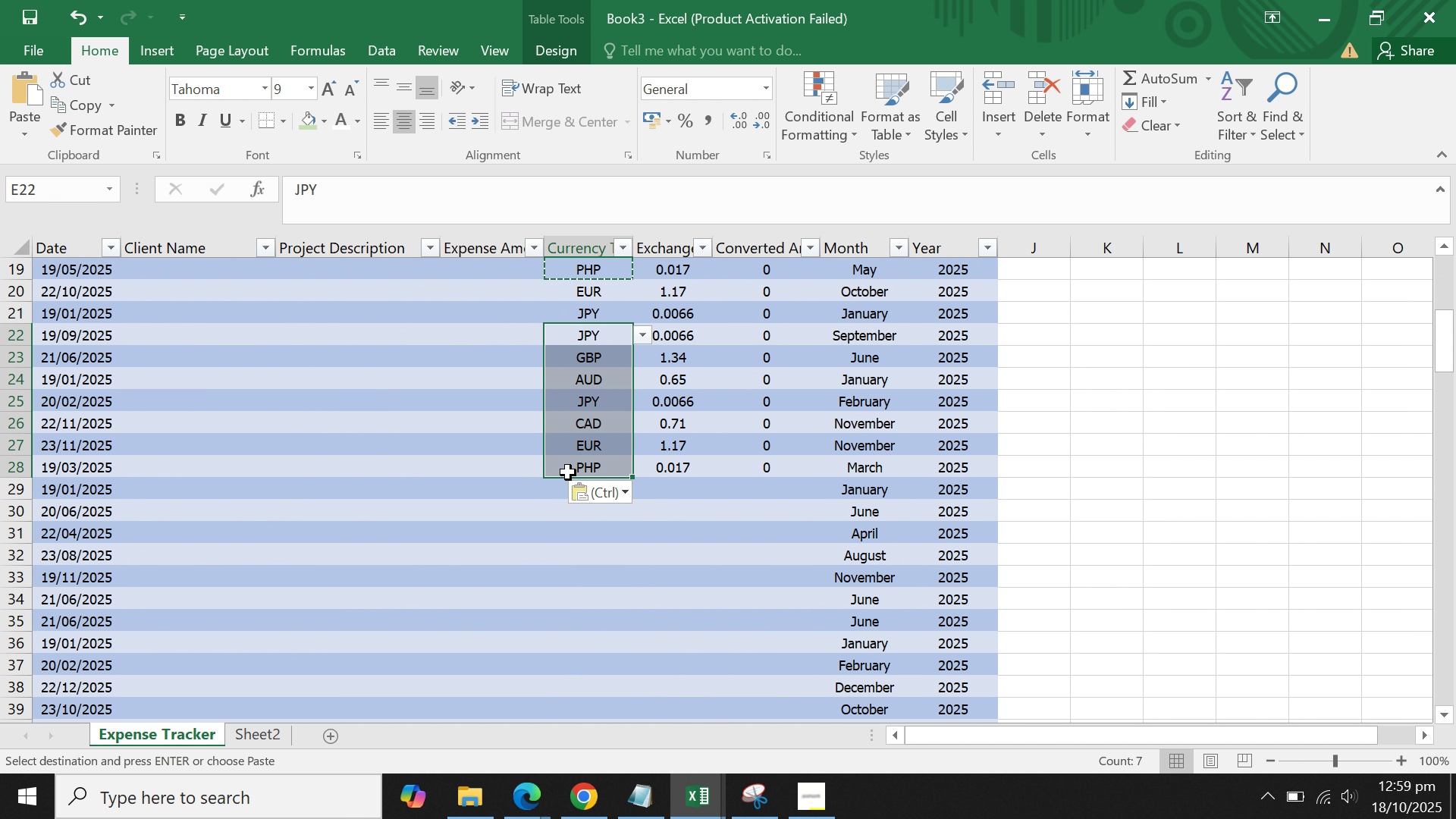 
scroll: coordinate [569, 469], scroll_direction: up, amount: 7.0
 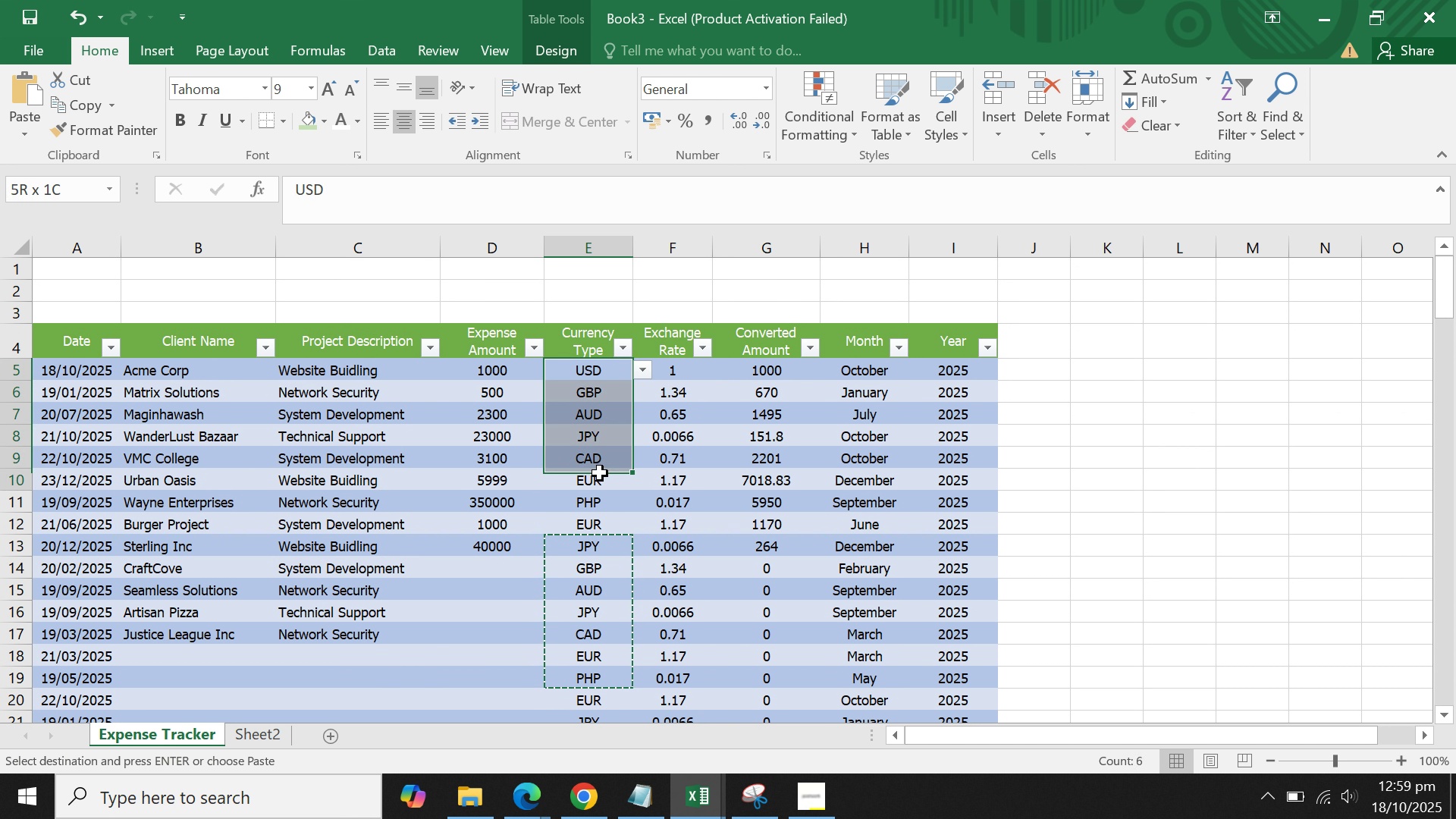 
key(Control+C)
 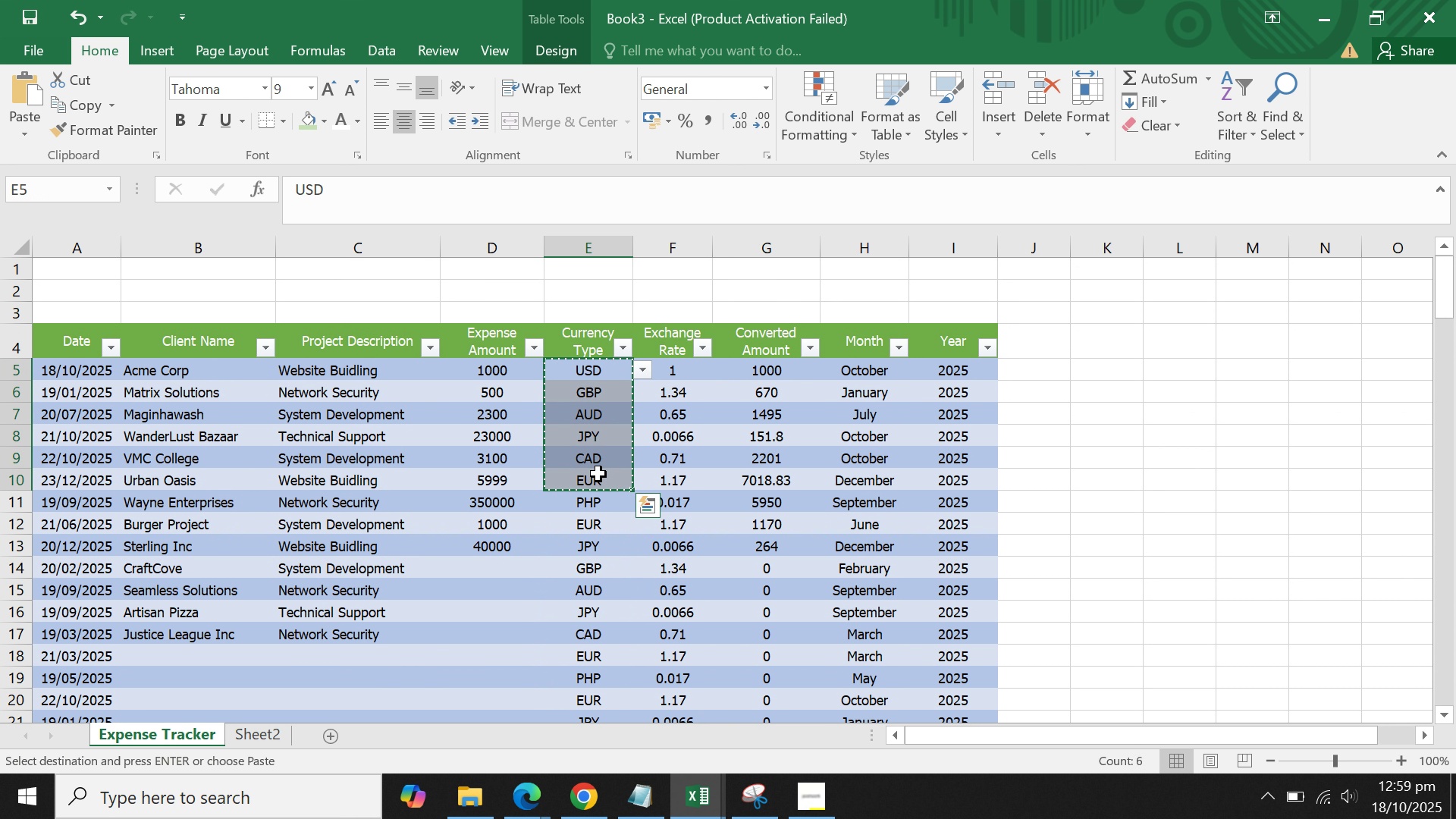 
scroll: coordinate [586, 574], scroll_direction: down, amount: 5.0
 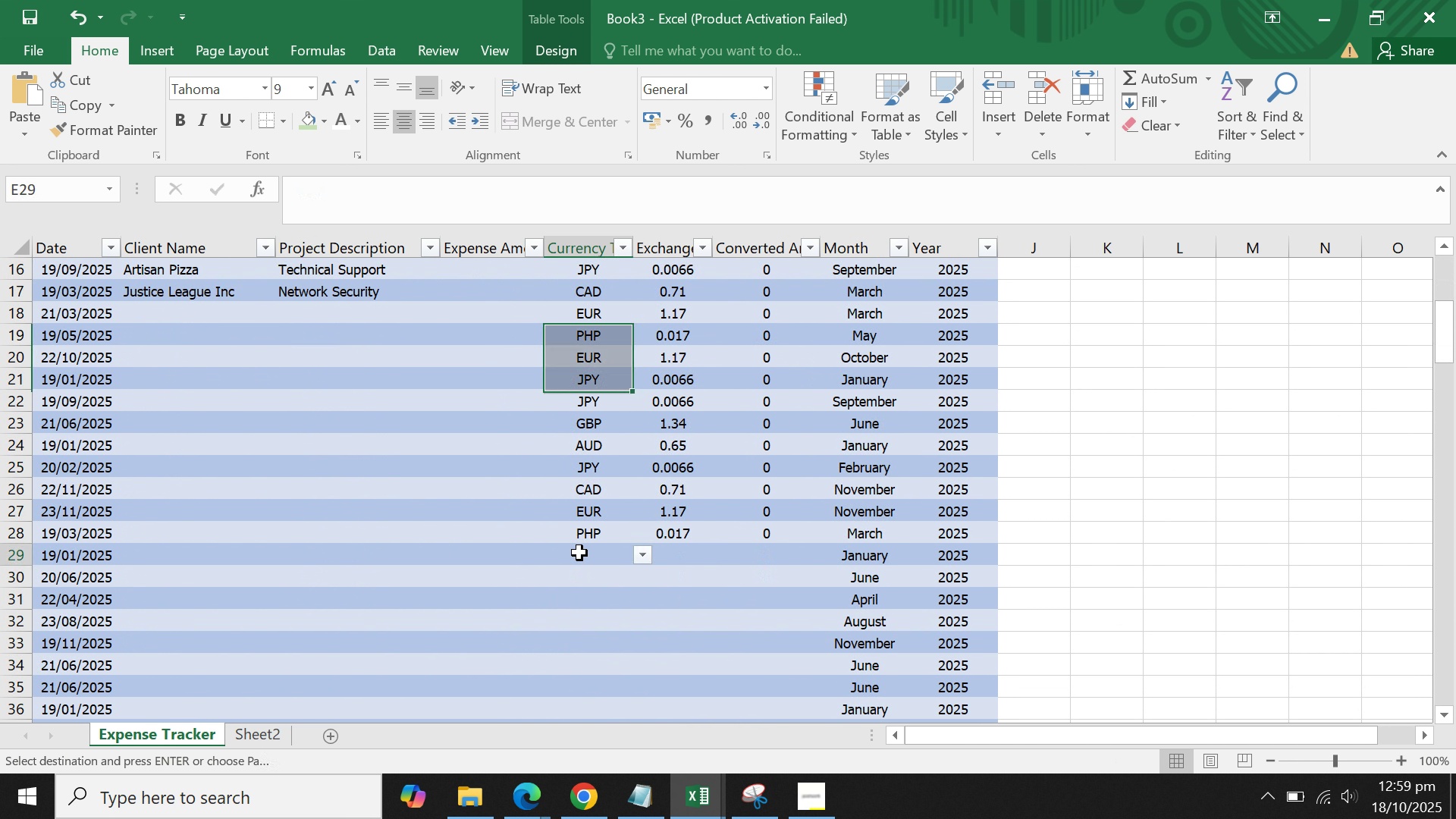 
left_click([579, 553])
 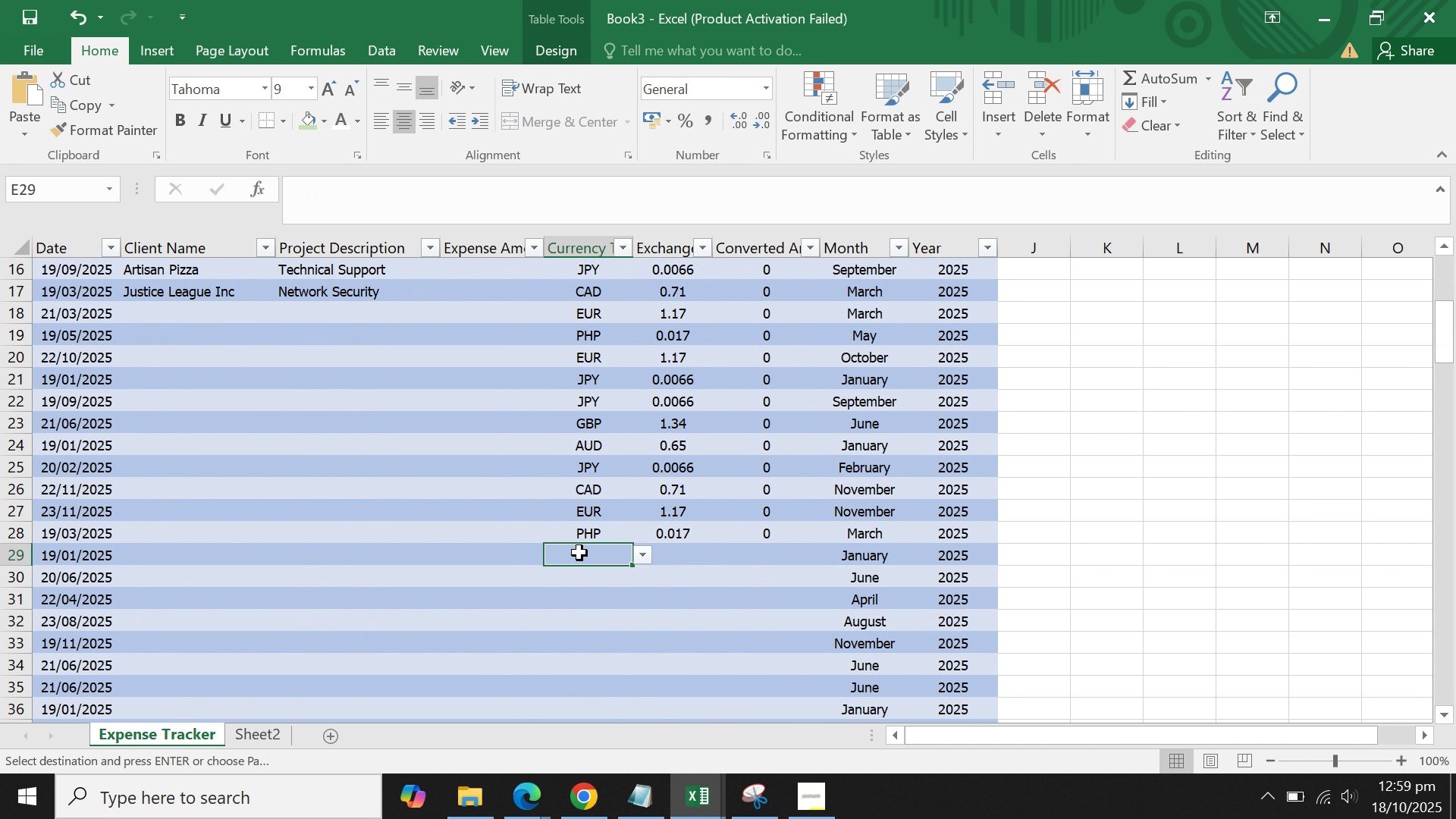 
key(Control+V)
 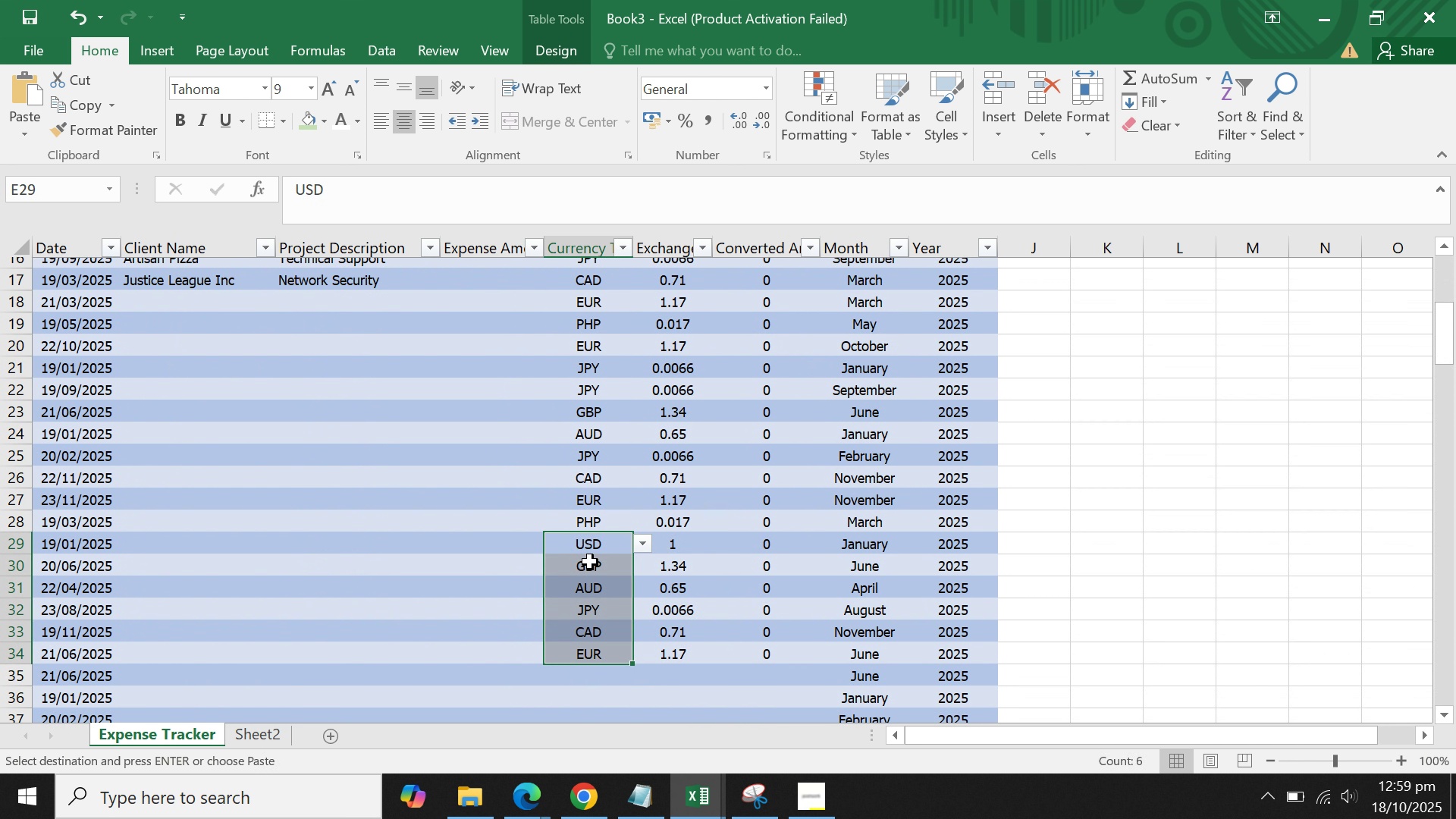 
scroll: coordinate [590, 562], scroll_direction: down, amount: 2.0
 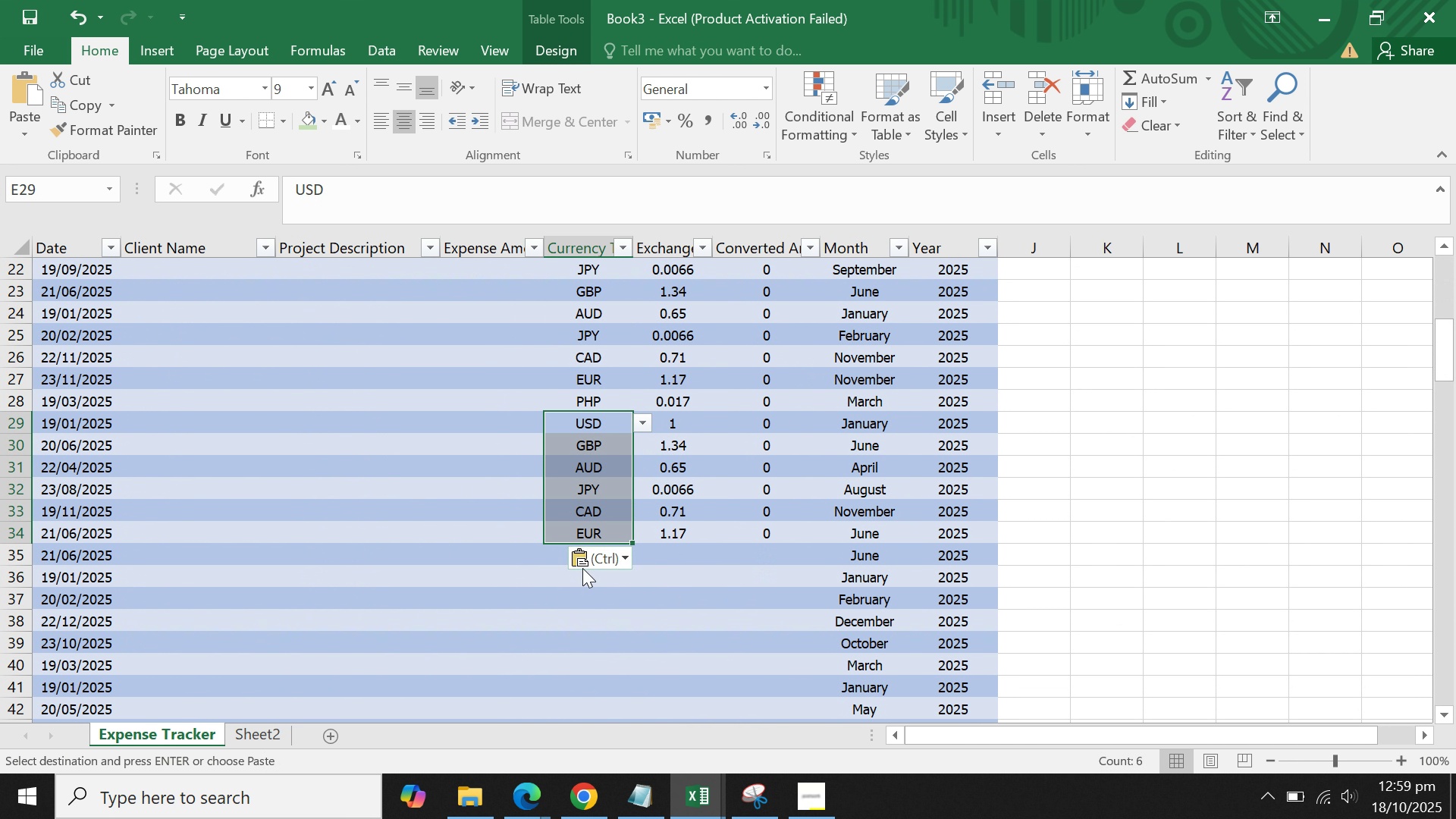 
left_click([582, 568])
 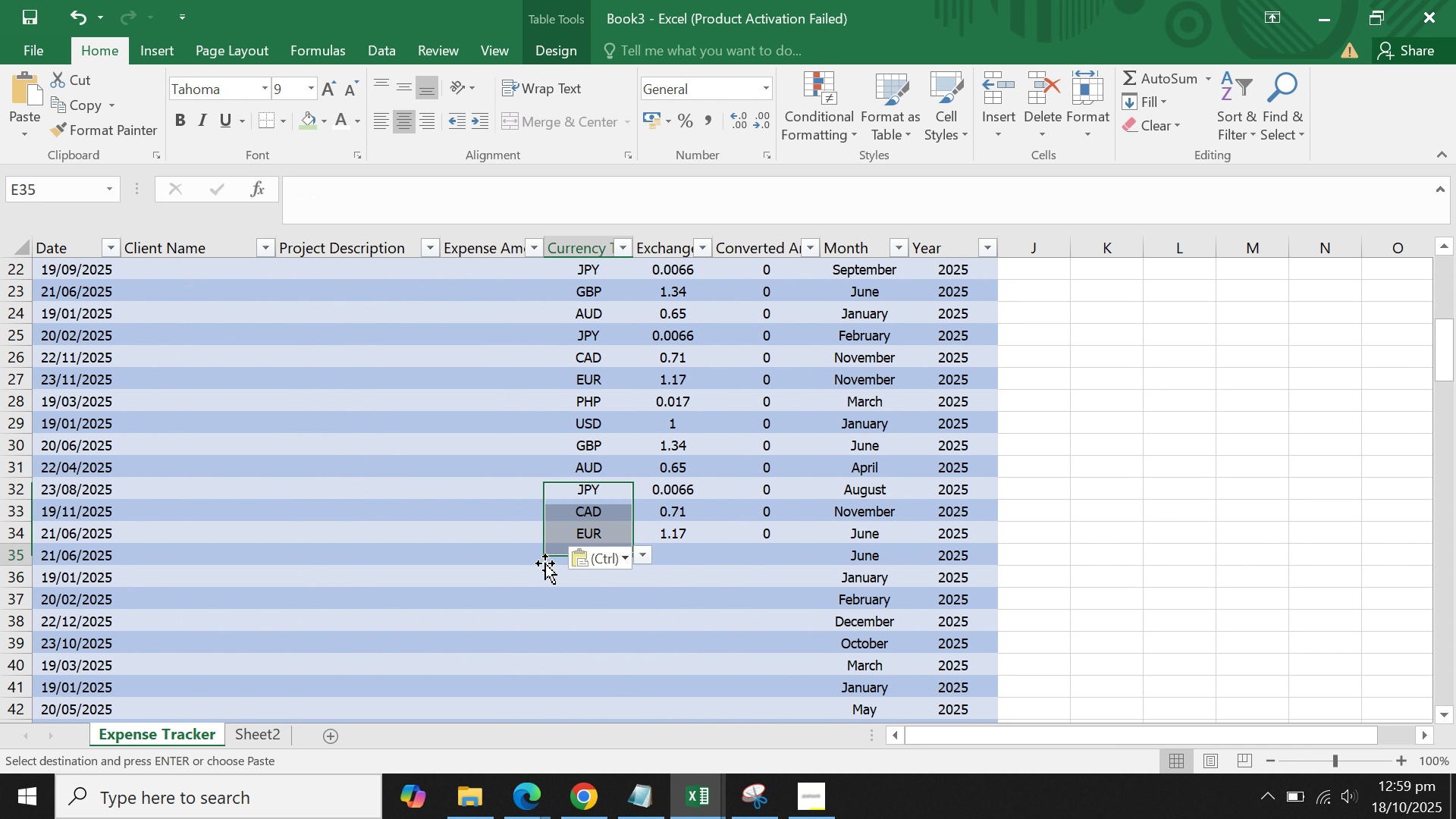 
double_click([545, 563])
 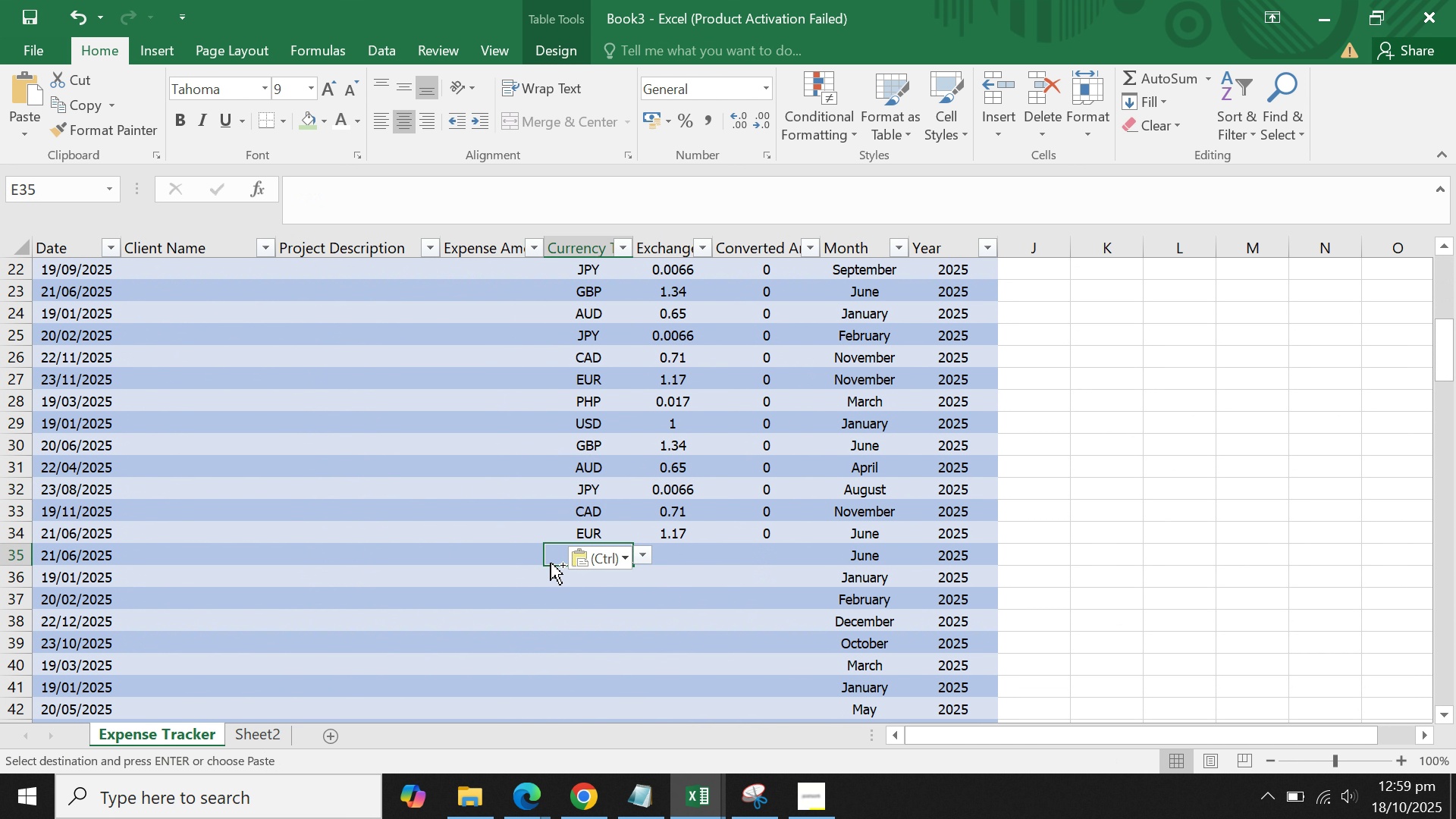 
key(Control+V)
 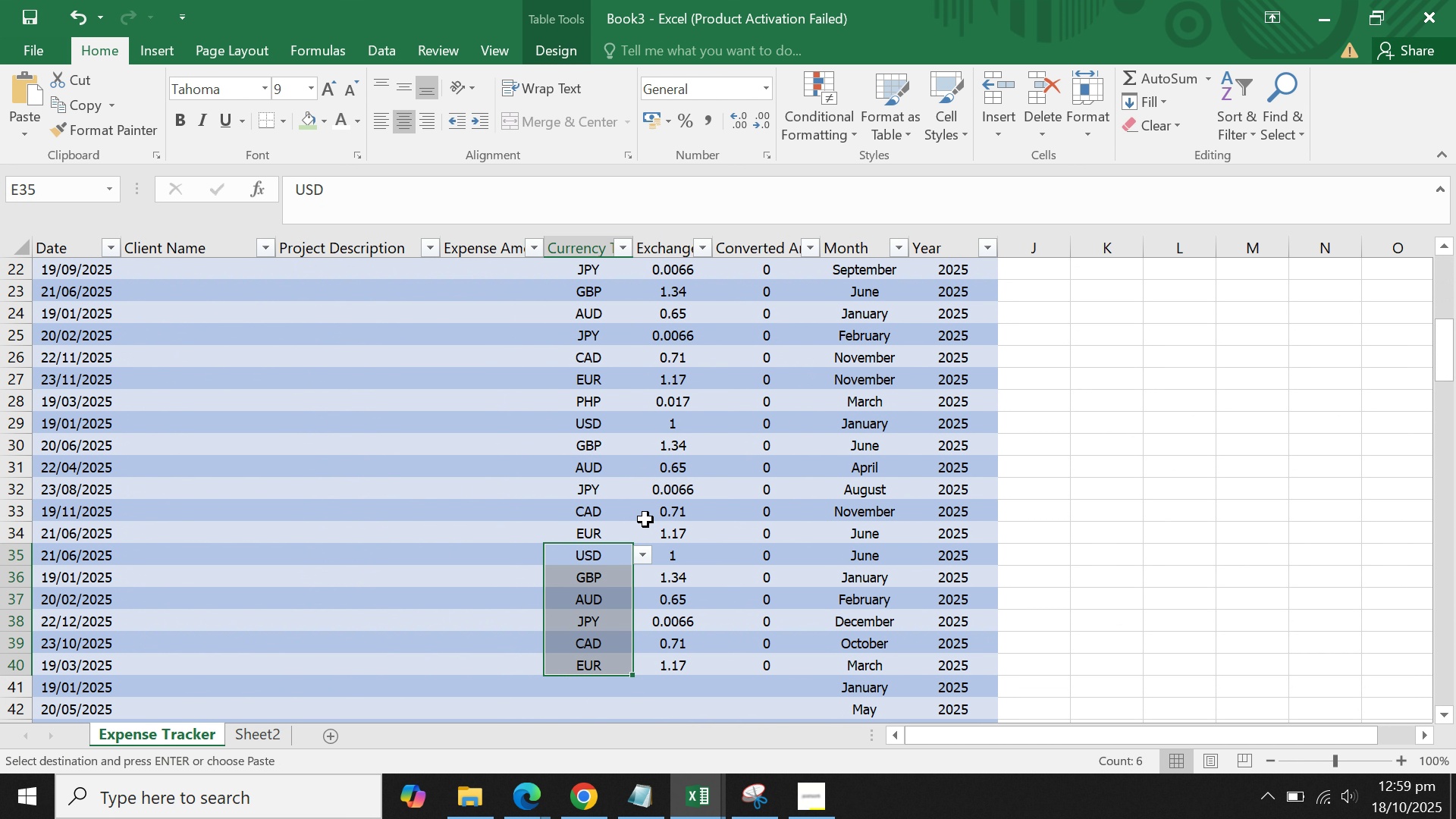 
scroll: coordinate [645, 519], scroll_direction: down, amount: 2.0
 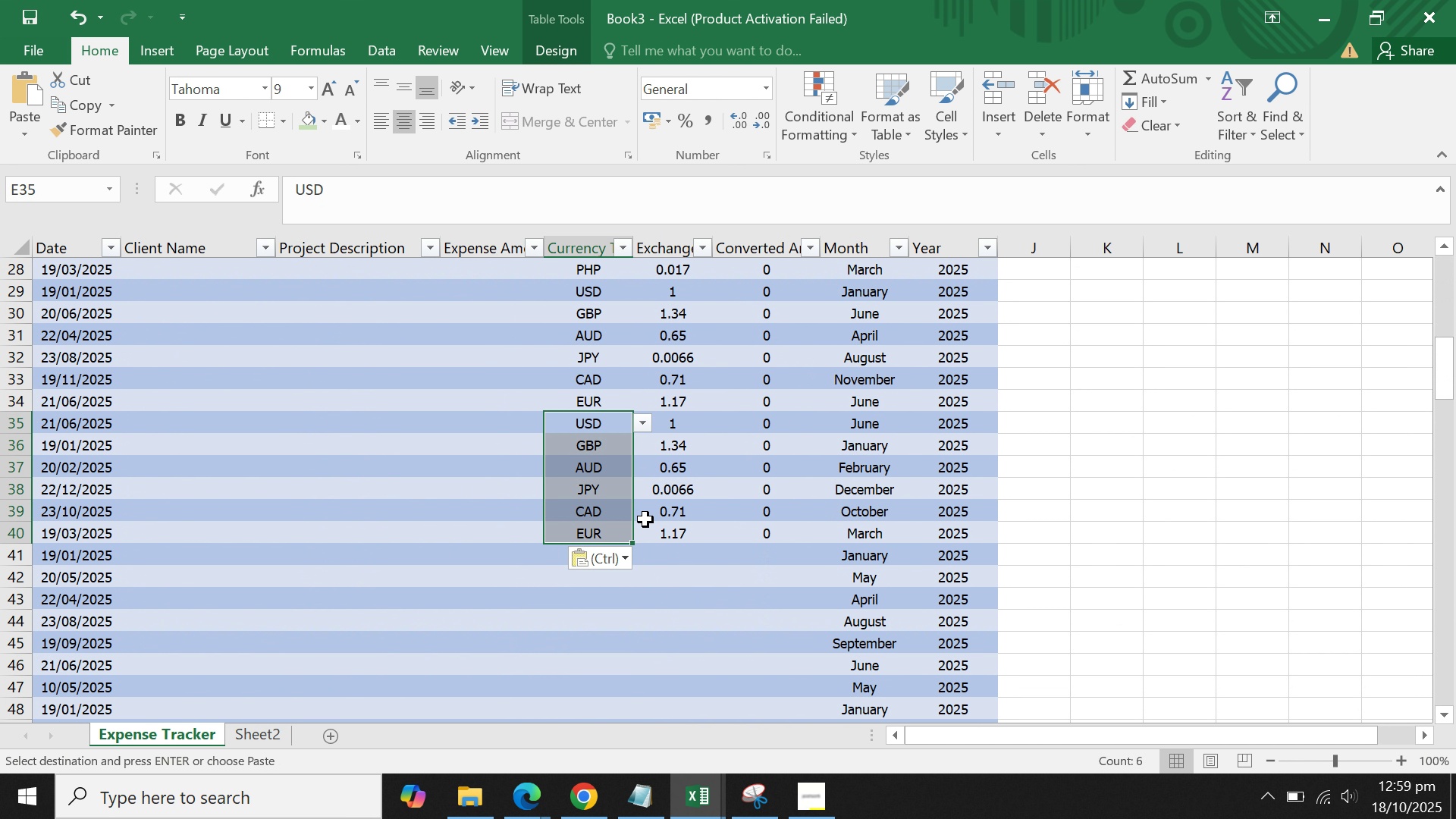 
scroll: coordinate [646, 517], scroll_direction: up, amount: 10.0
 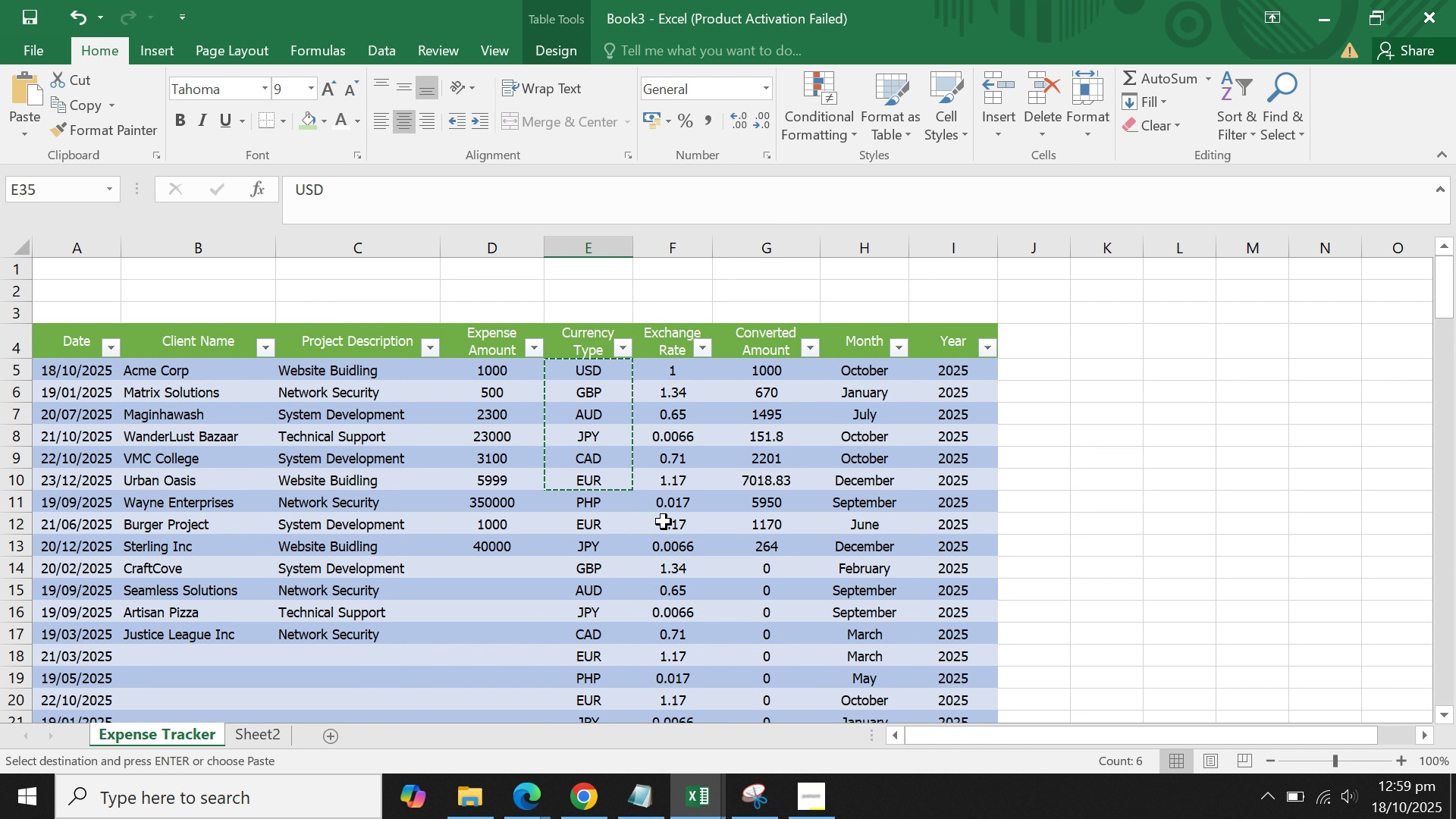 
scroll: coordinate [664, 522], scroll_direction: down, amount: 12.0
 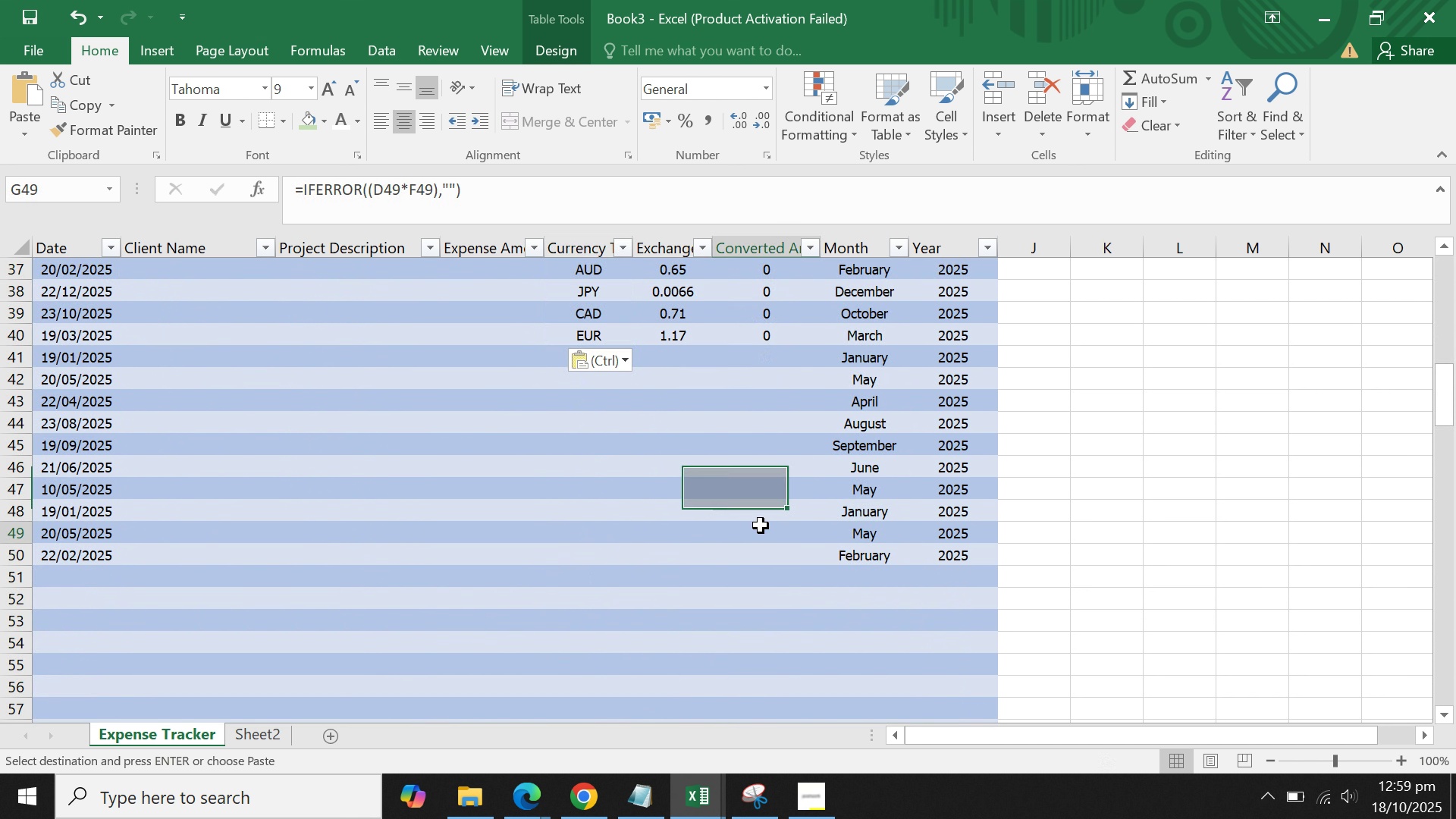 
left_click([761, 526])
 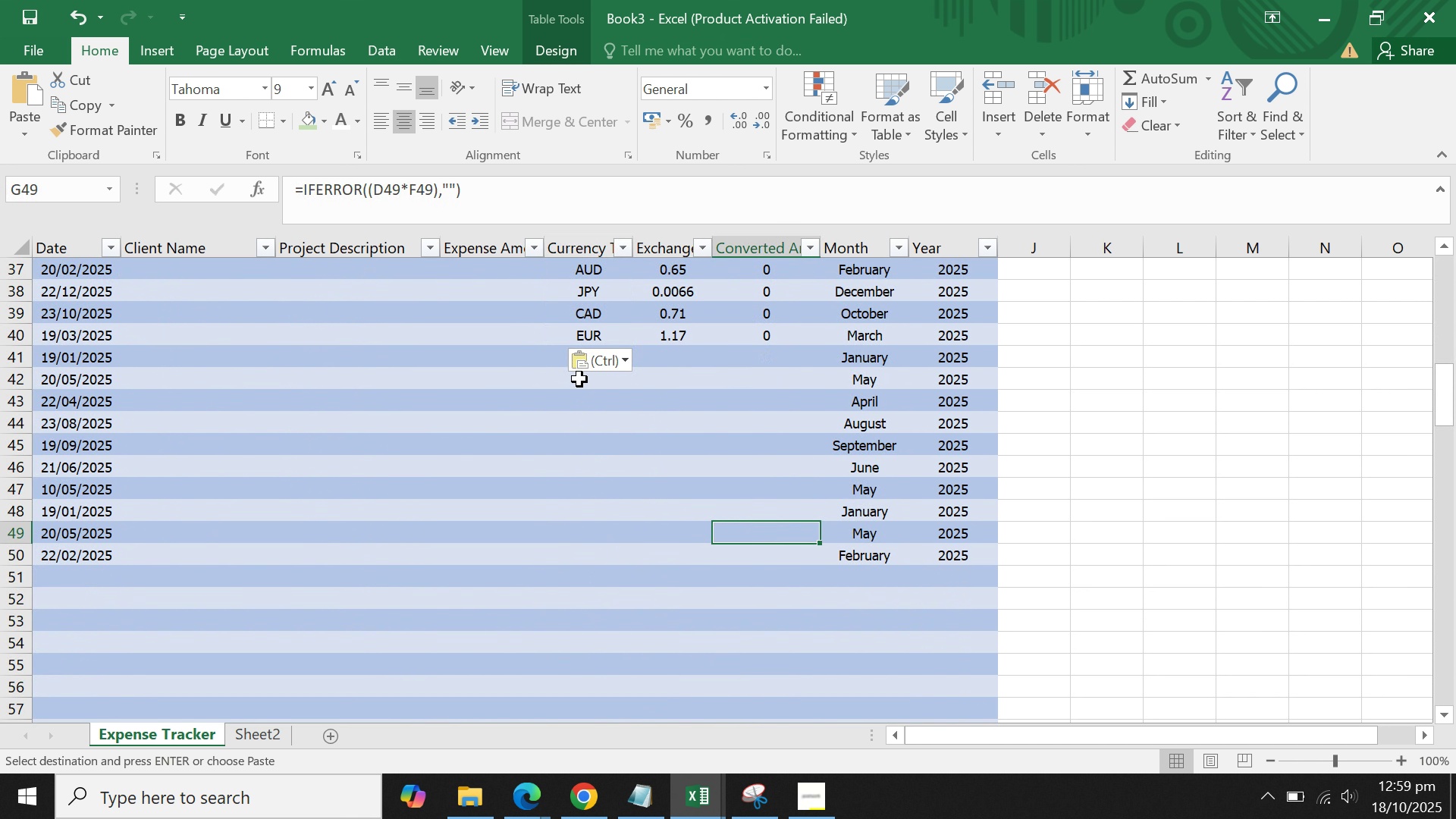 
scroll: coordinate [591, 375], scroll_direction: up, amount: 6.0
 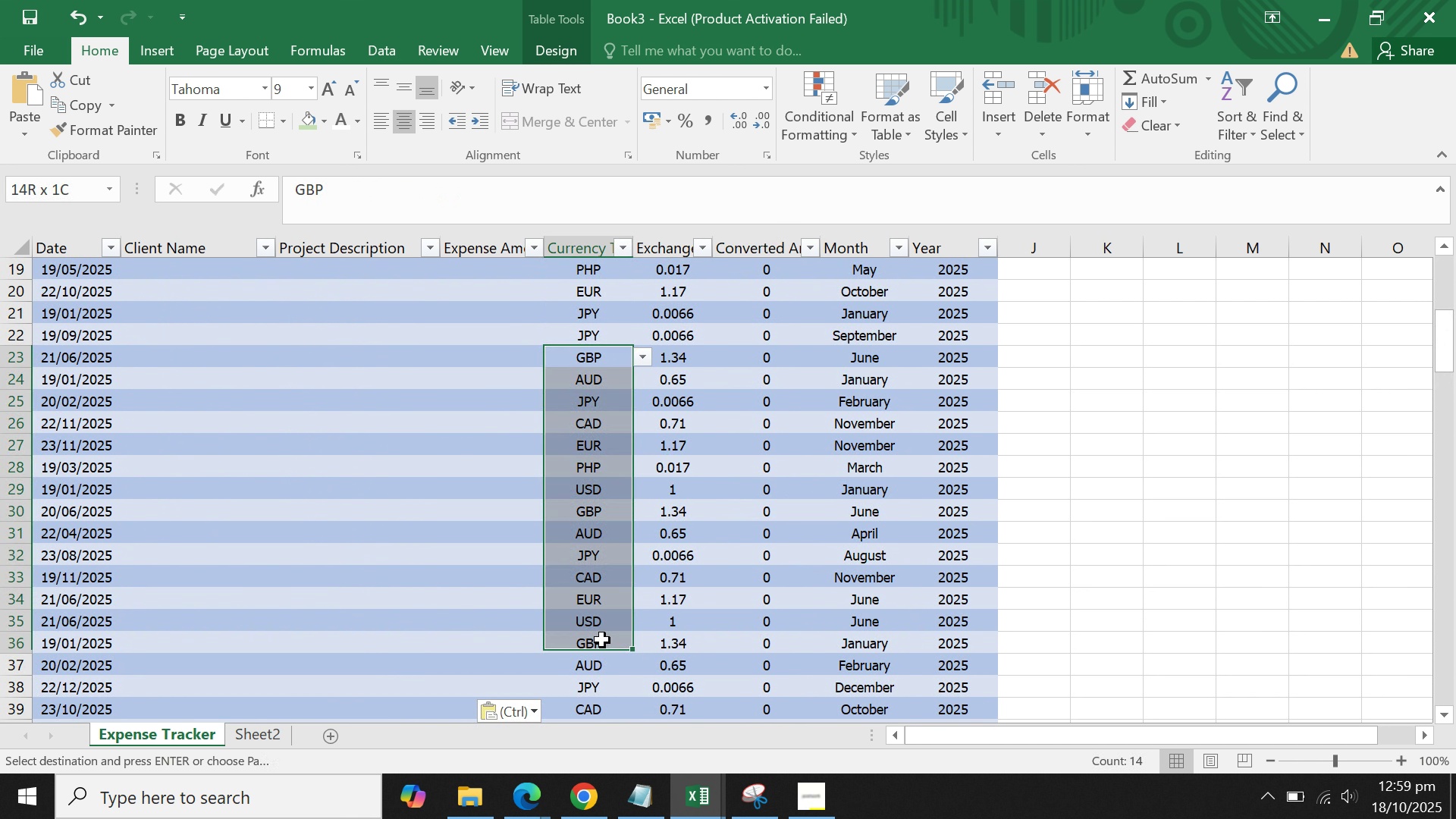 
hold_key(key=ControlLeft, duration=0.52)
 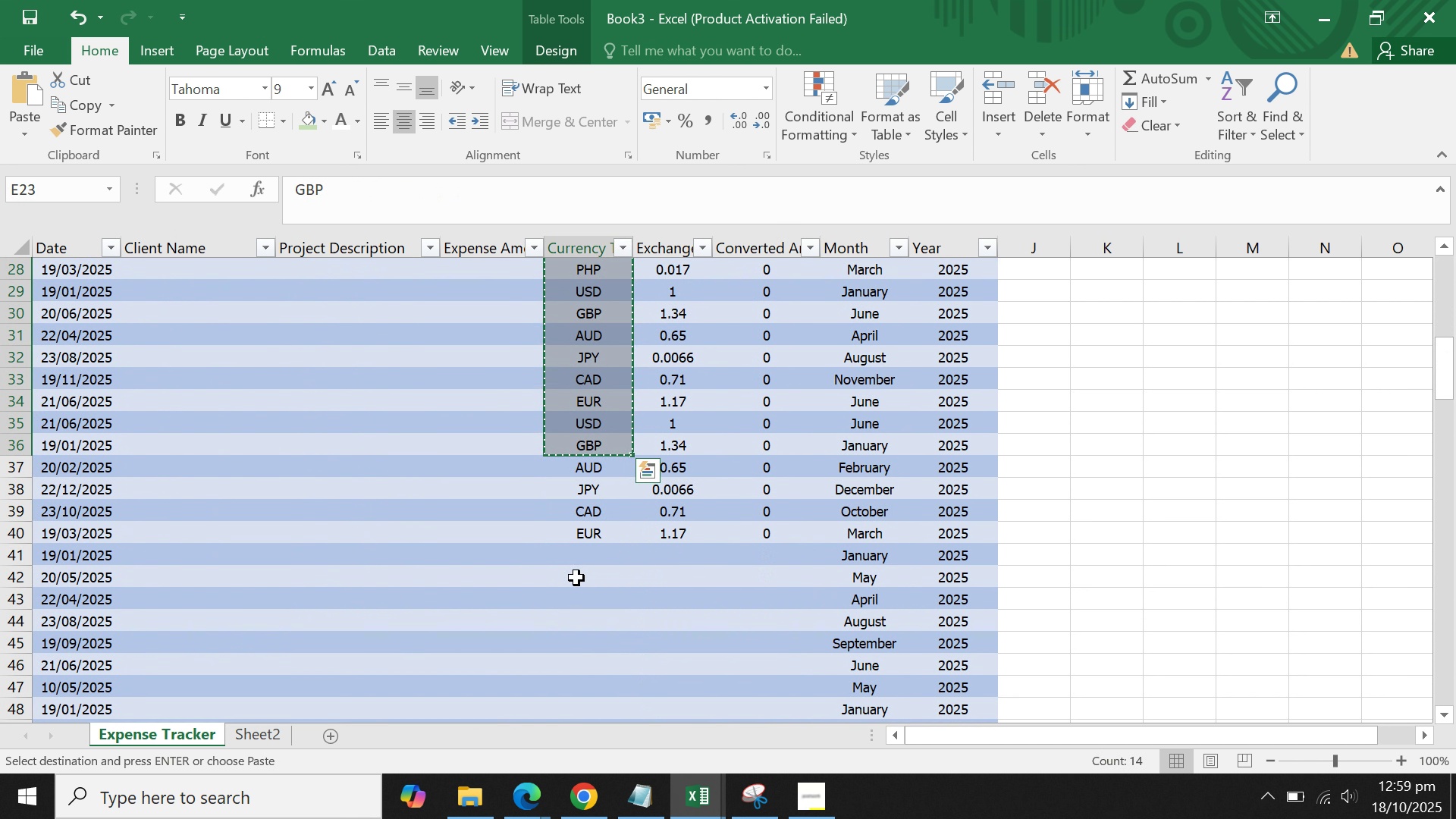 
scroll: coordinate [619, 585], scroll_direction: down, amount: 3.0
 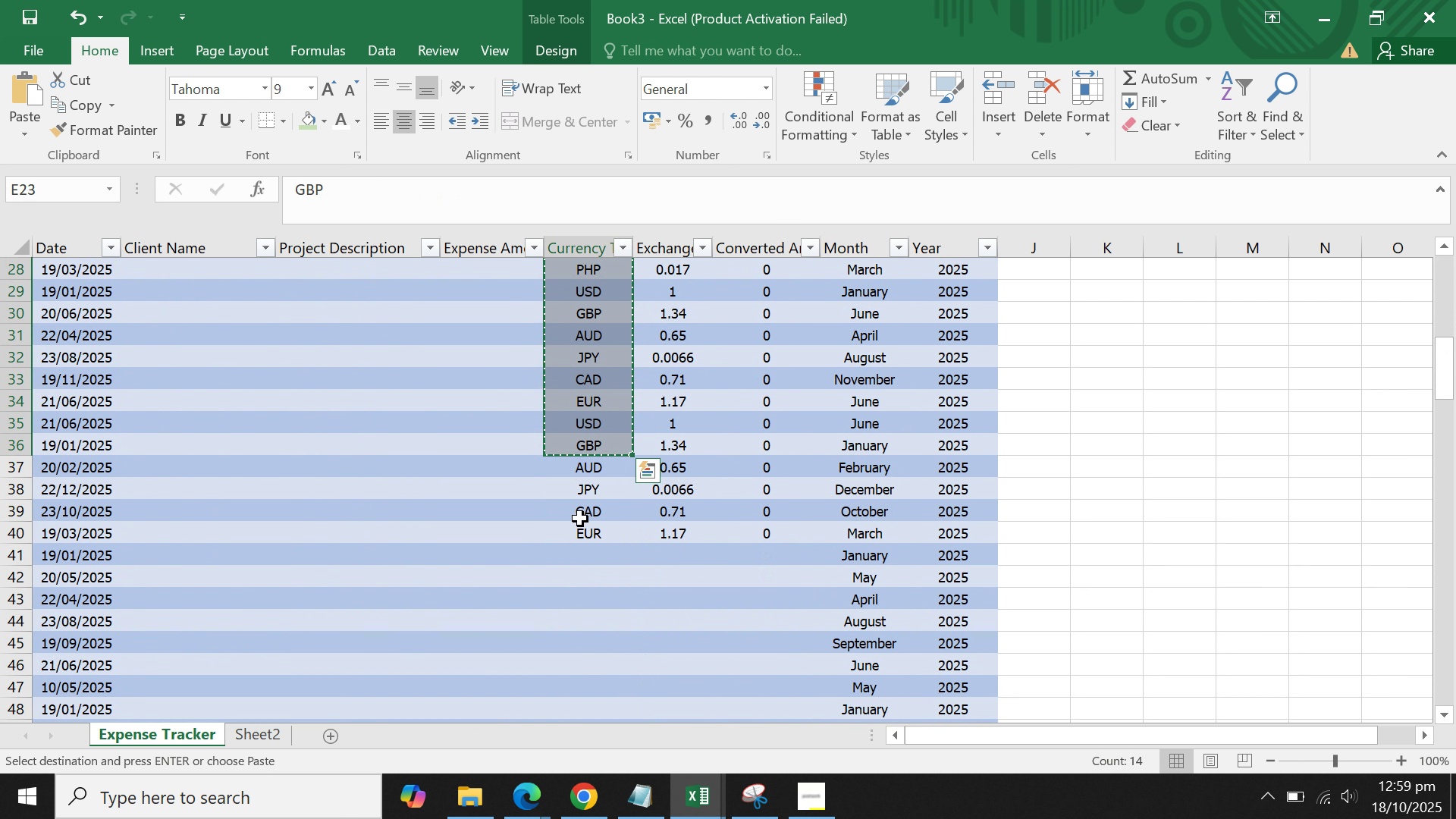 
left_click([580, 513])
 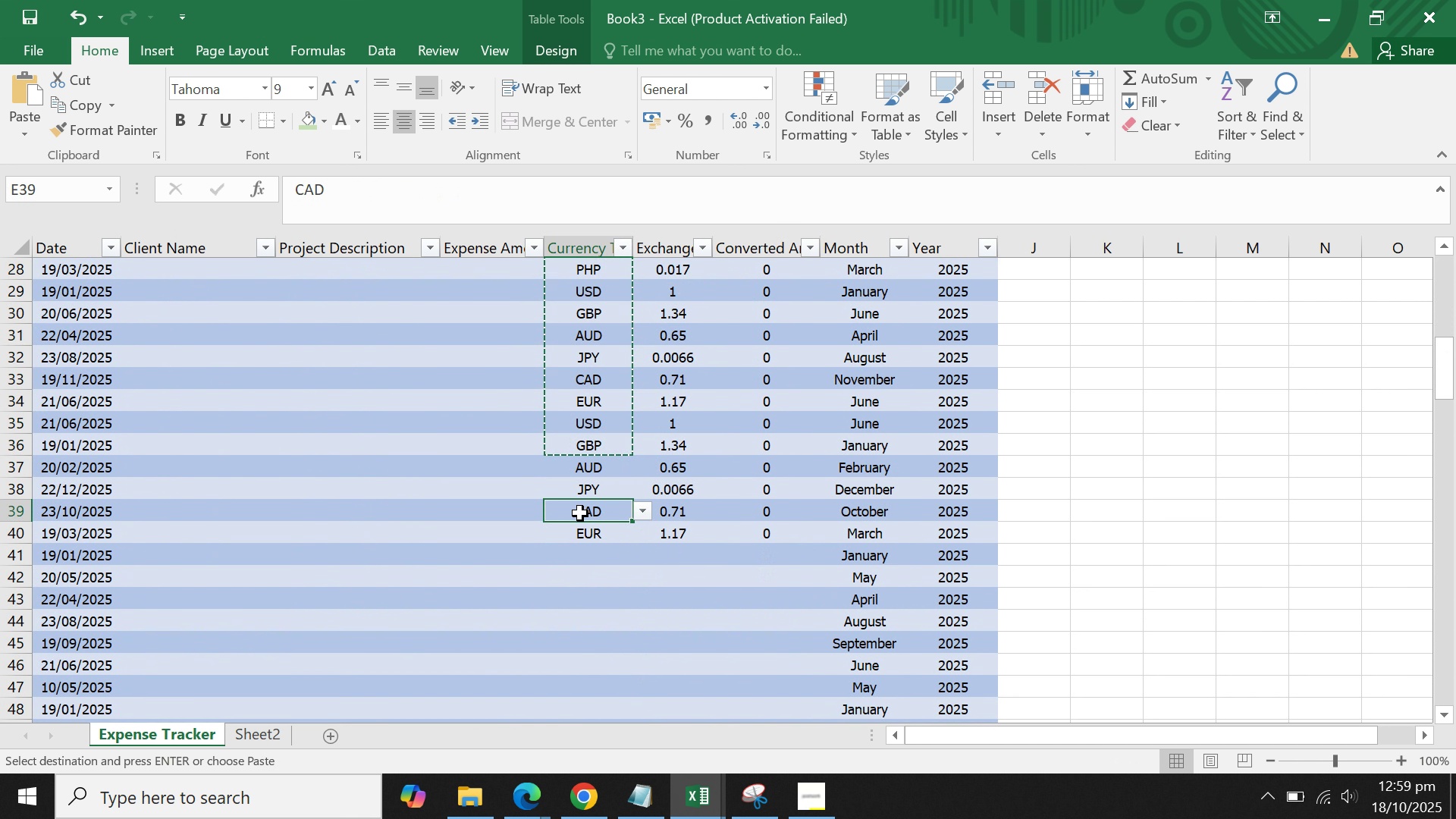 
key(Control+V)
 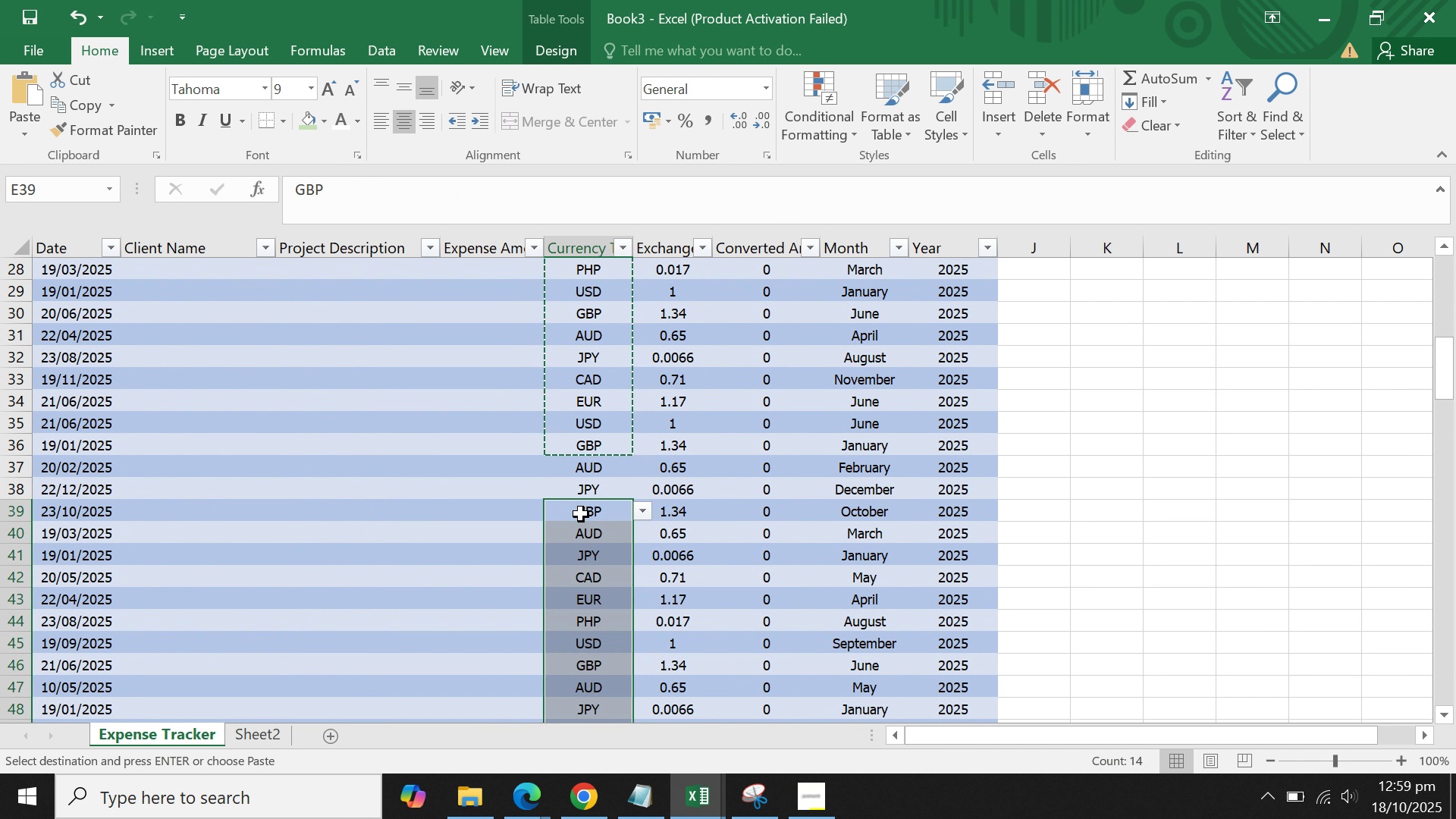 
scroll: coordinate [581, 514], scroll_direction: down, amount: 3.0
 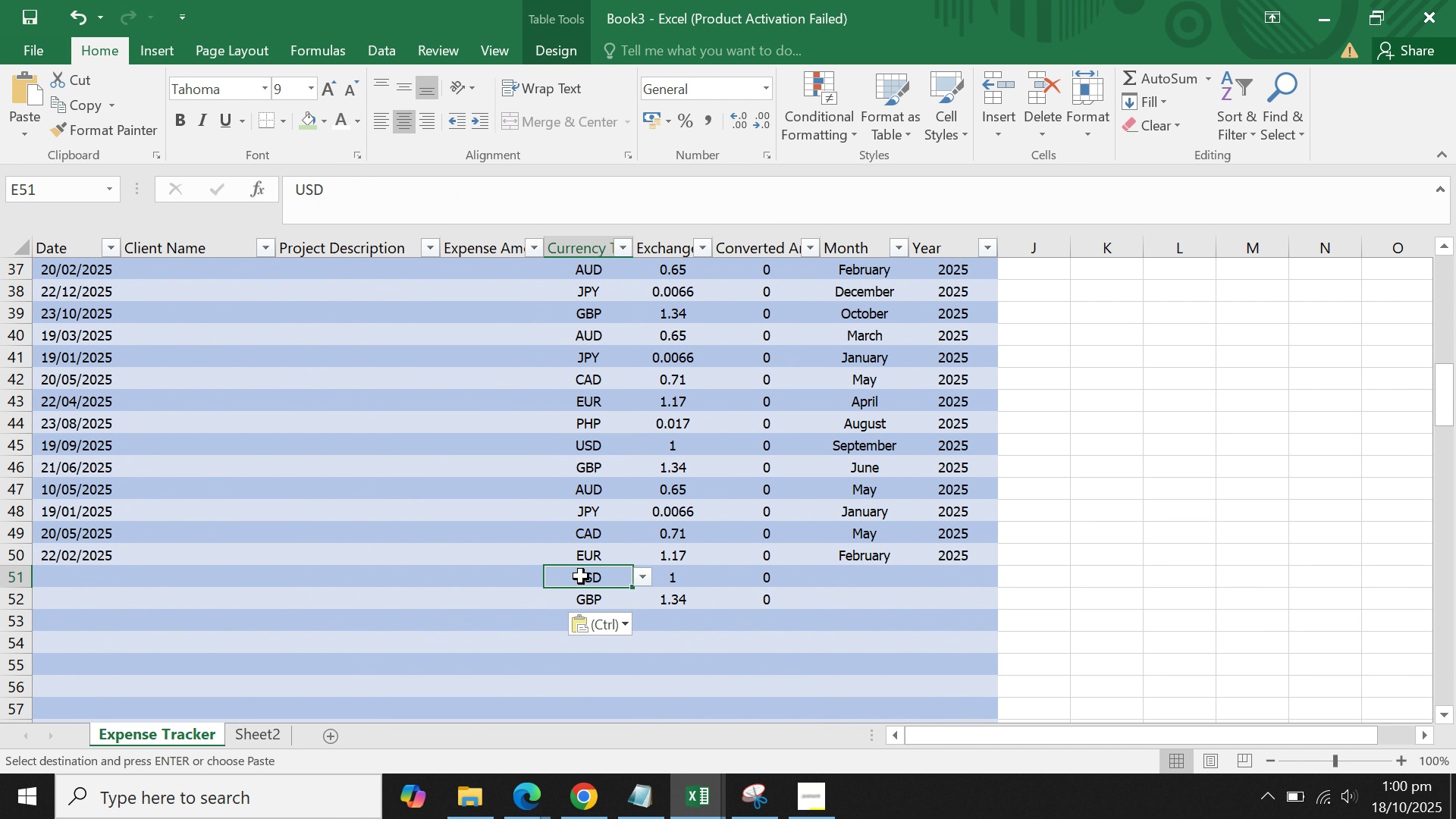 
key(Backspace)
 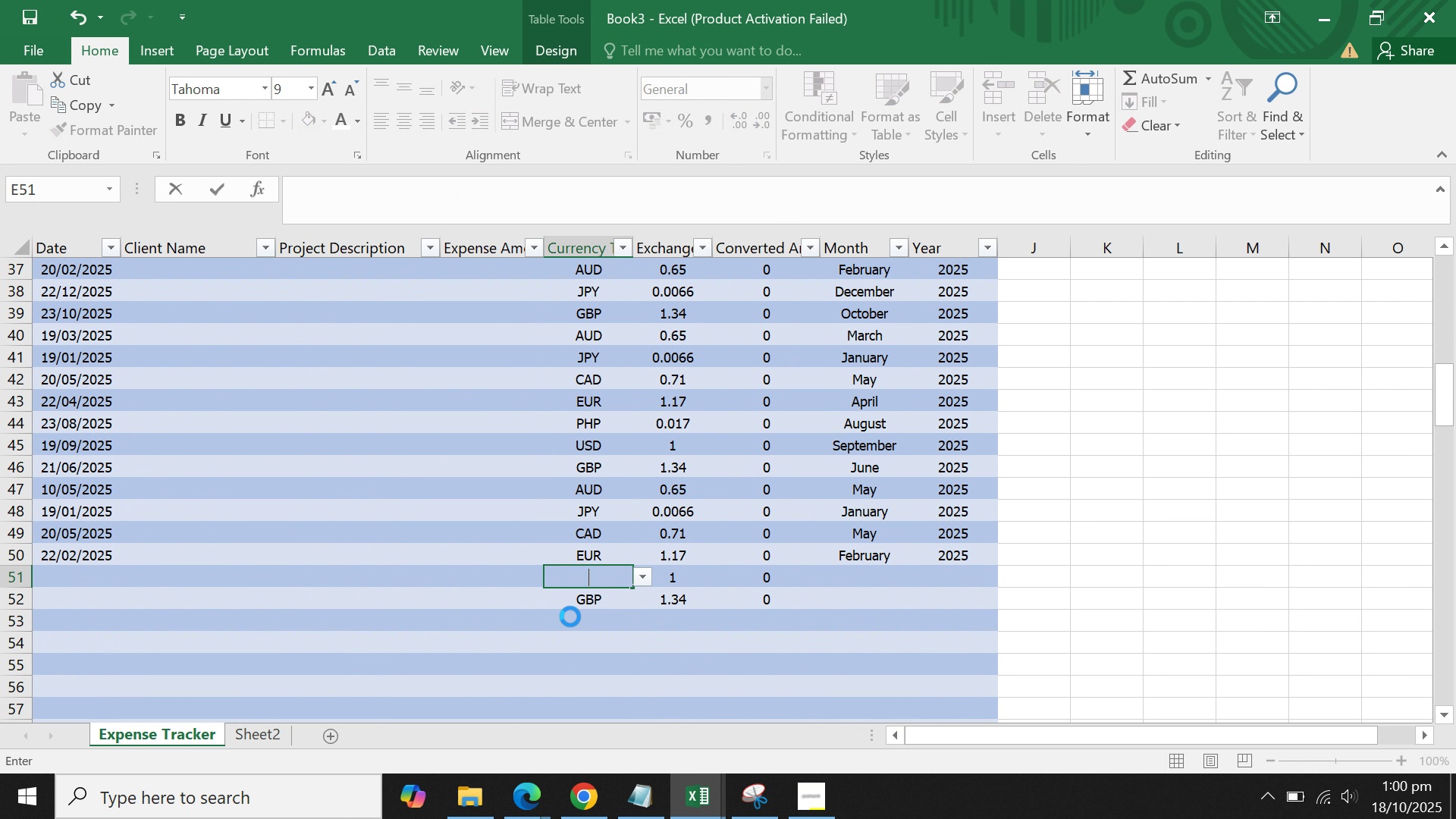 
left_click([570, 617])
 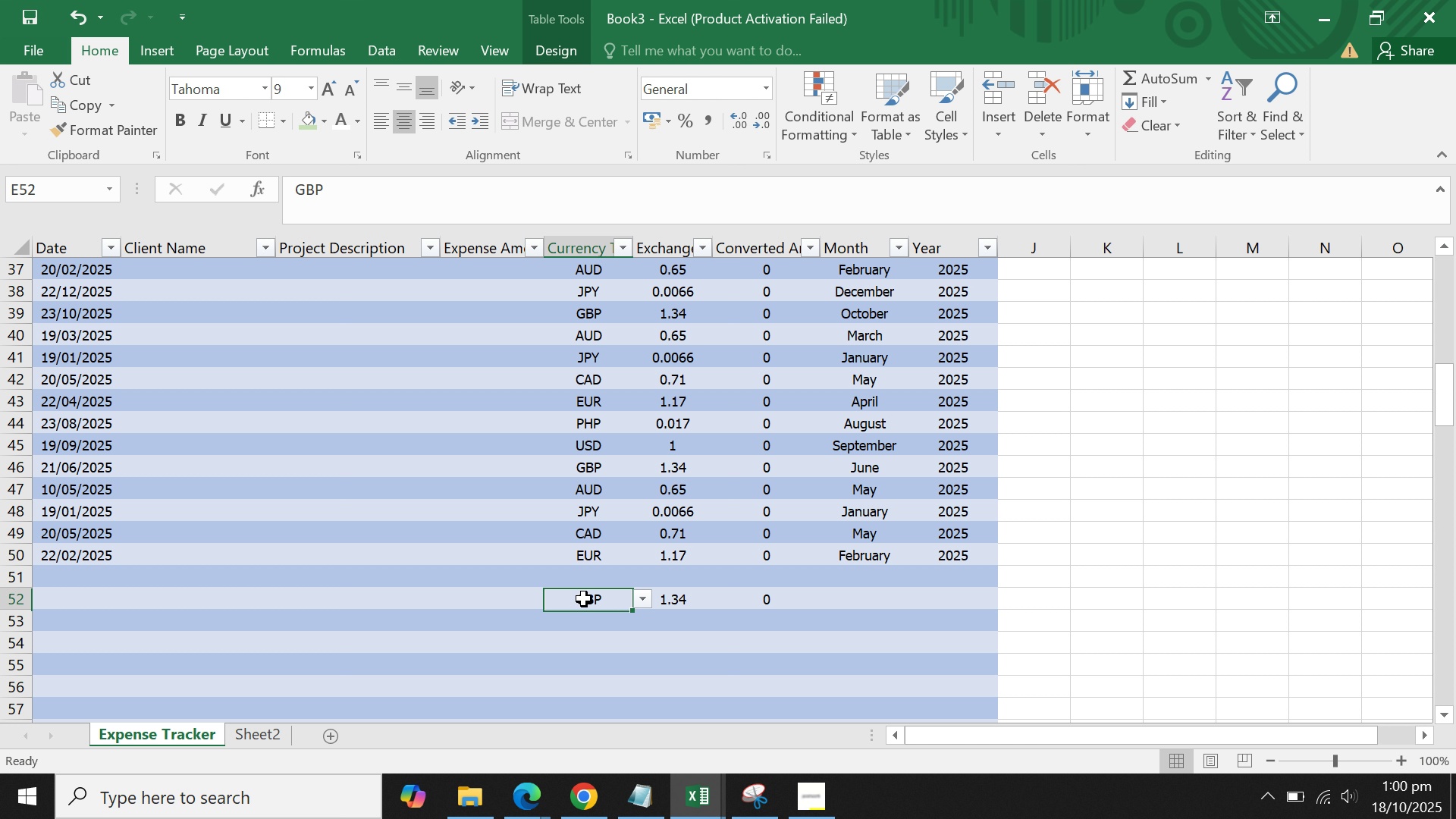 
left_click([584, 599])
 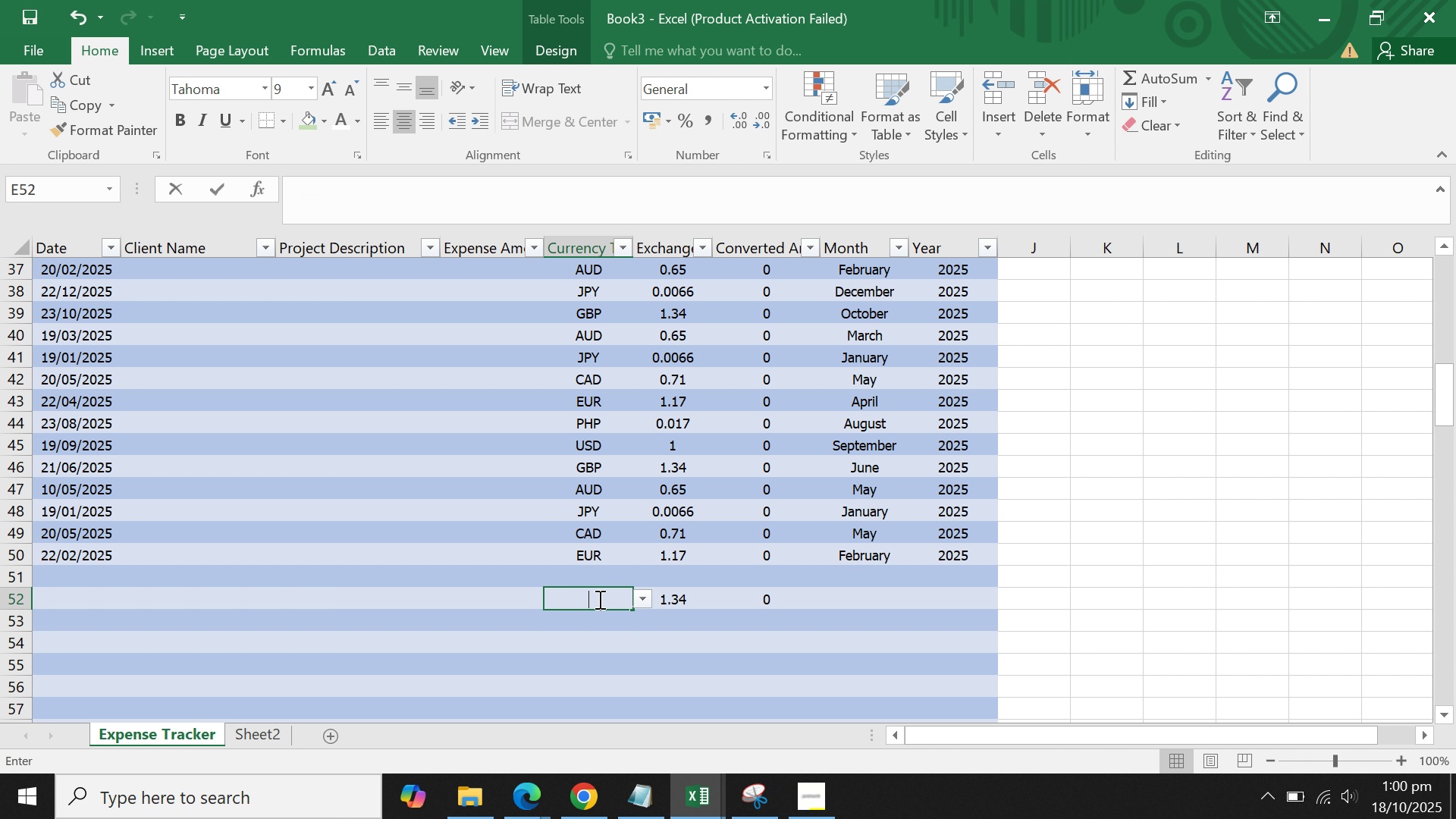 
key(Backspace)
 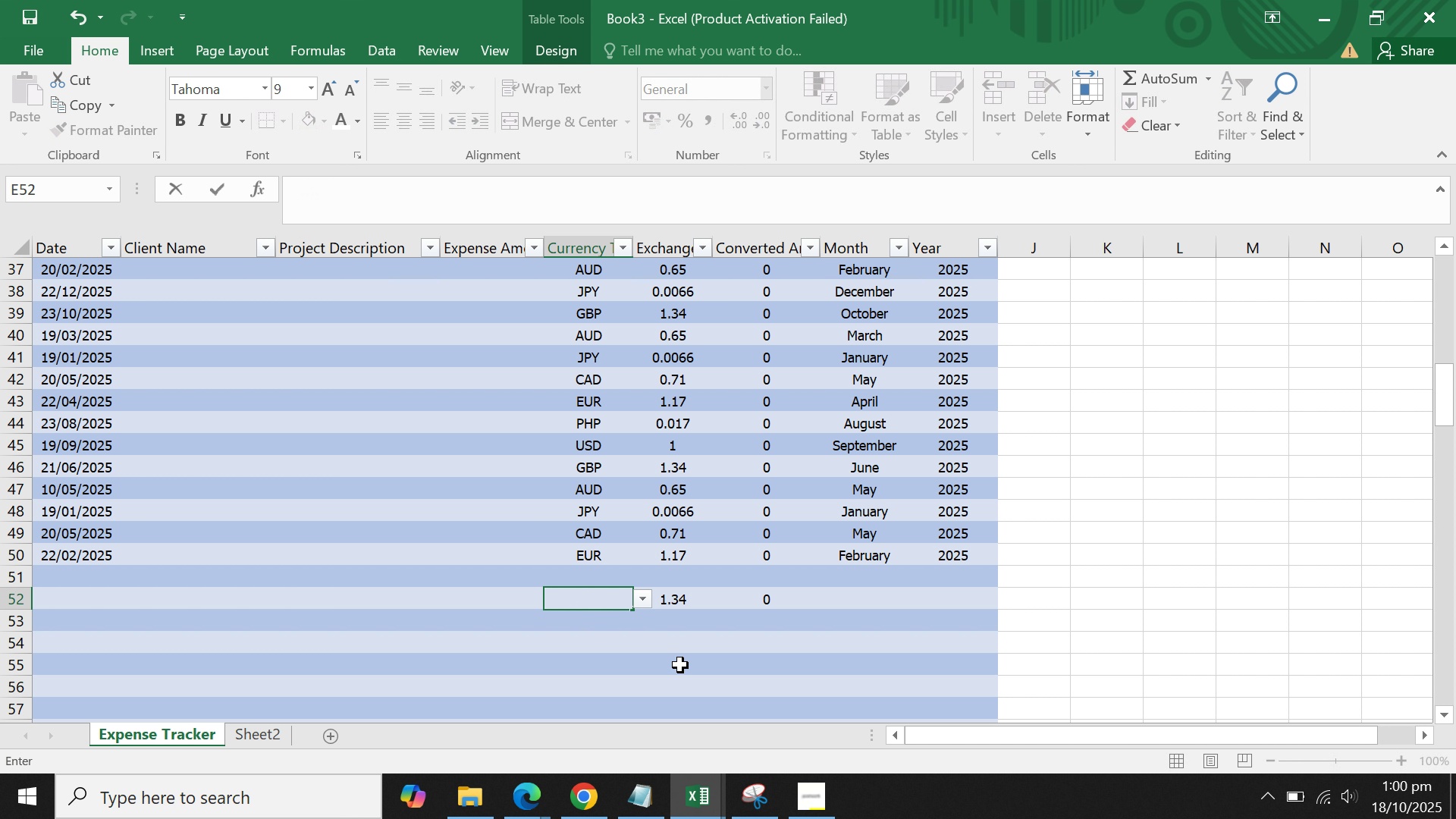 
left_click([680, 665])
 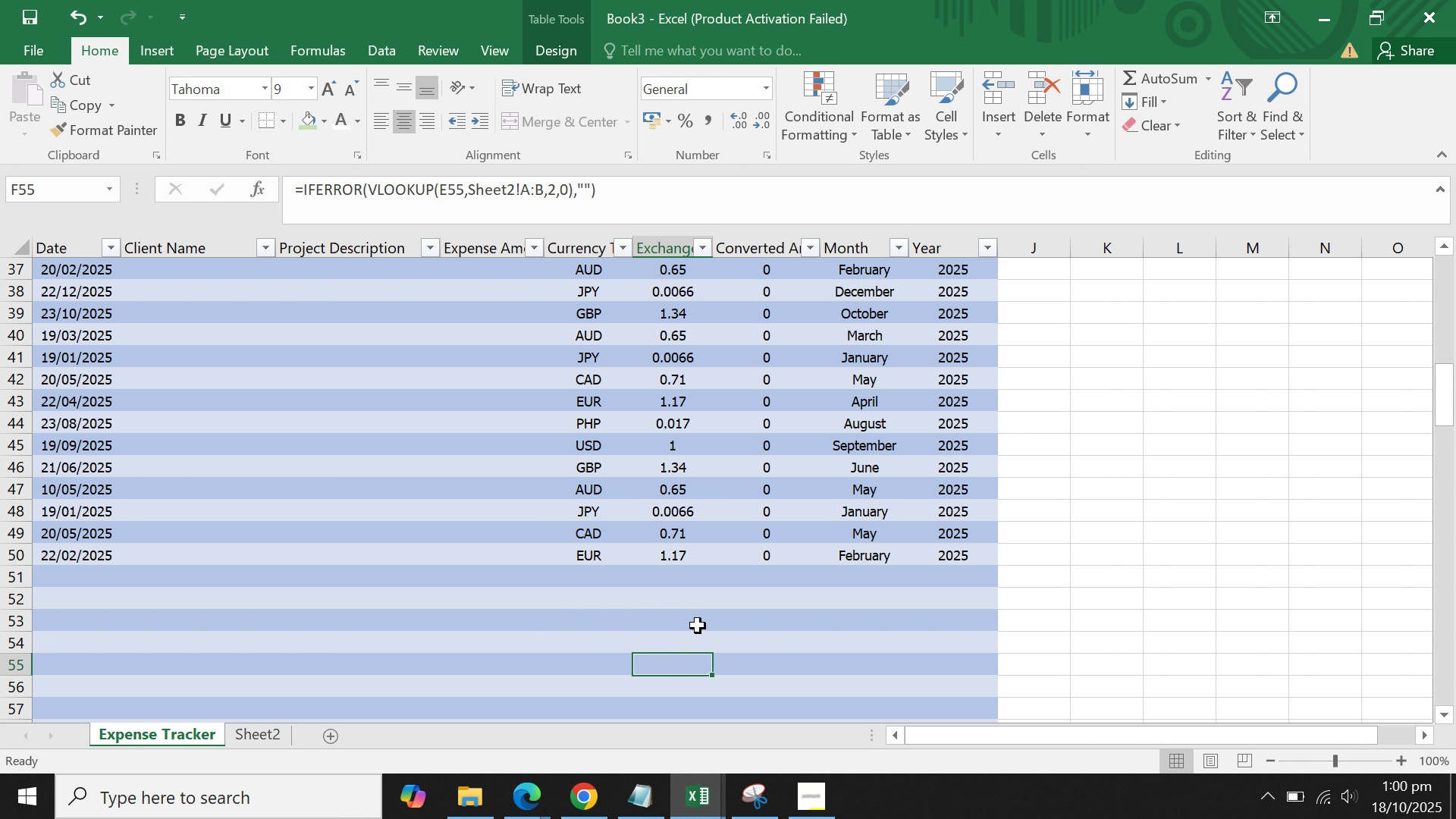 
scroll: coordinate [700, 591], scroll_direction: up, amount: 11.0
 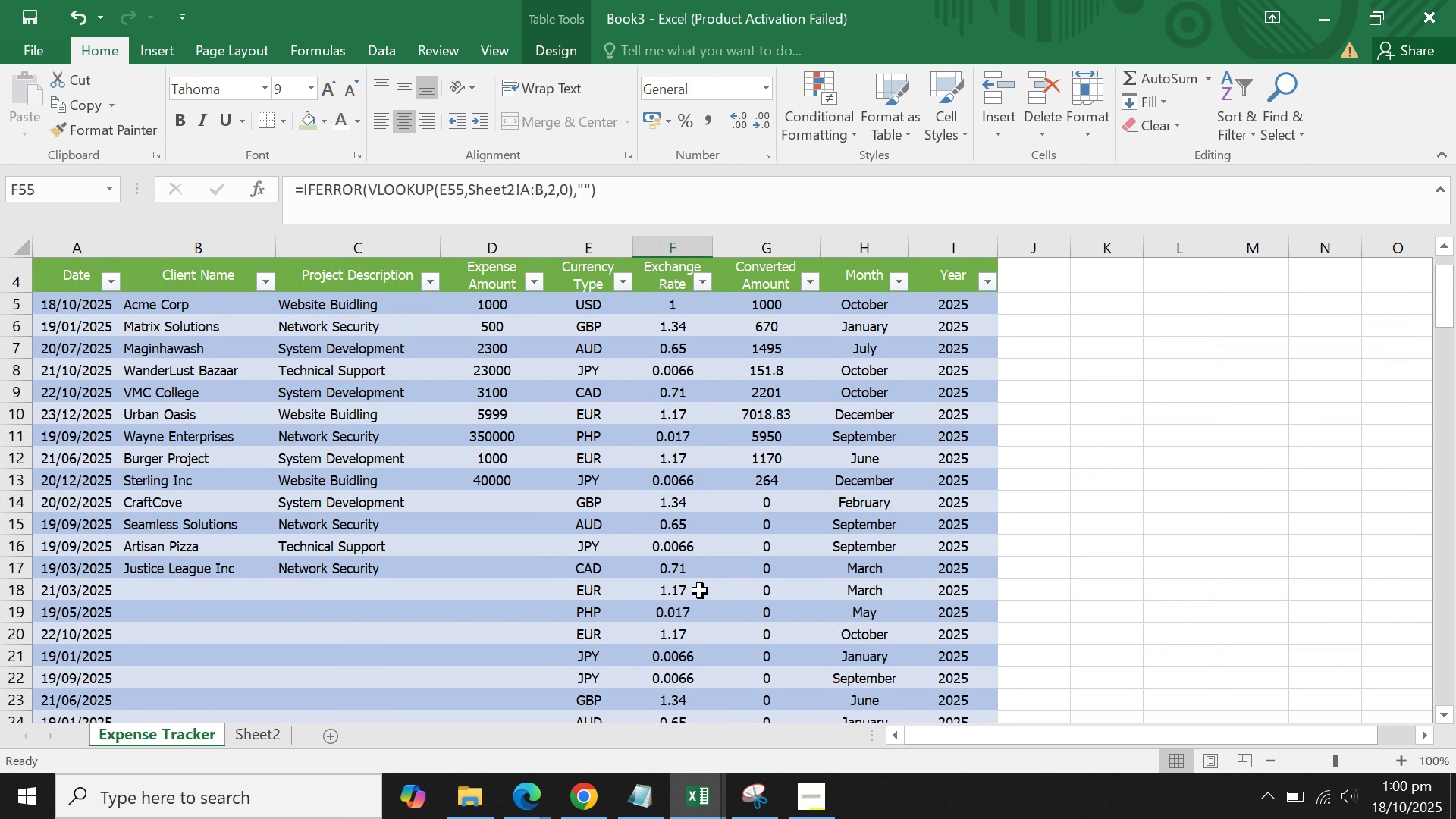 
scroll: coordinate [700, 591], scroll_direction: down, amount: 1.0
 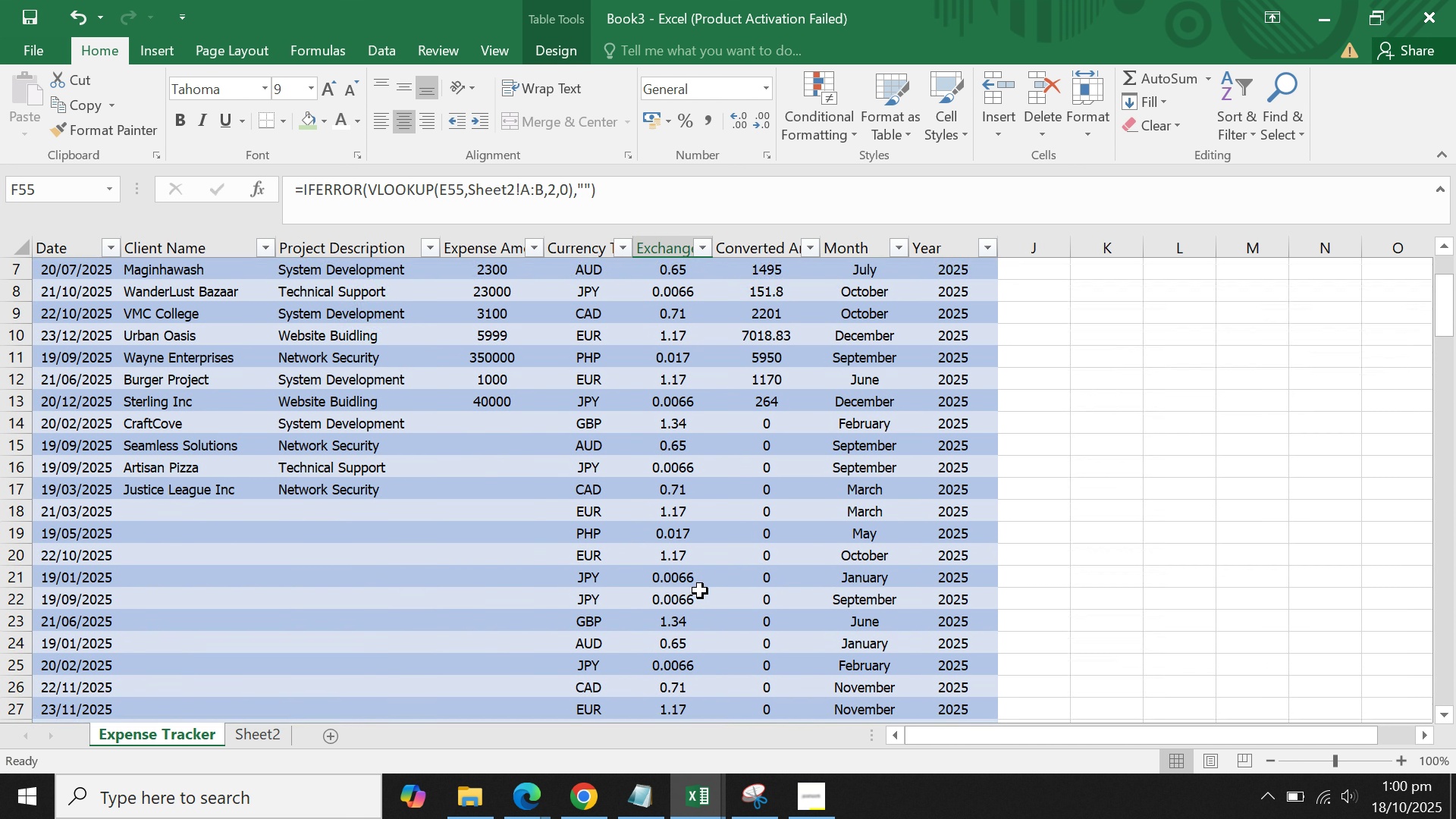 
scroll: coordinate [700, 591], scroll_direction: up, amount: 9.0
 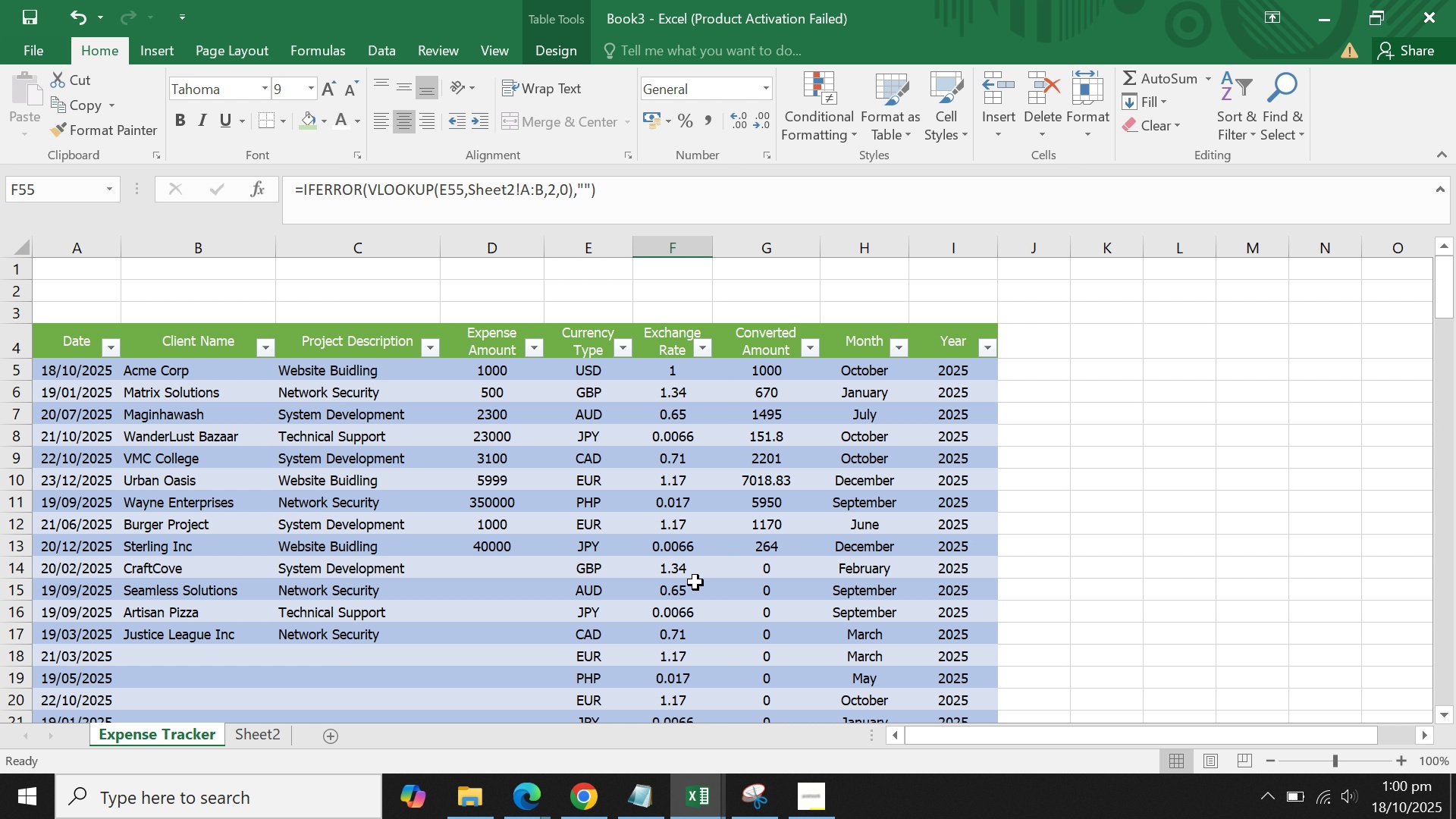 
wait(7.38)
 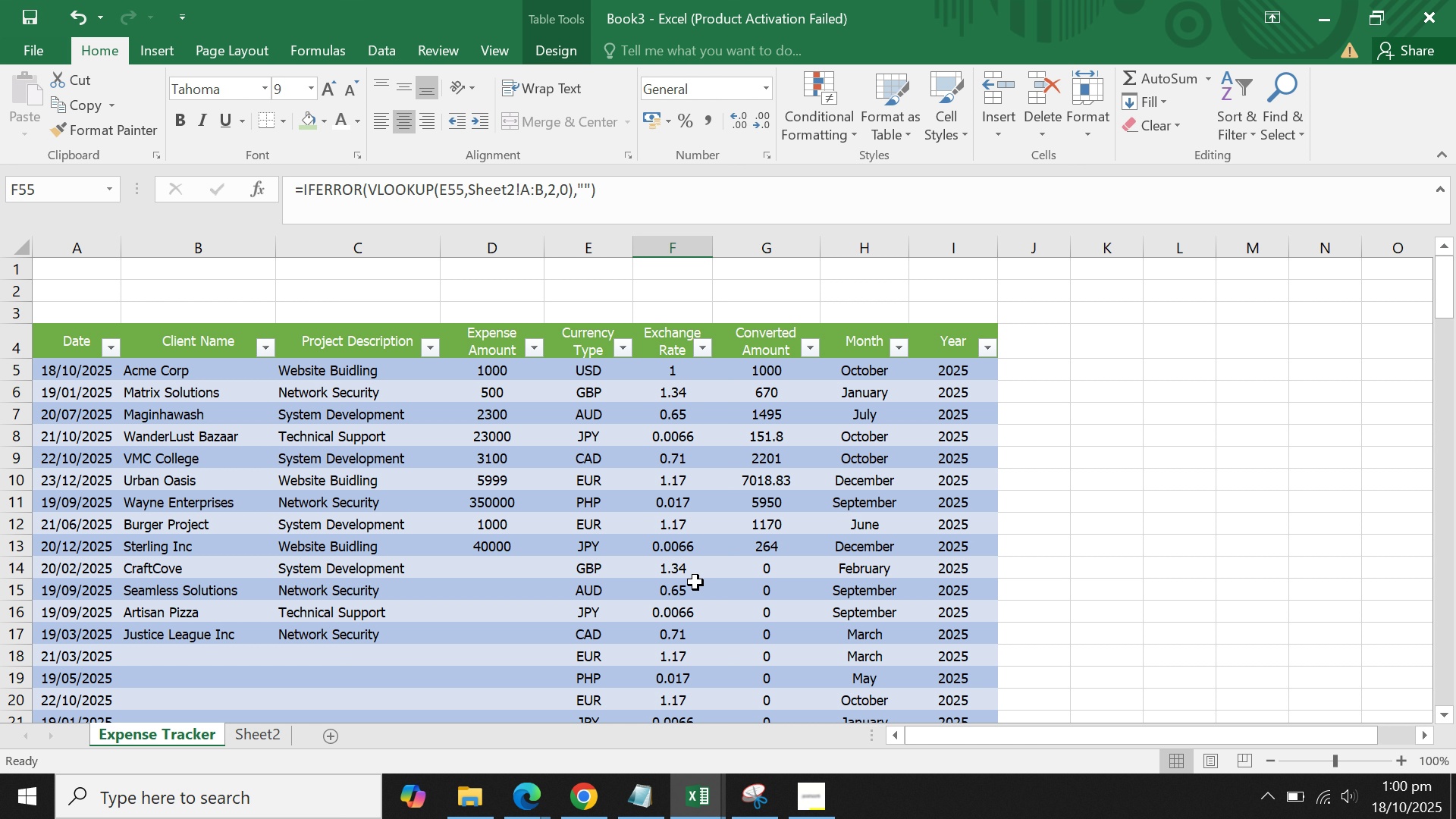 
left_click([634, 561])
 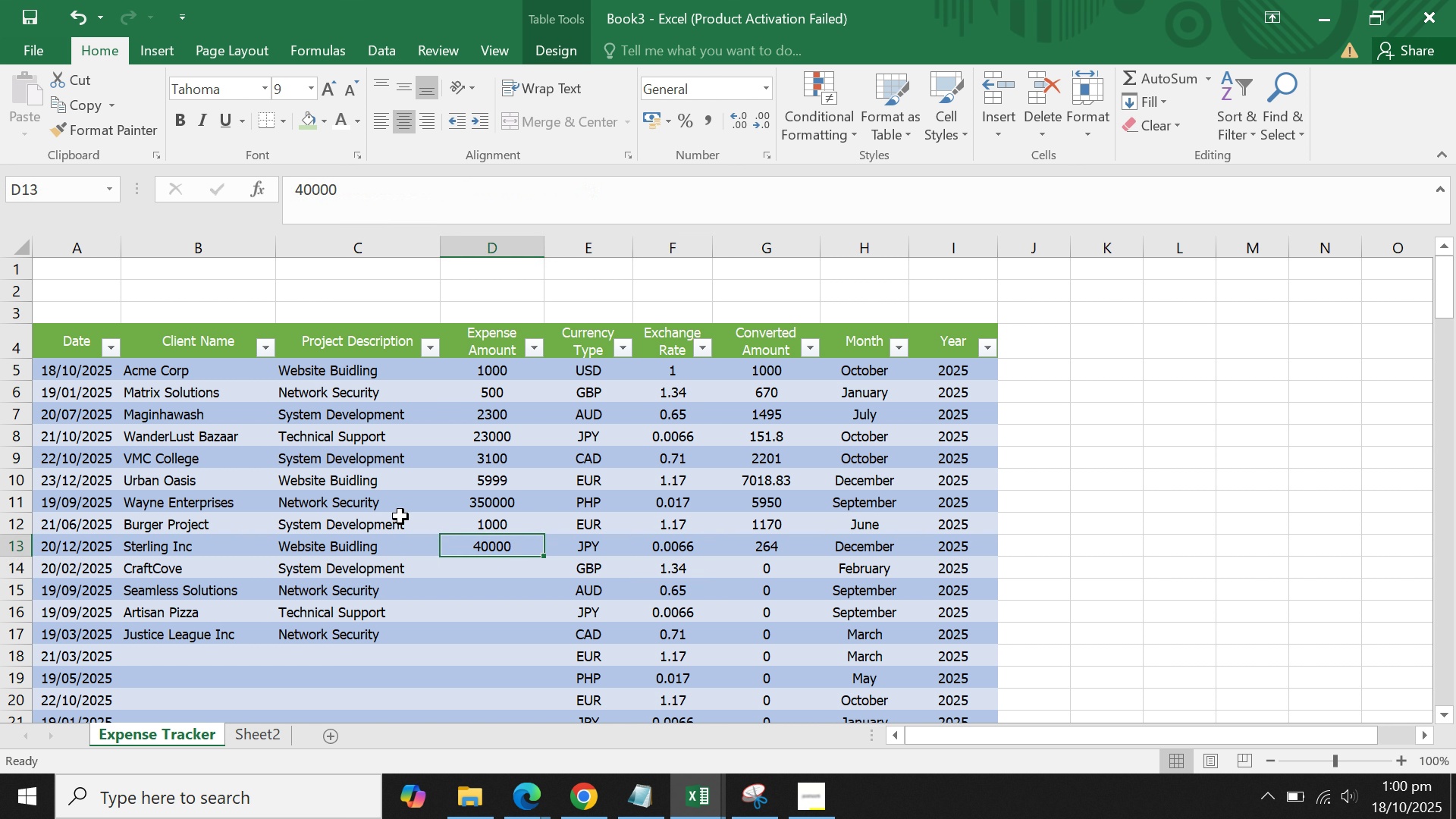 
double_click([374, 513])
 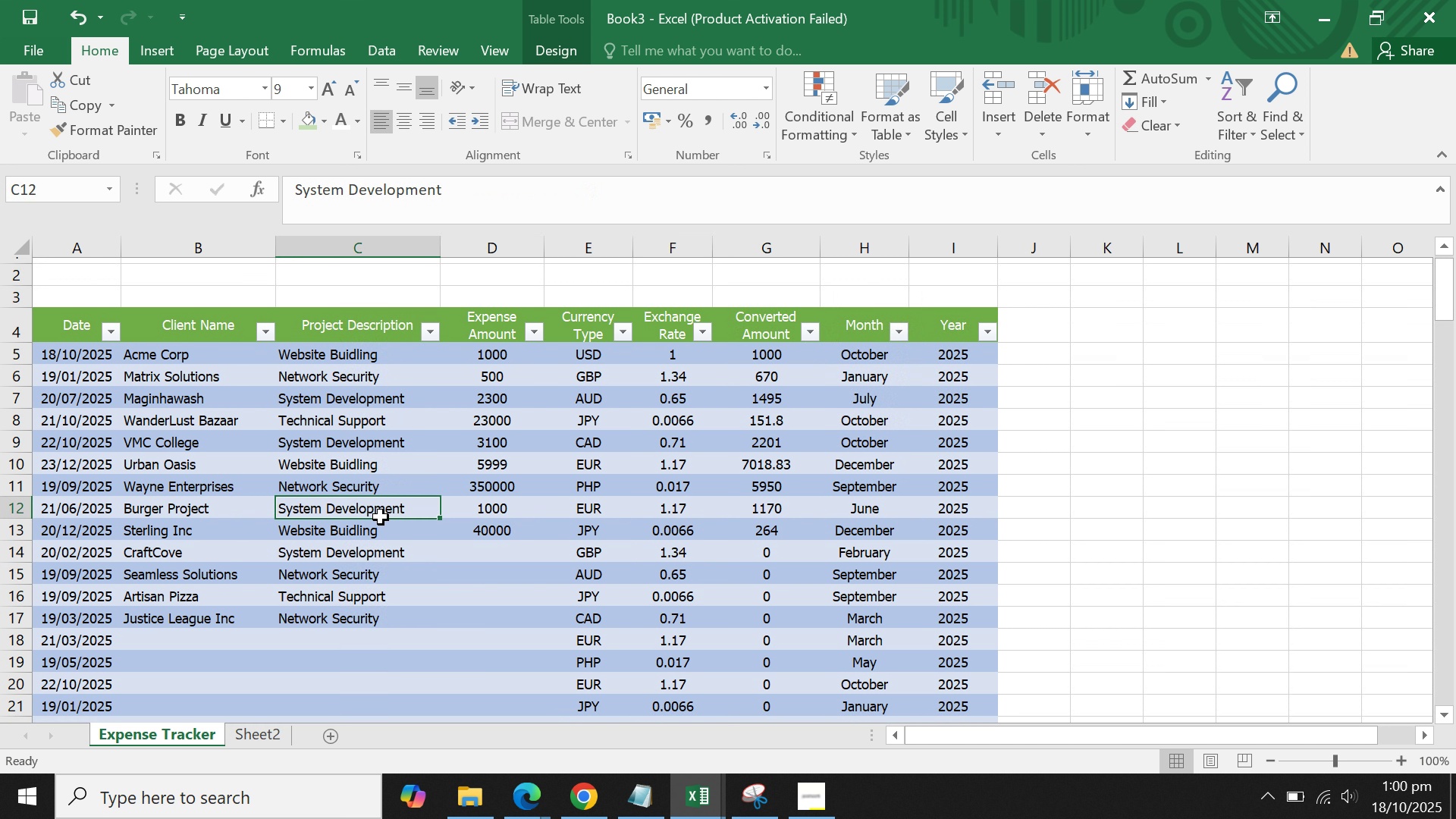 
scroll: coordinate [381, 517], scroll_direction: down, amount: 6.0
 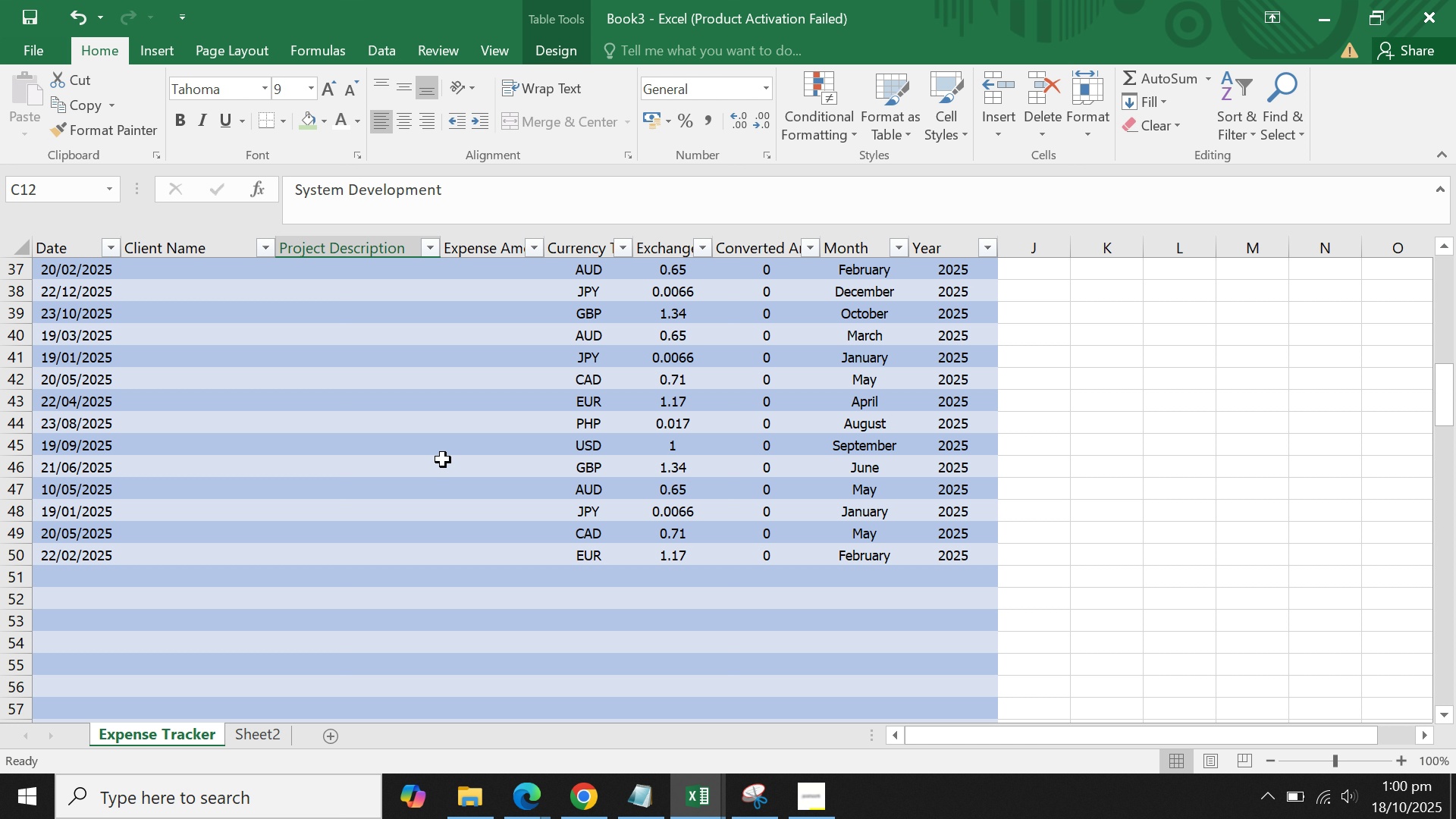 
wait(22.3)
 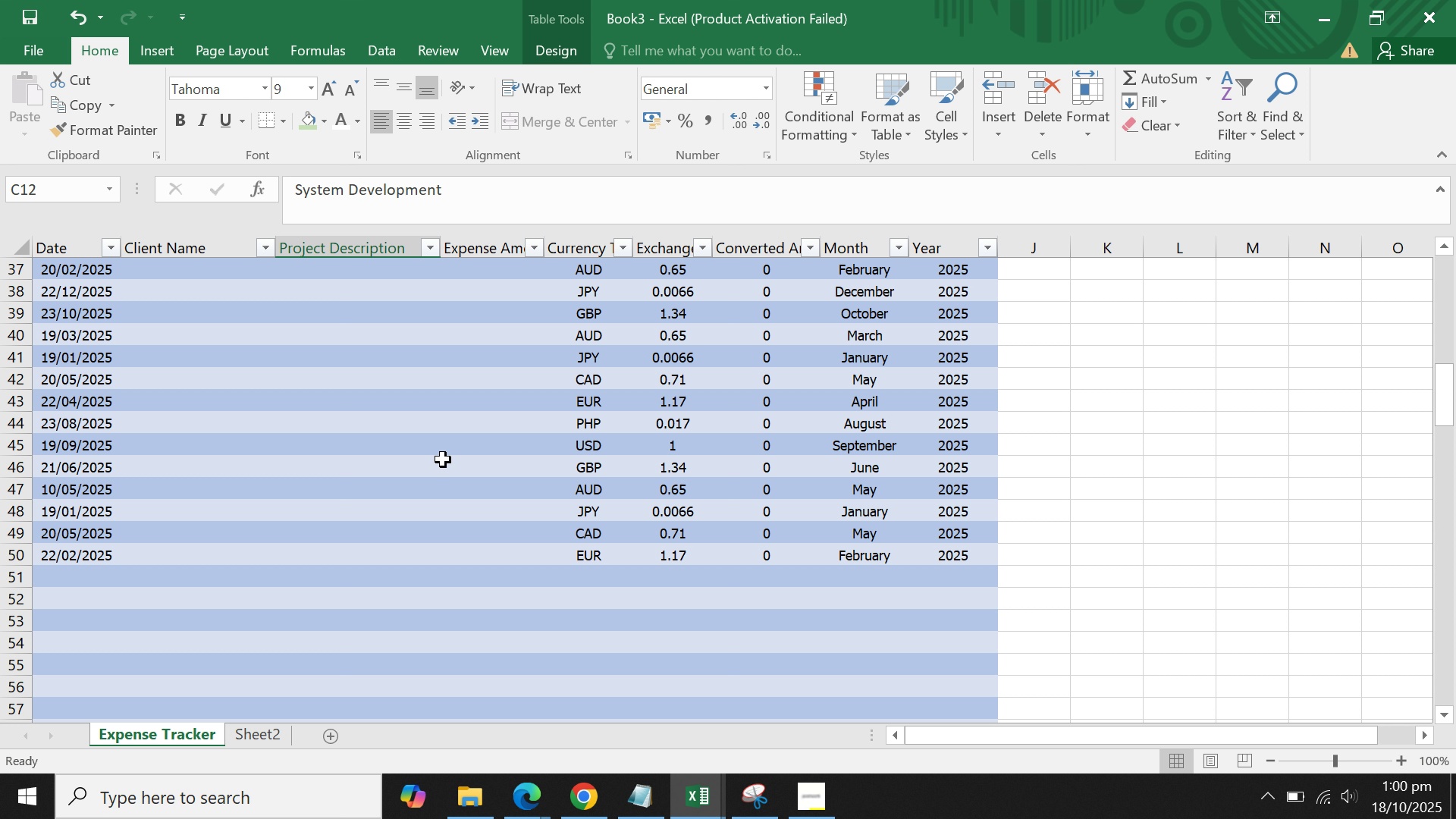 
left_click([171, 49])
 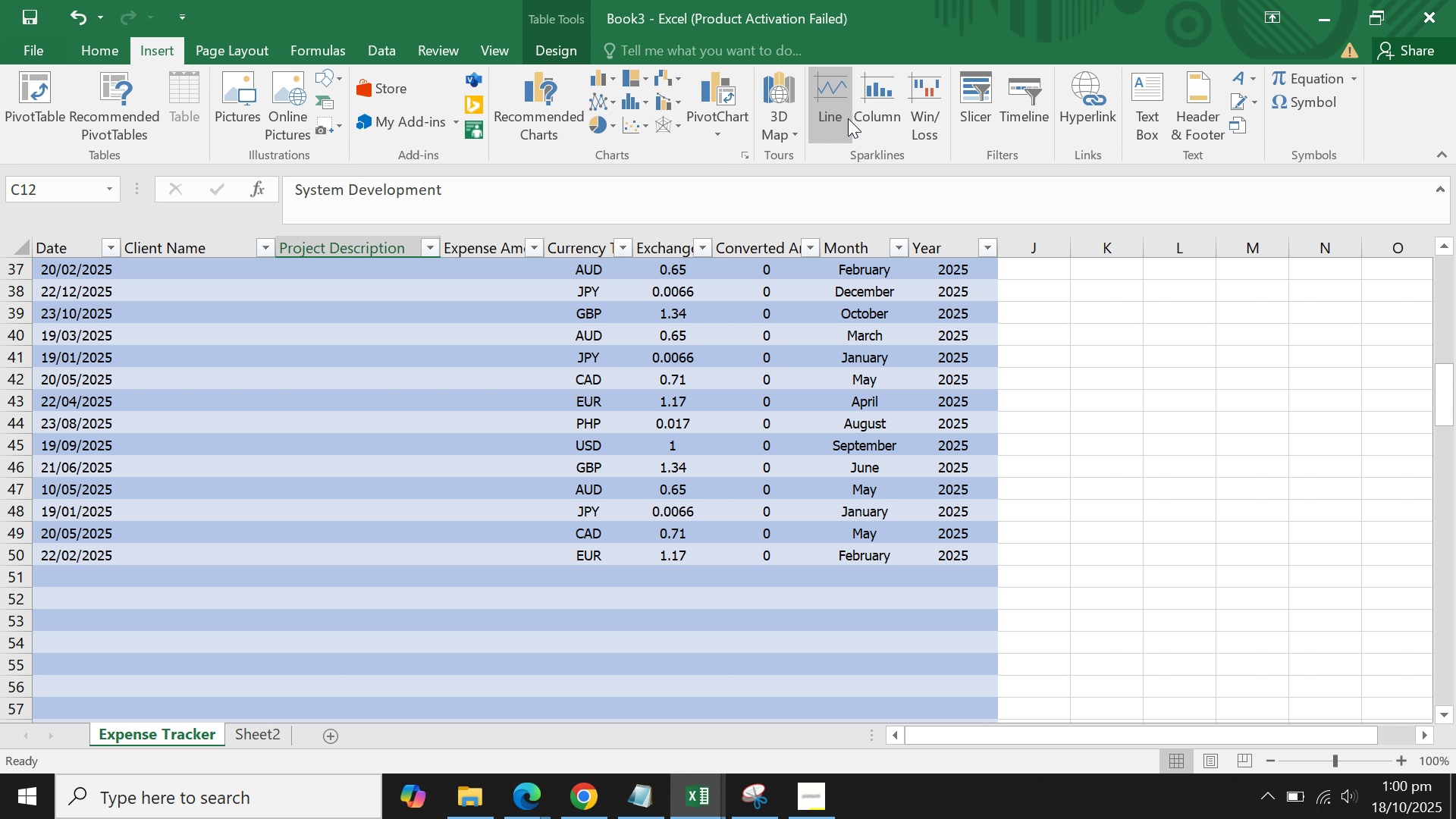 
wait(8.06)
 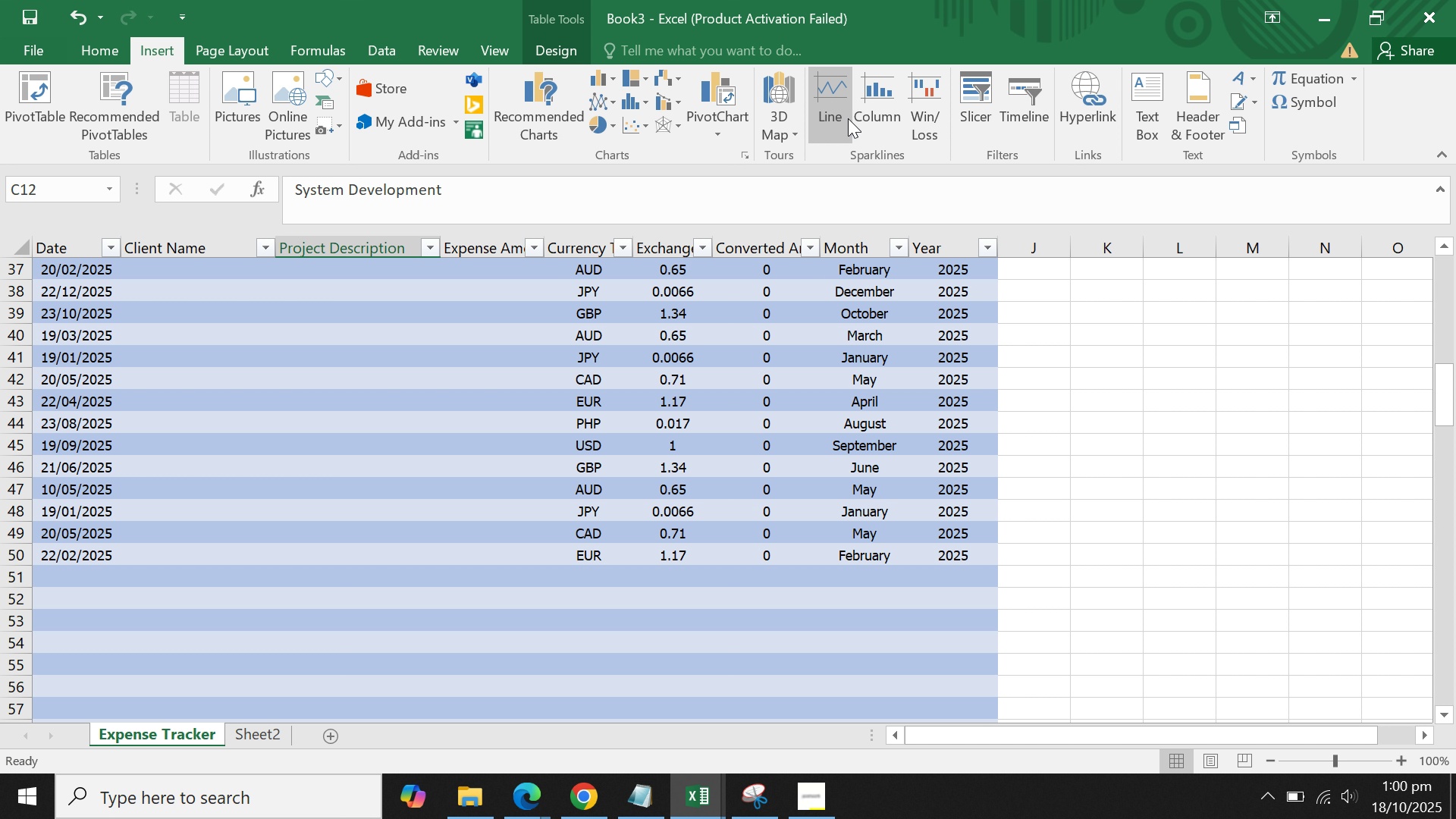 
left_click([848, 118])
 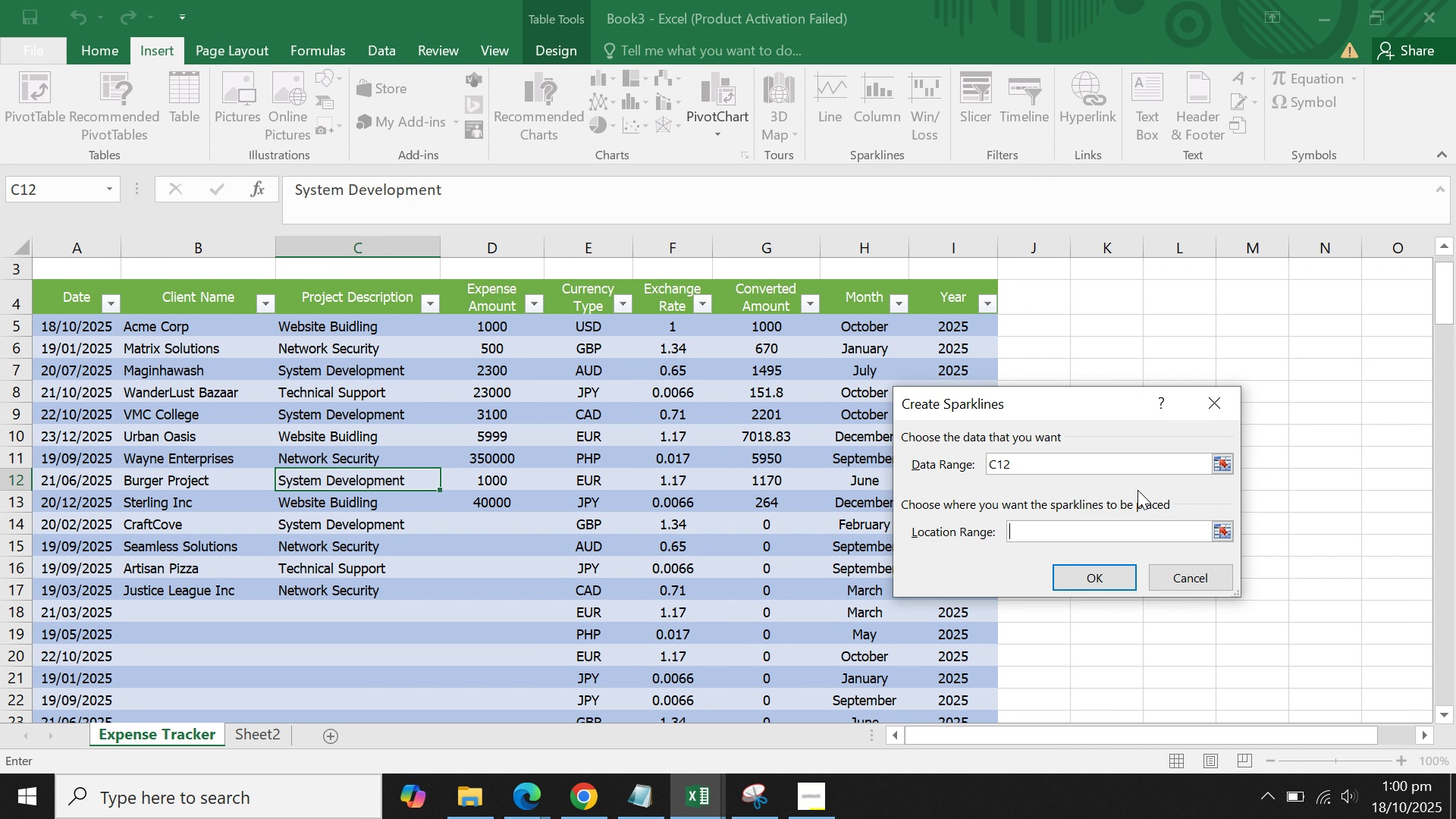 
left_click([1181, 581])
 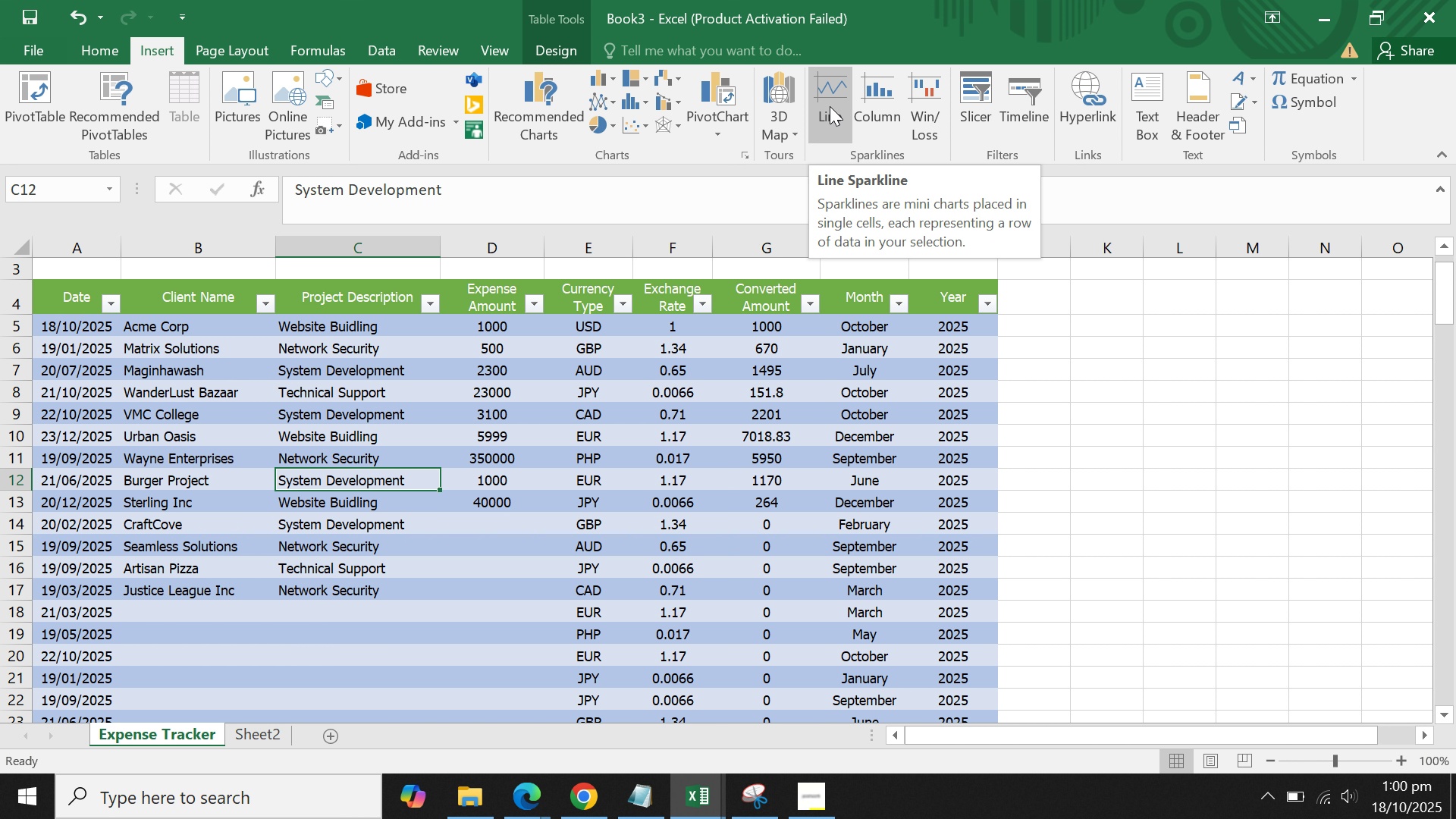 
wait(10.68)
 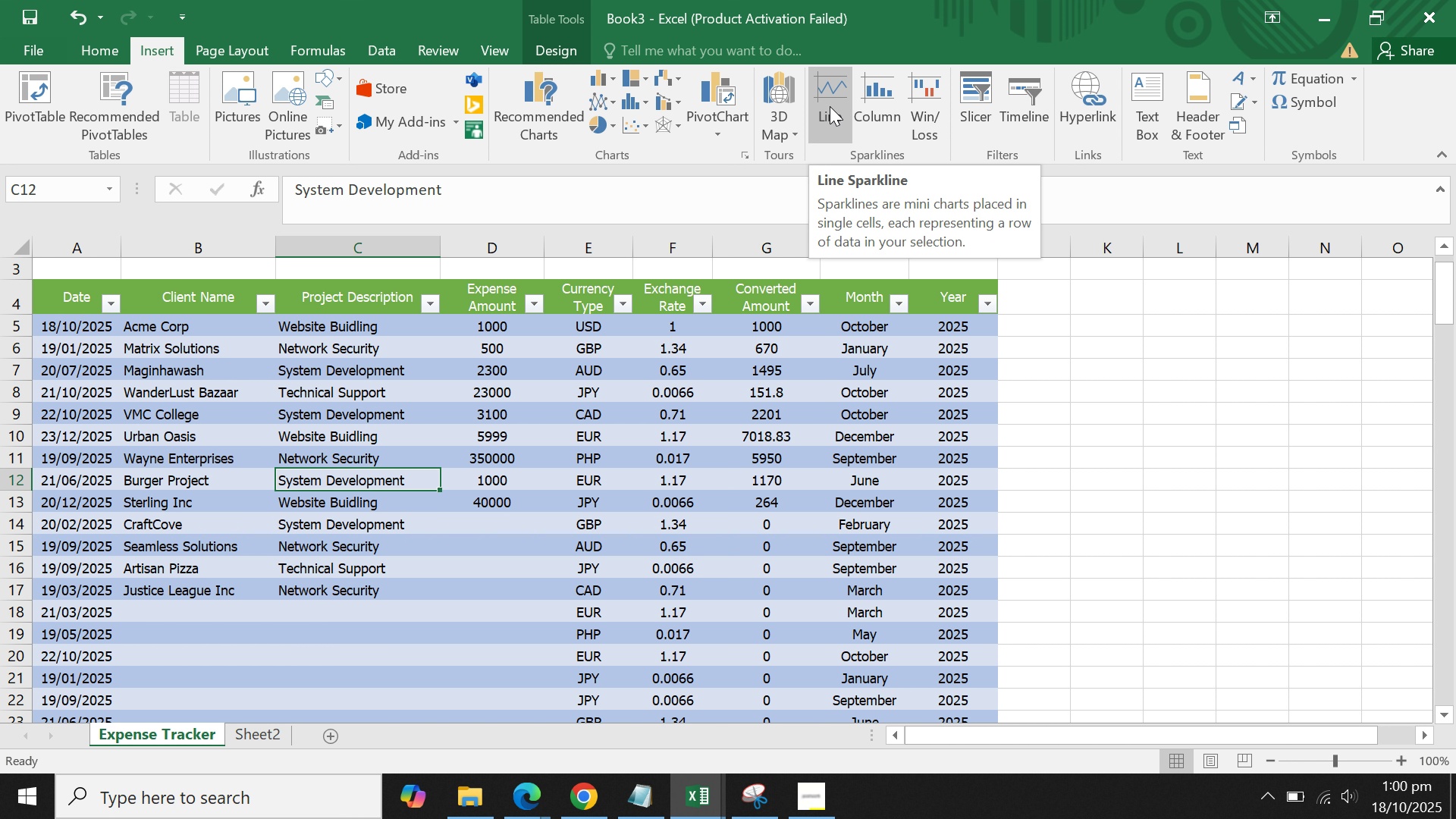 
left_click([538, 339])
 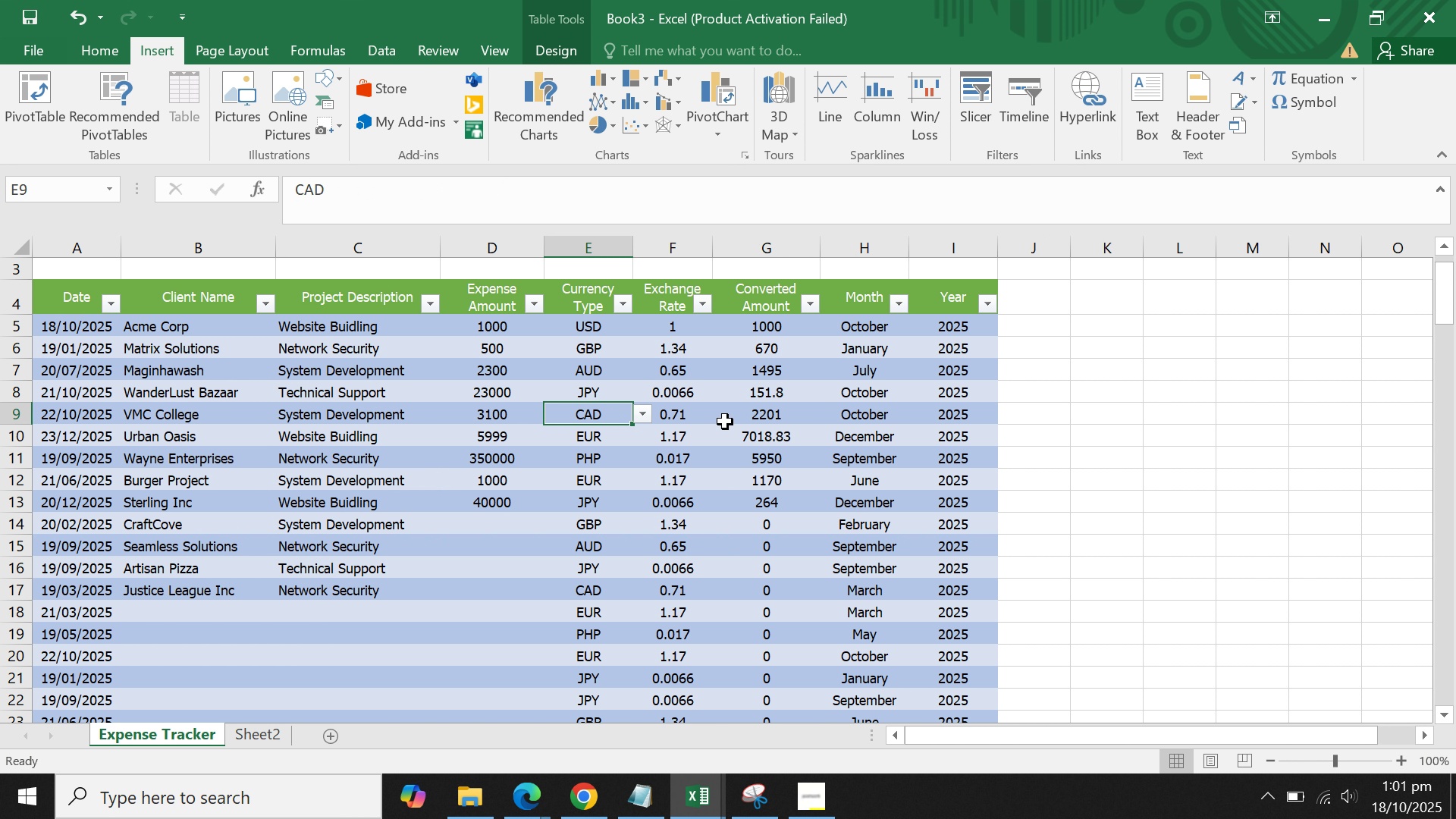 
triple_click([725, 422])
 